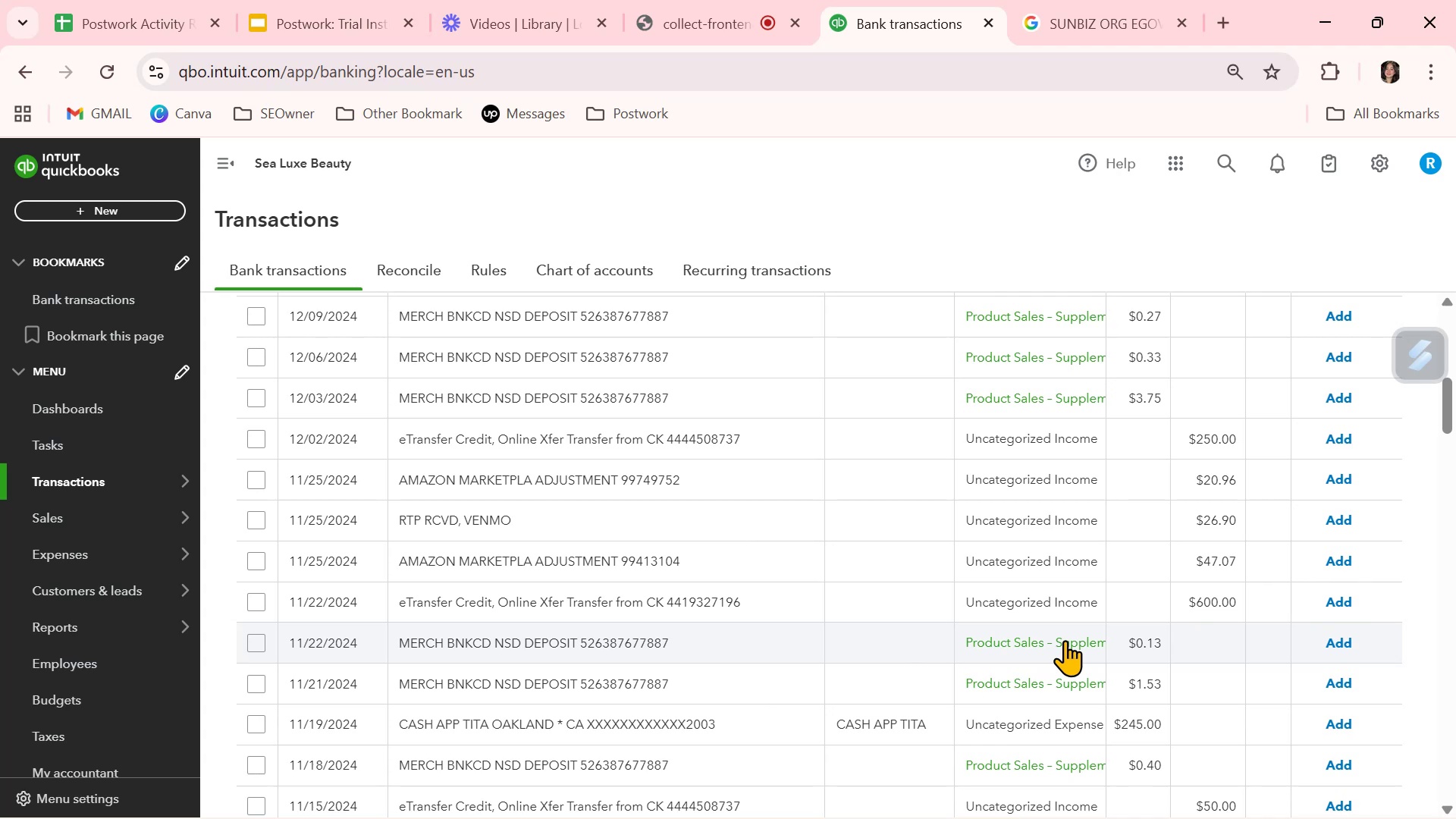 
wait(16.77)
 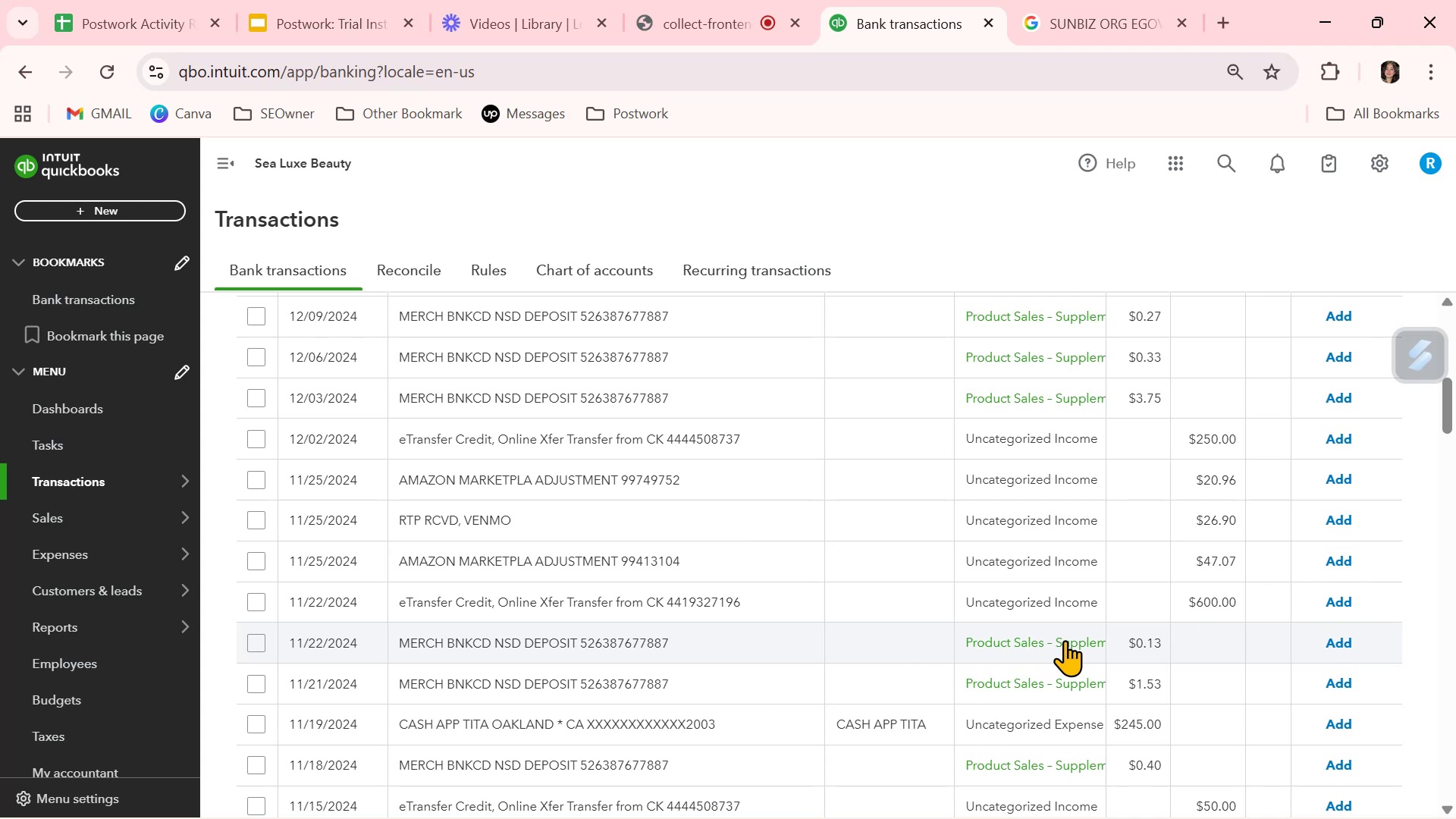 
scroll: coordinate [1050, 666], scroll_direction: down, amount: 1.0
 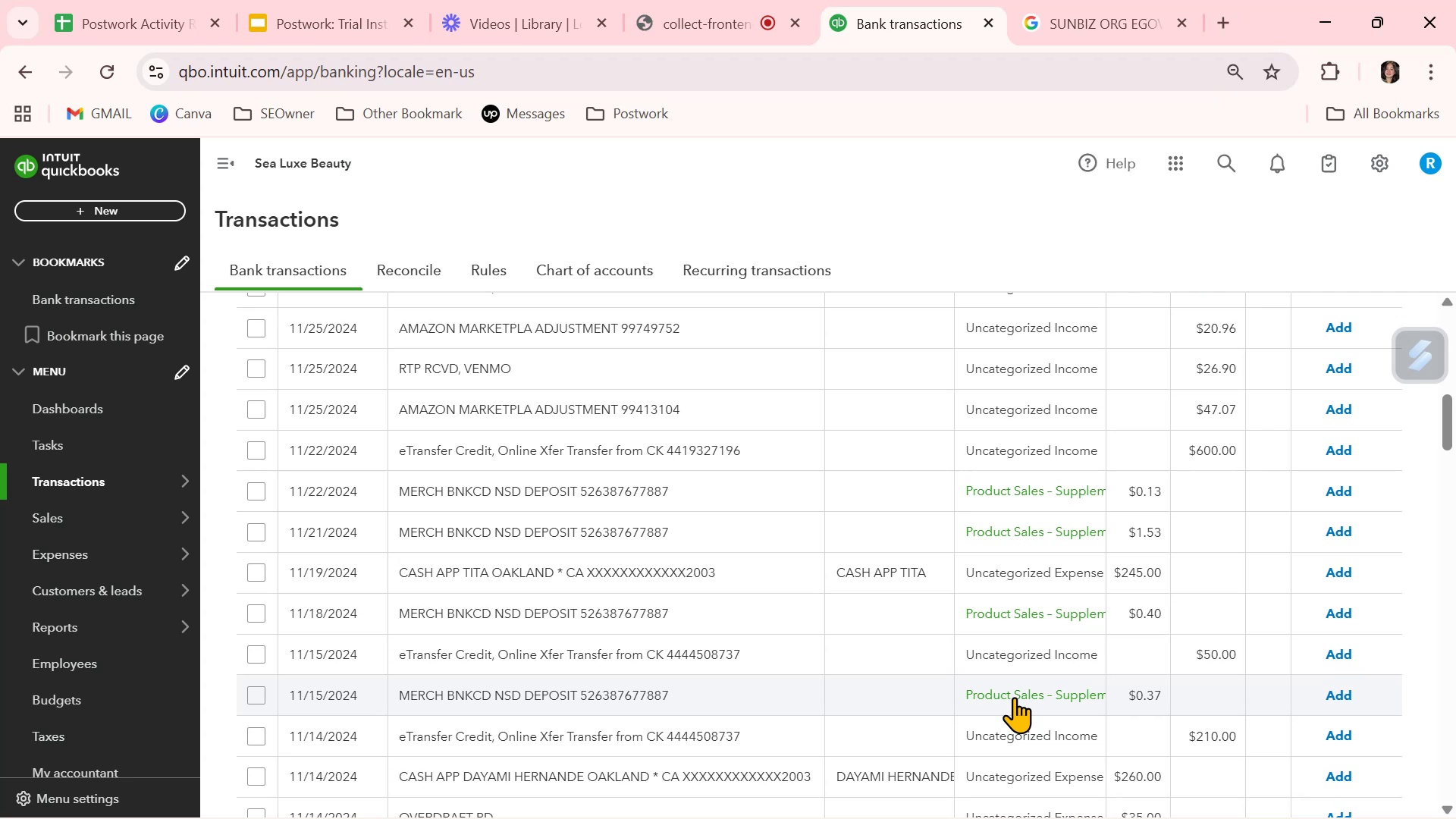 
wait(34.14)
 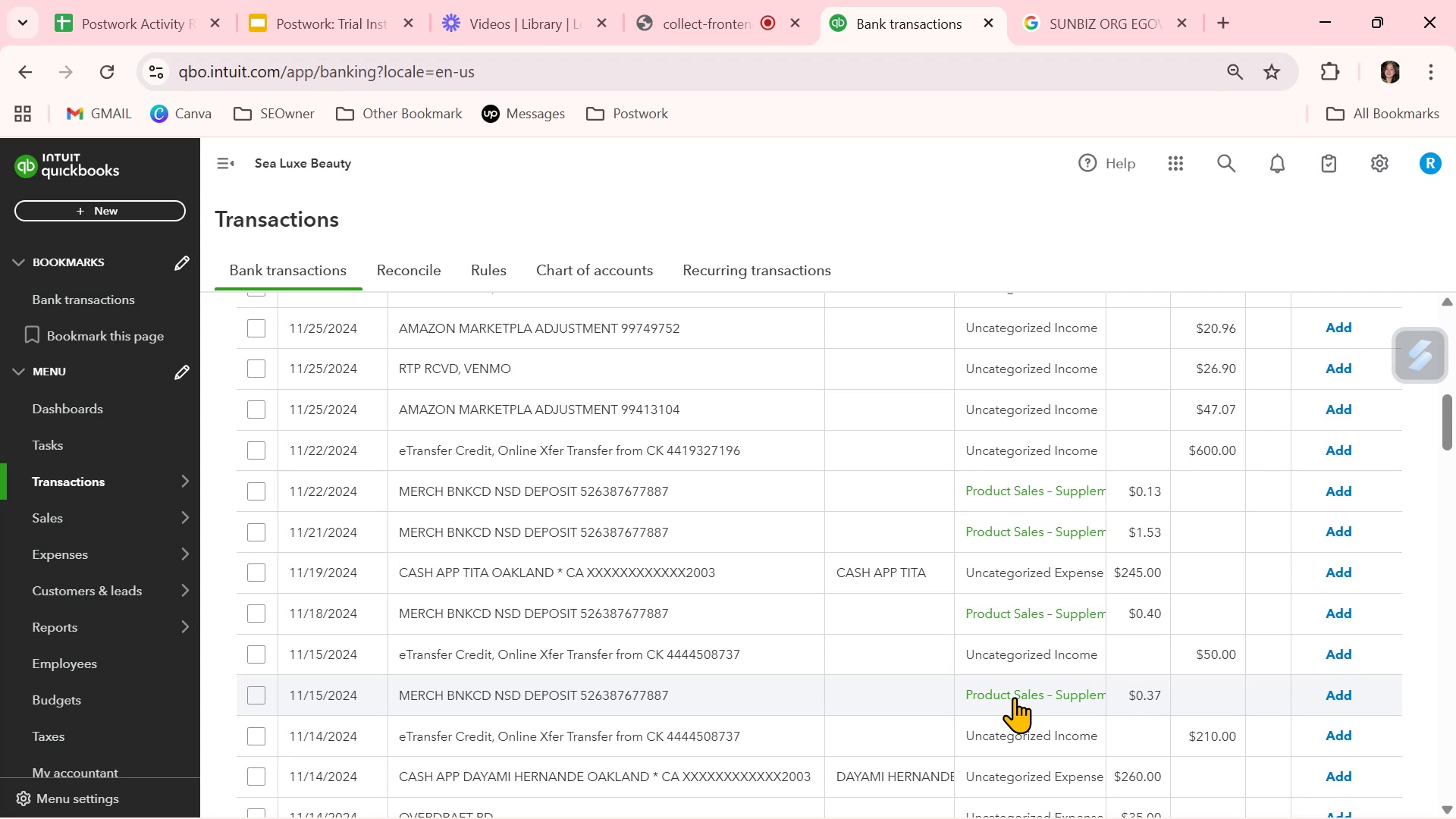 
scroll: coordinate [1029, 708], scroll_direction: down, amount: 2.0
 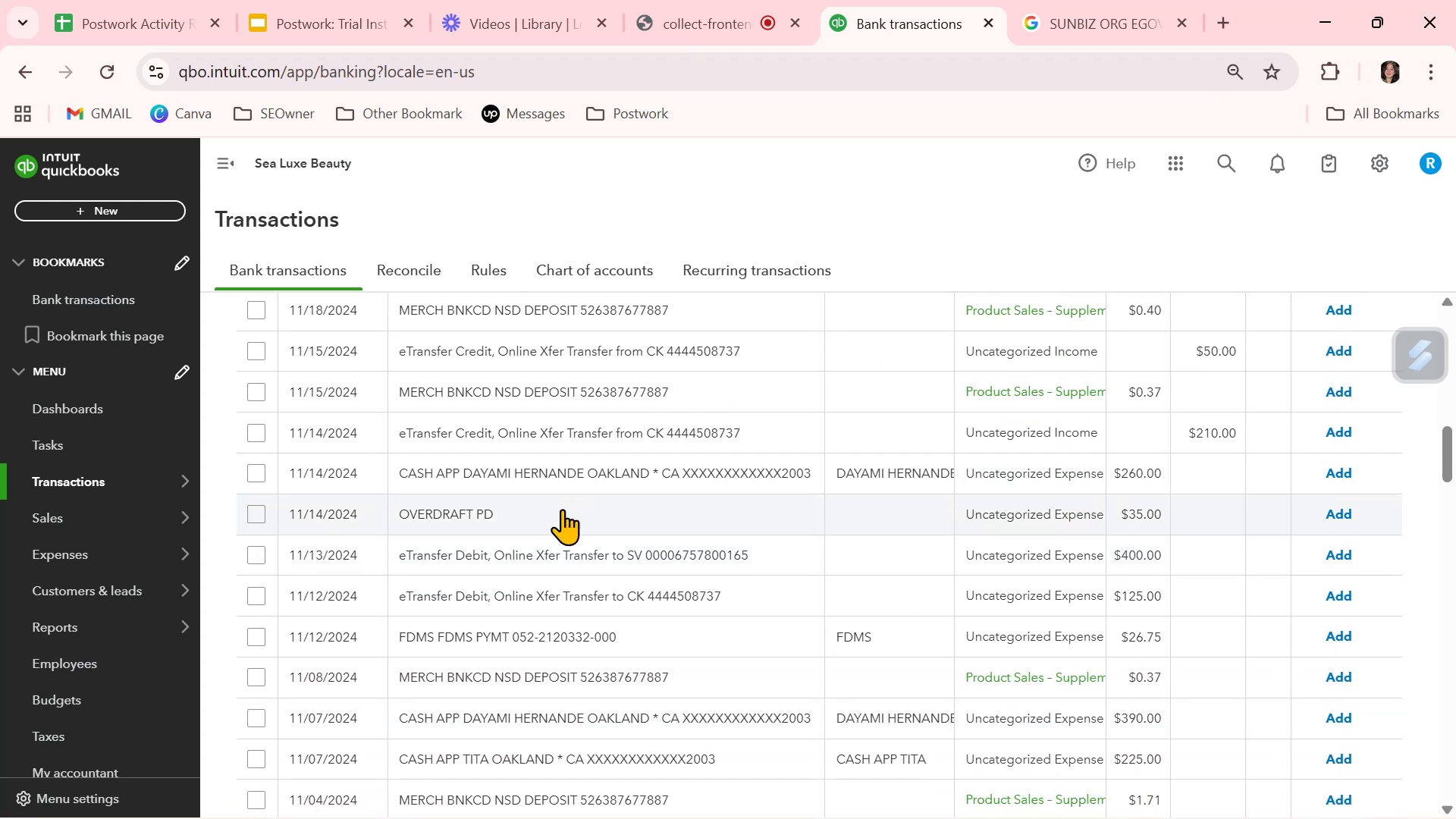 
left_click([549, 523])
 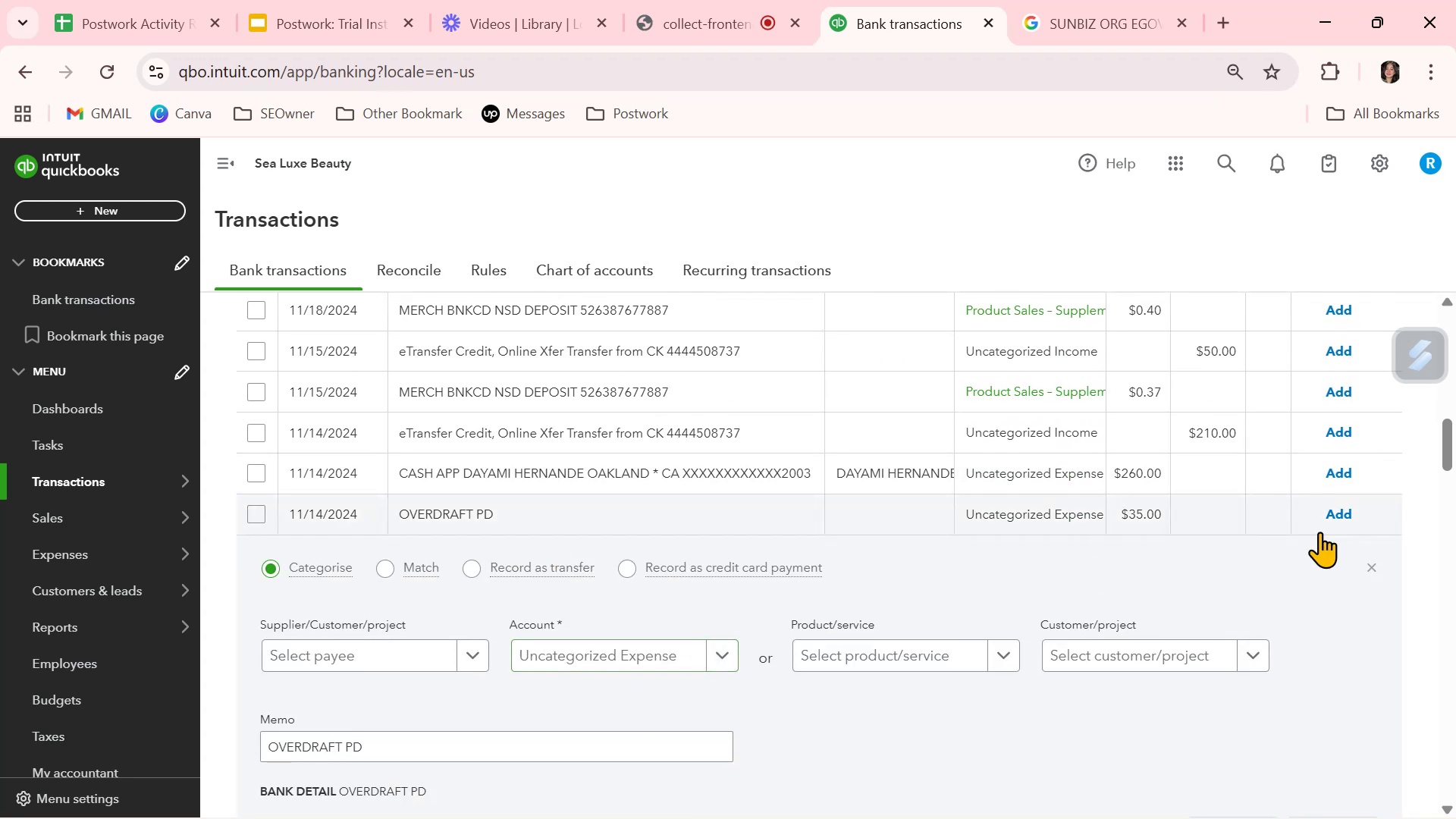 
left_click([1372, 559])
 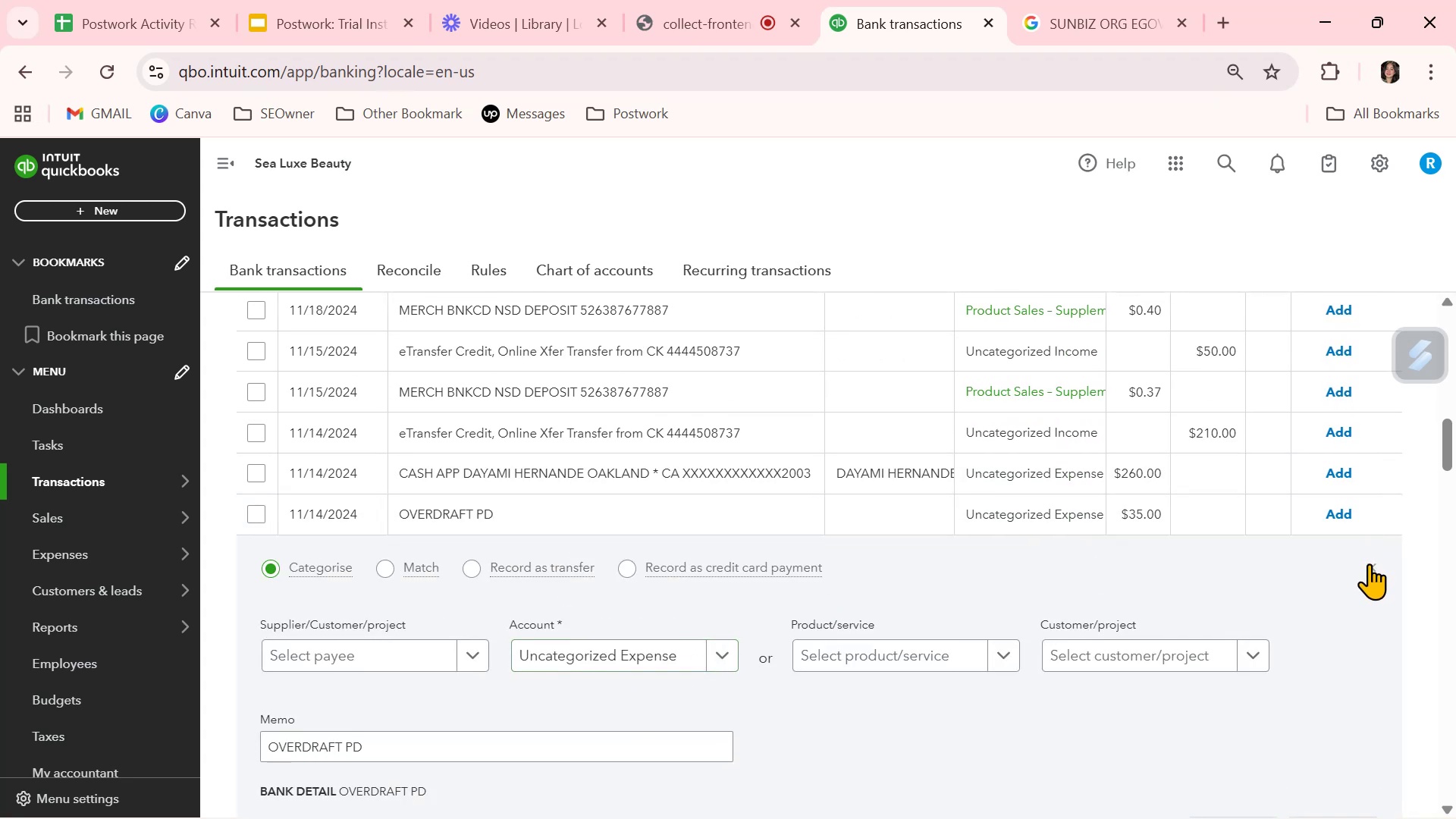 
left_click([1369, 563])
 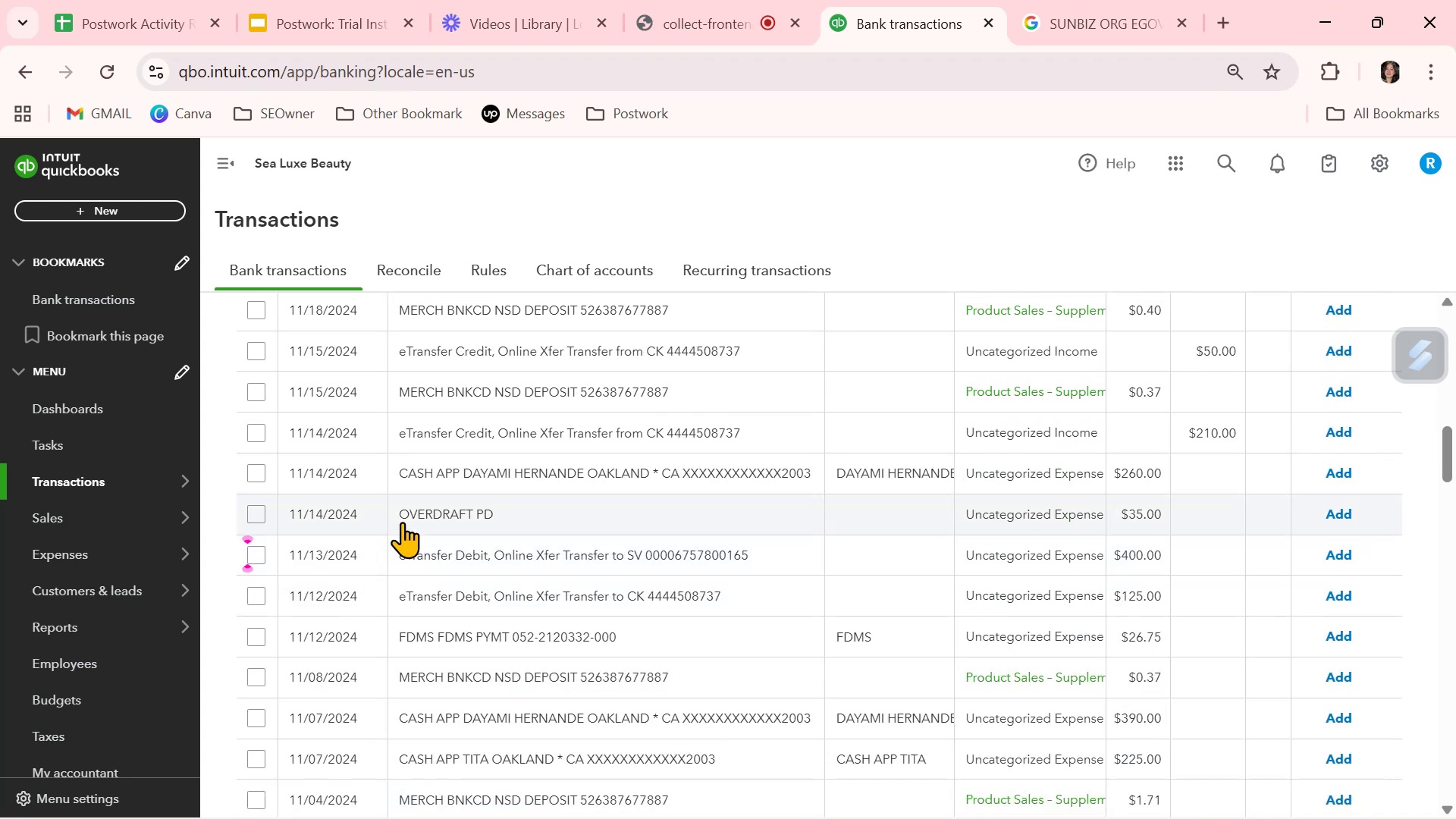 
left_click([432, 508])
 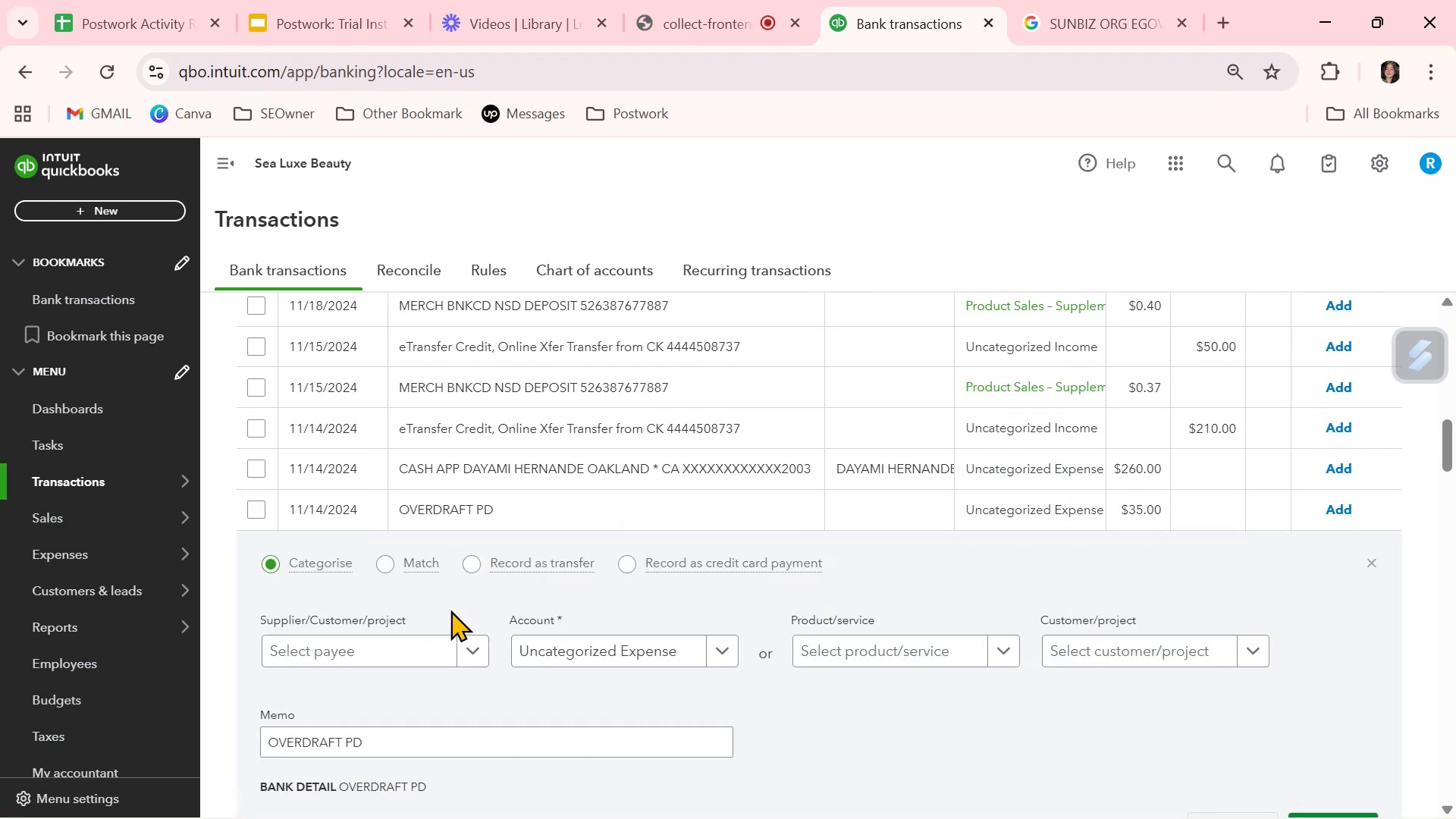 
scroll: coordinate [438, 675], scroll_direction: down, amount: 1.0
 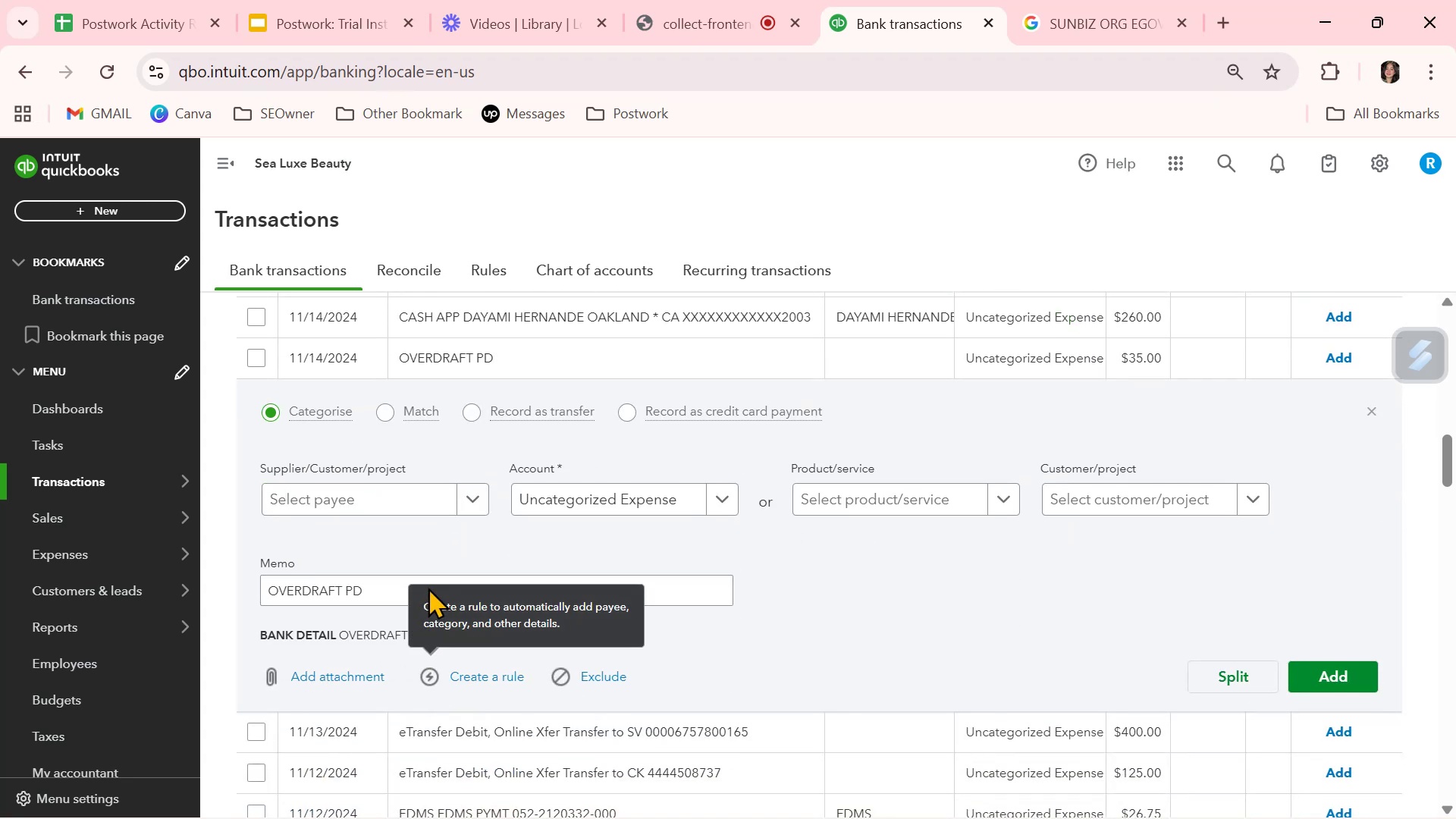 
double_click([428, 586])
 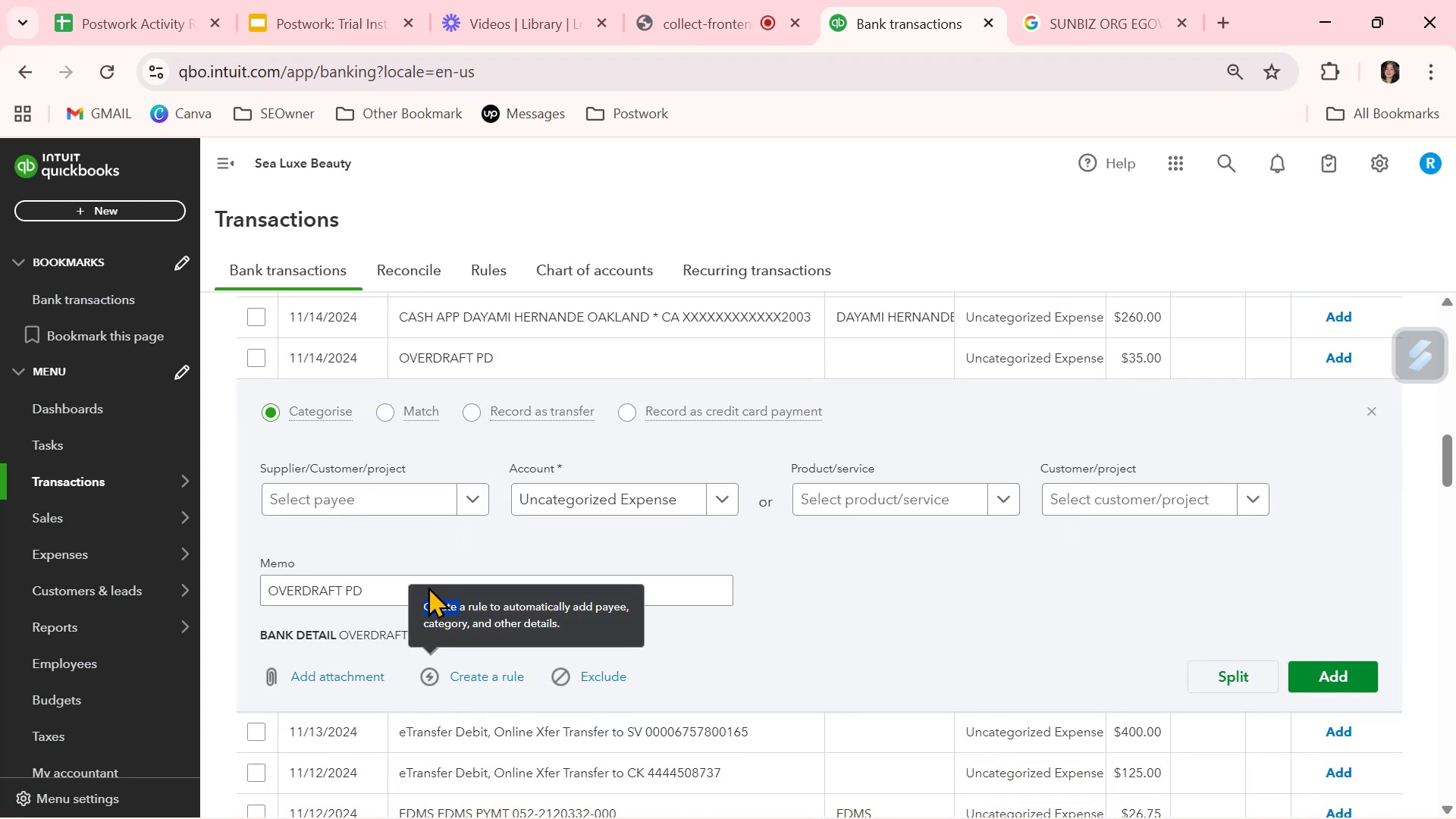 
triple_click([428, 586])
 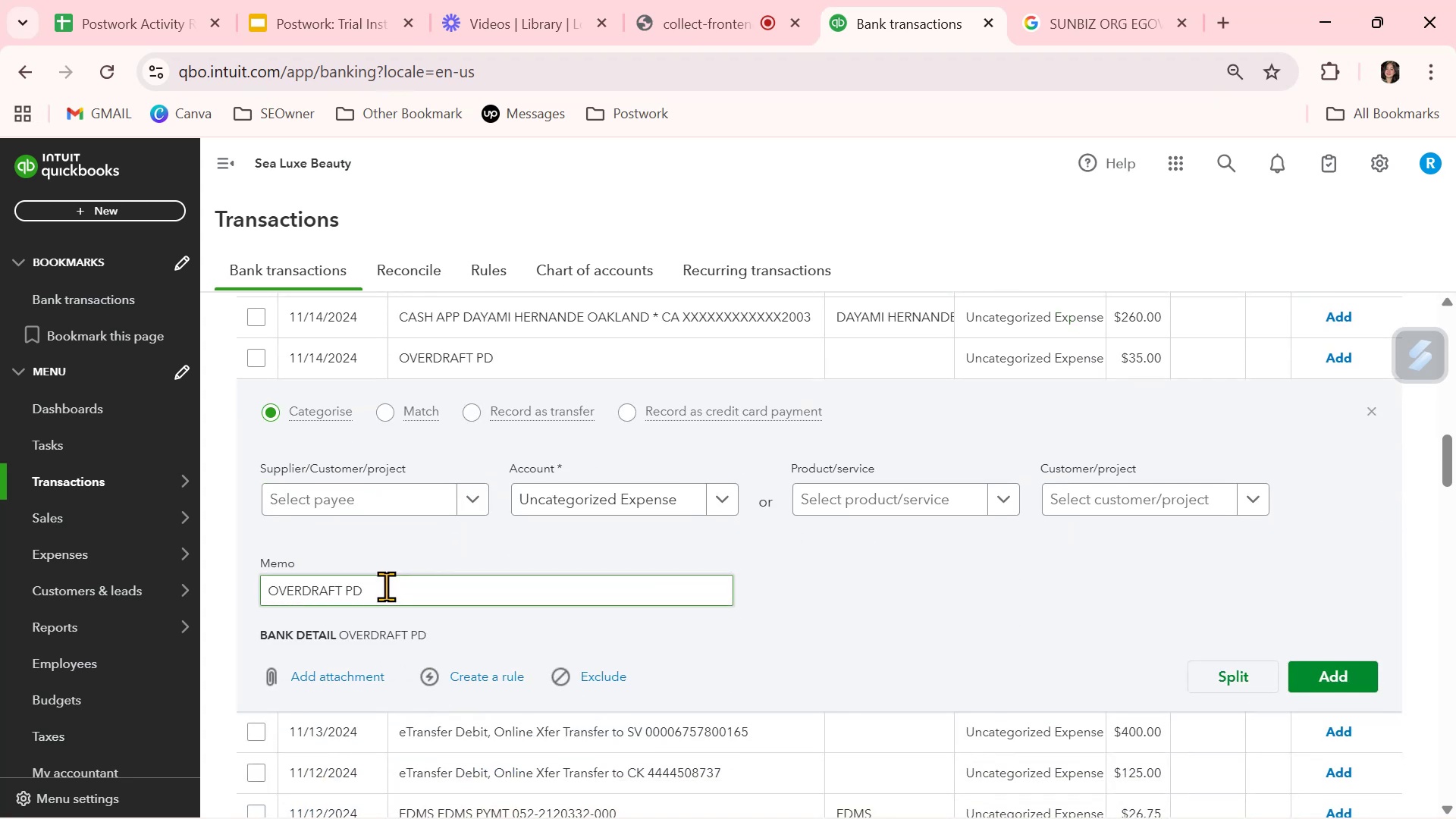 
double_click([386, 586])
 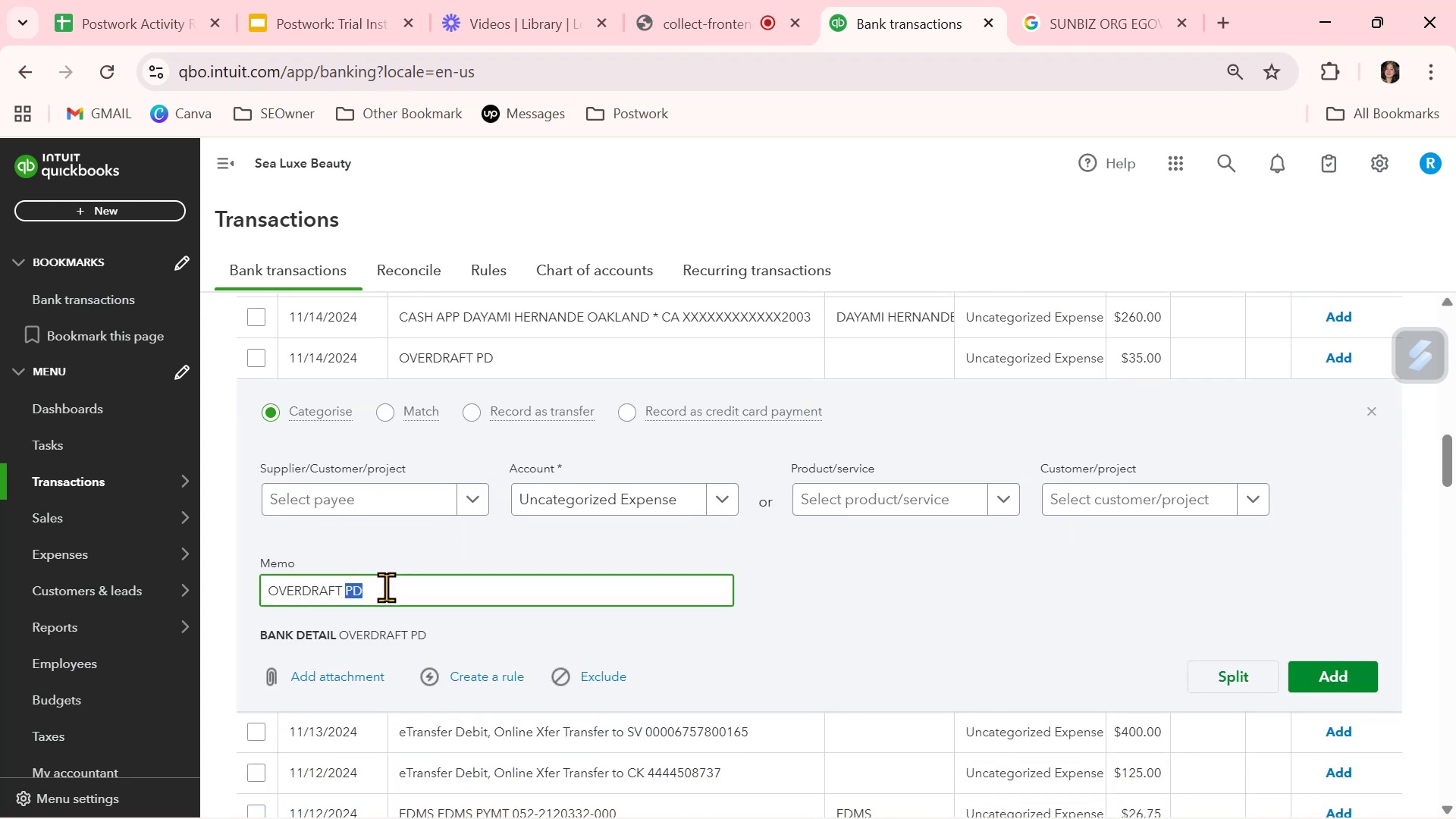 
triple_click([386, 587])
 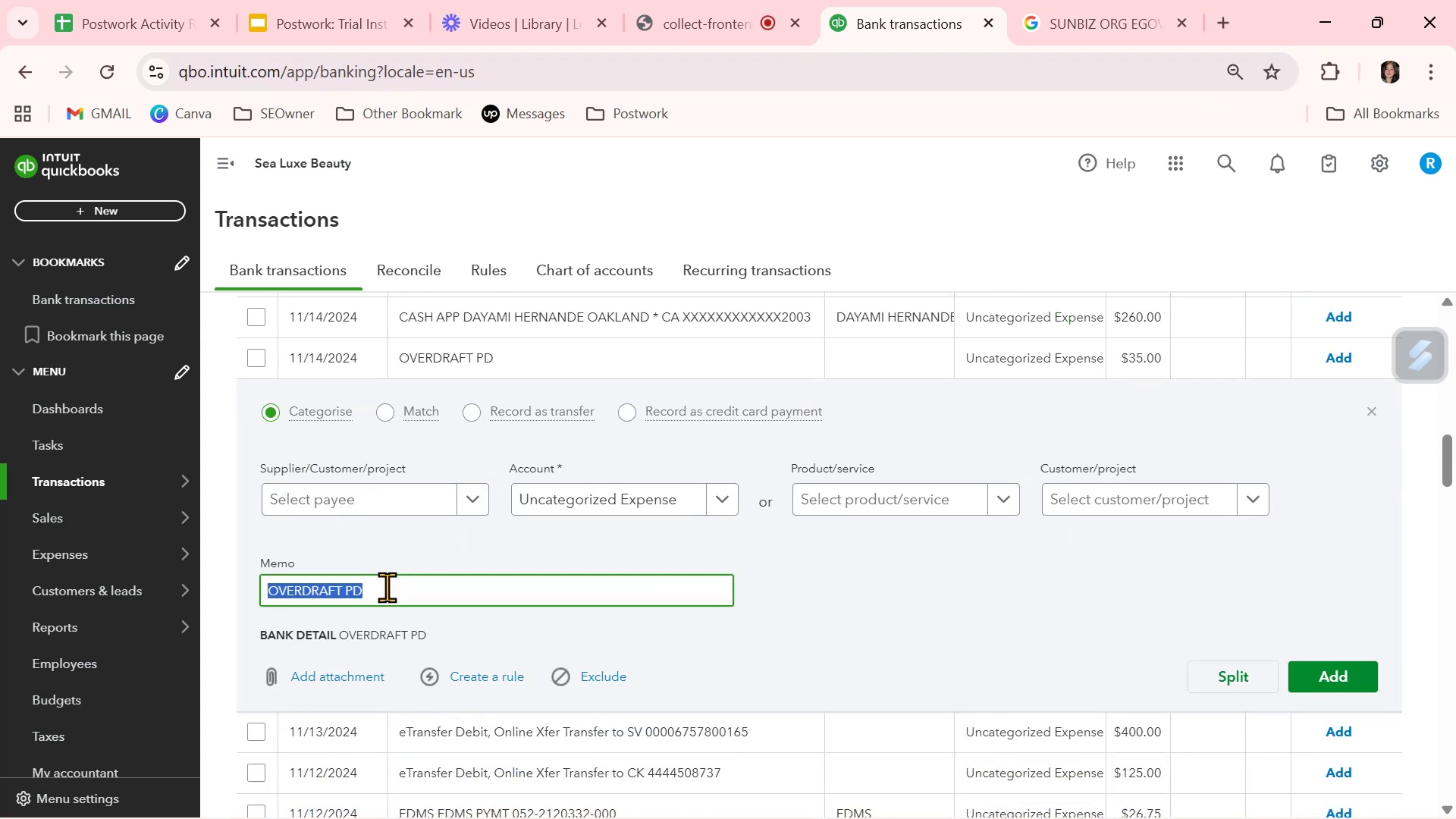 
key(Control+ControlLeft)
 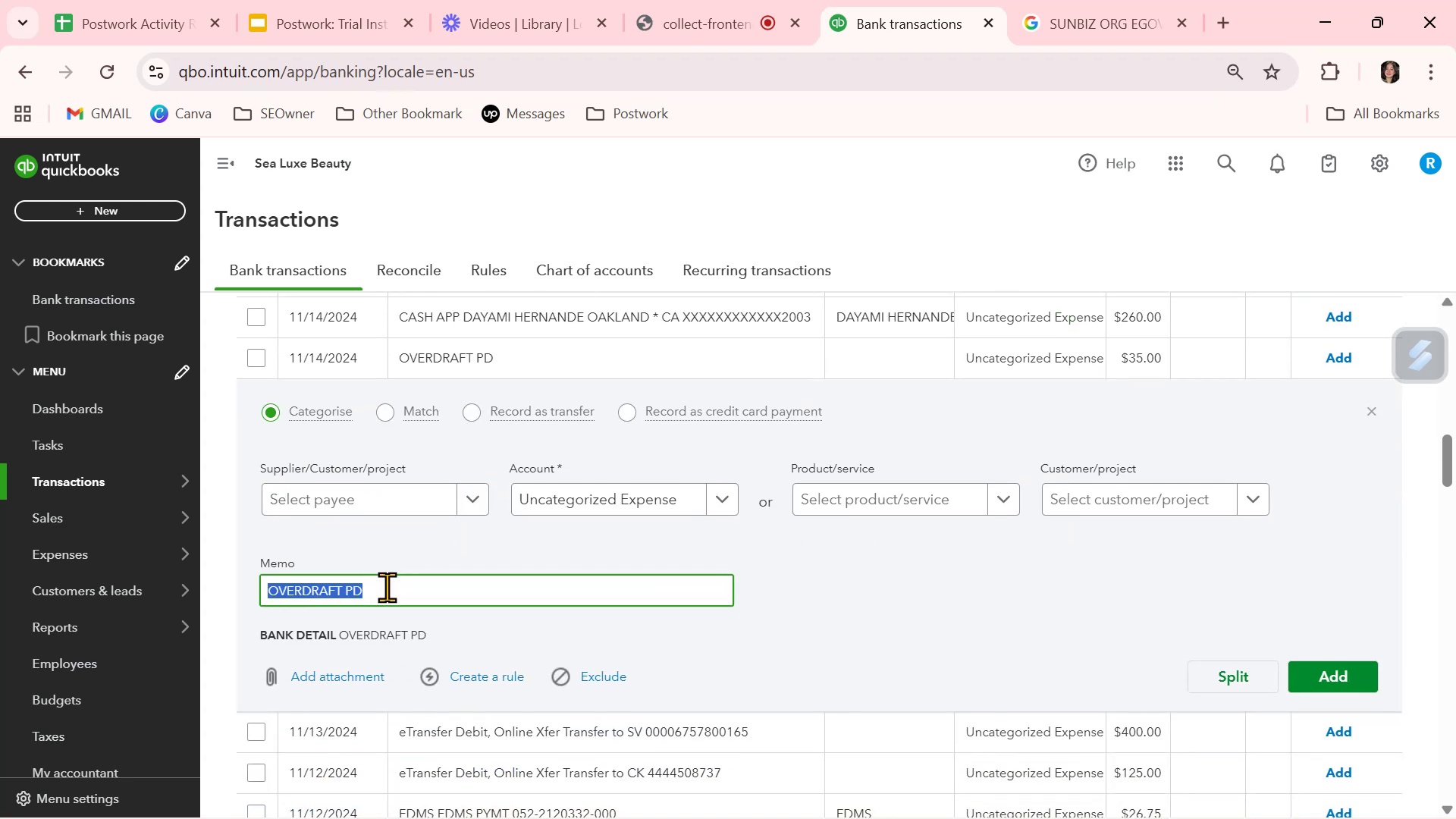 
key(Control+C)
 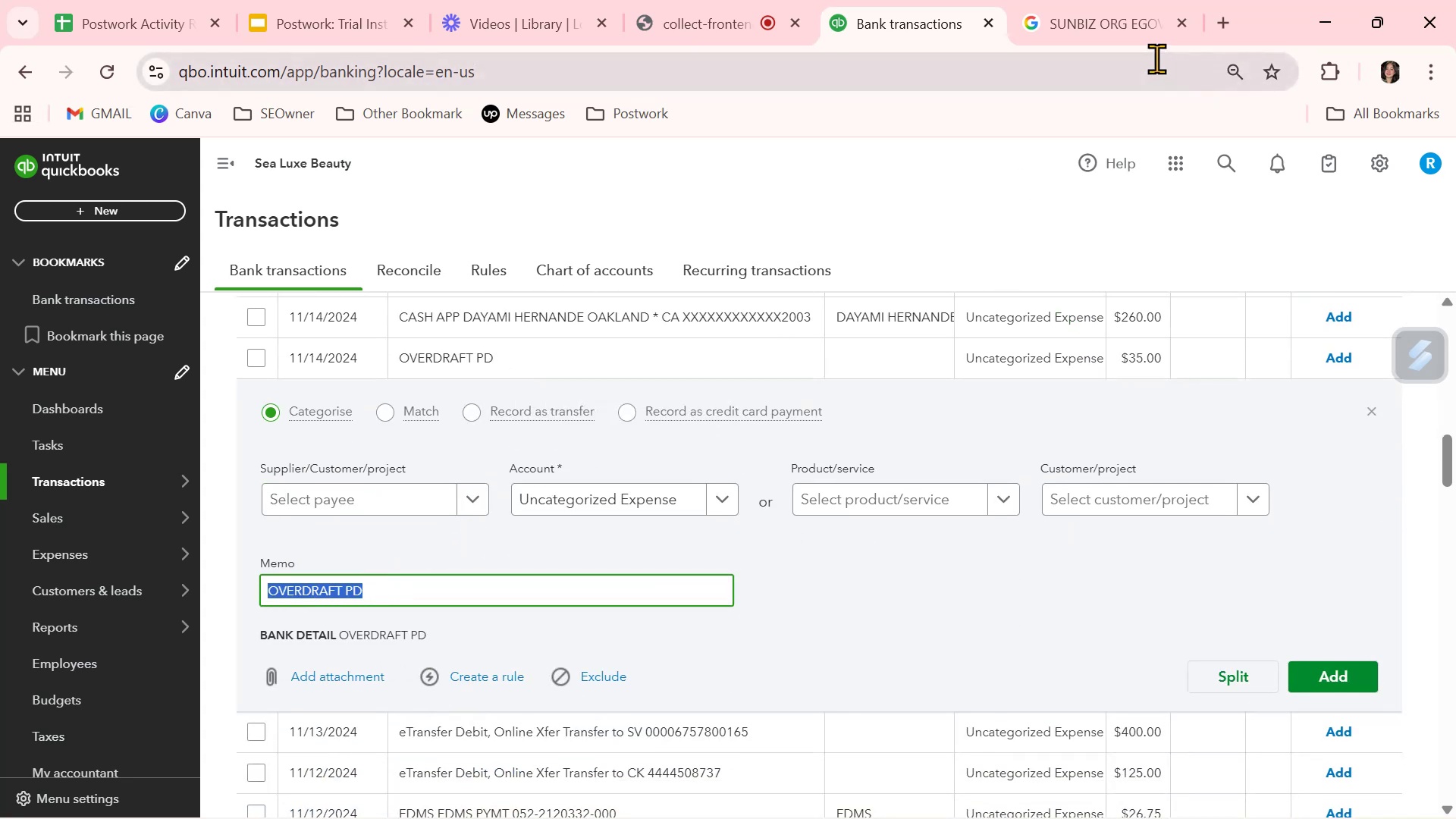 
left_click([1112, 23])
 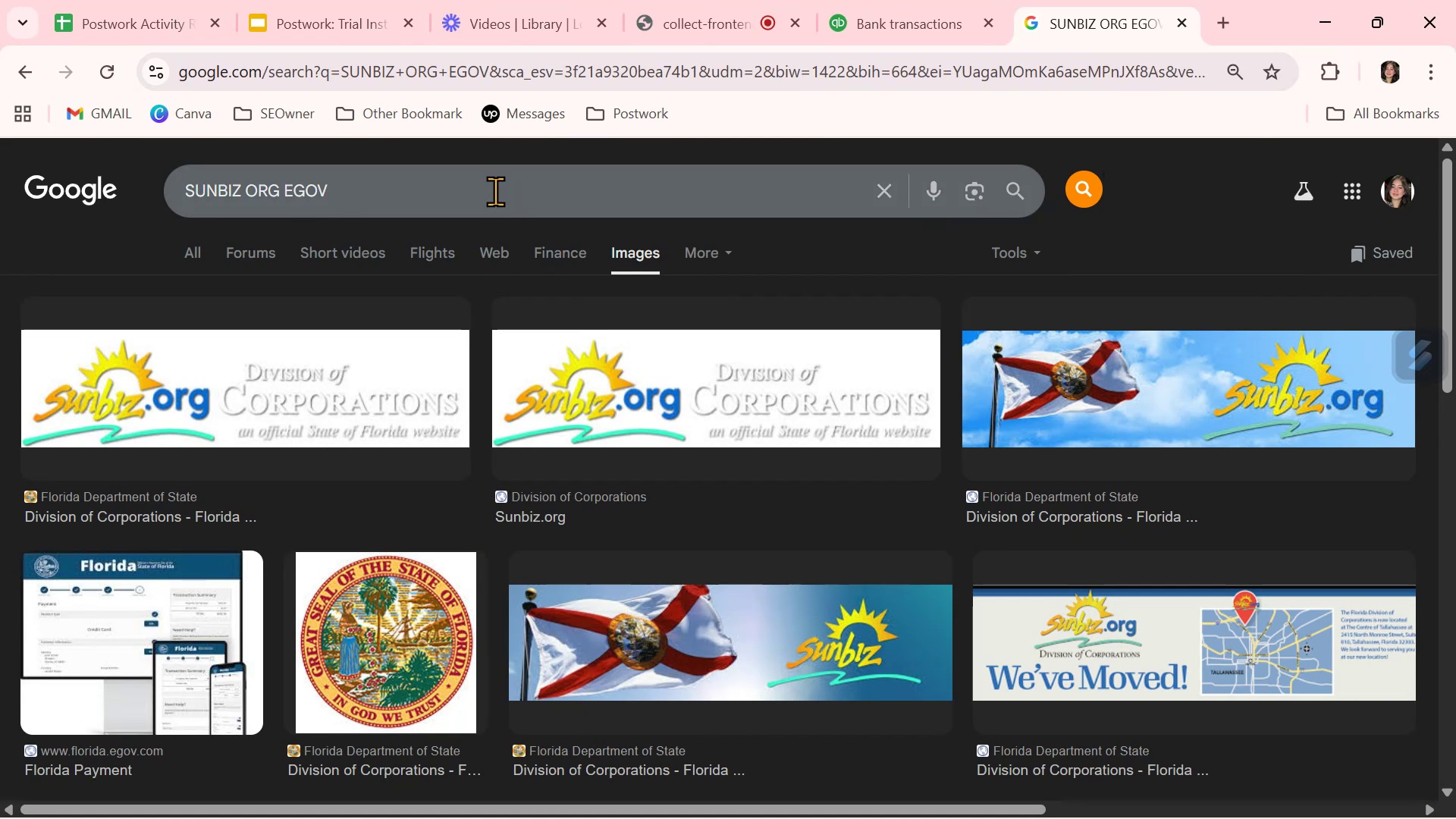 
double_click([495, 193])
 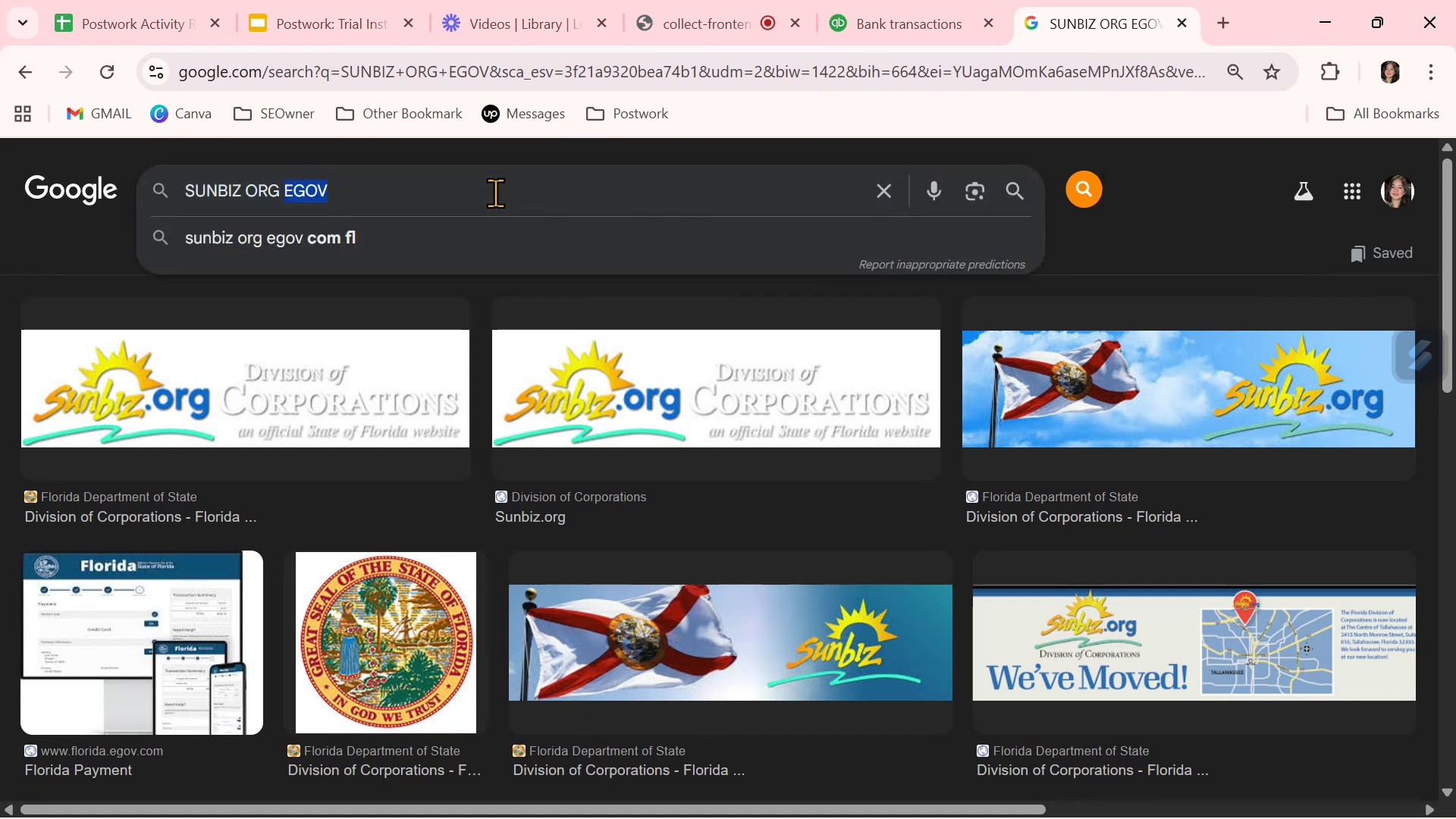 
triple_click([495, 193])
 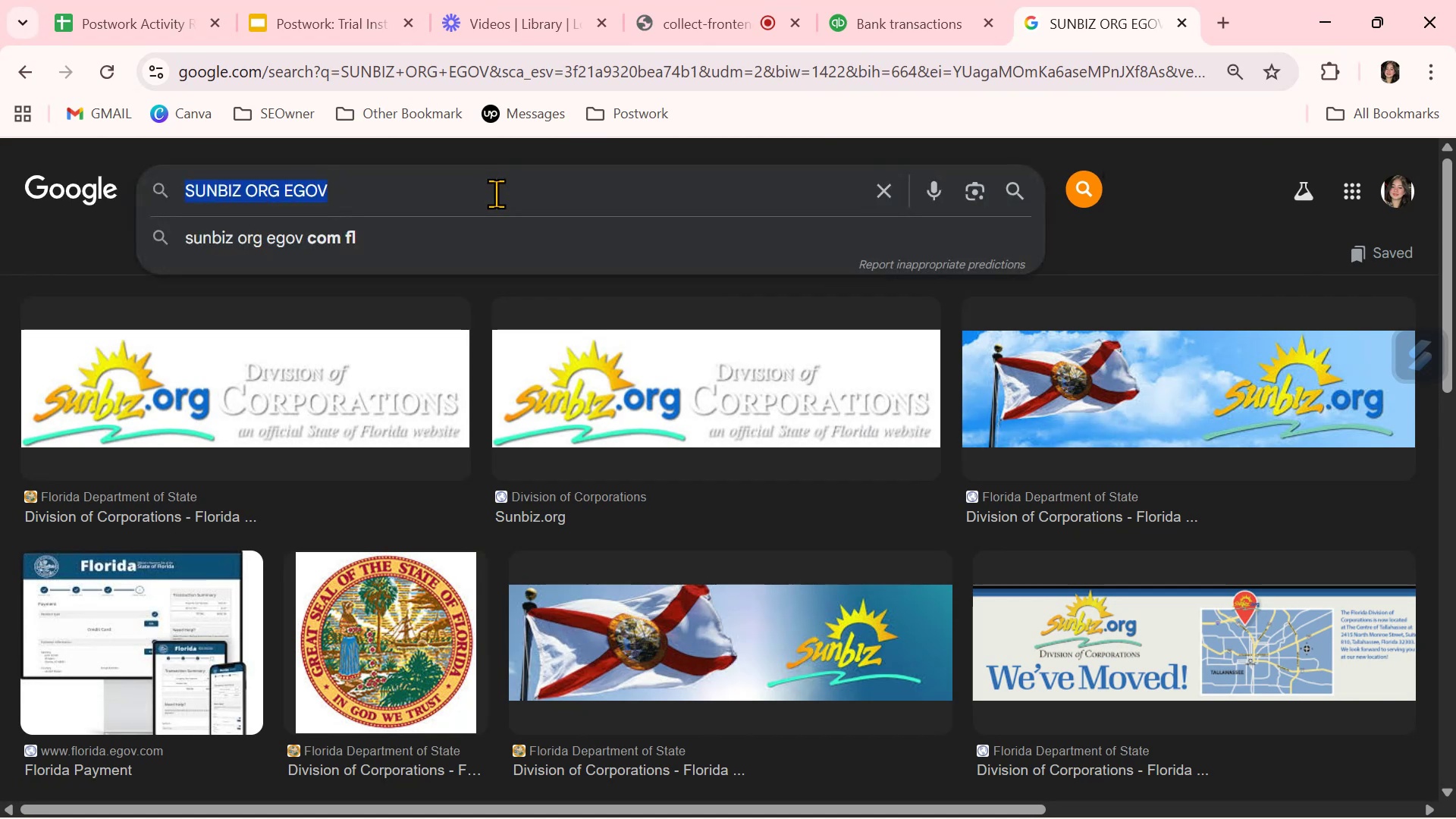 
key(Control+ControlLeft)
 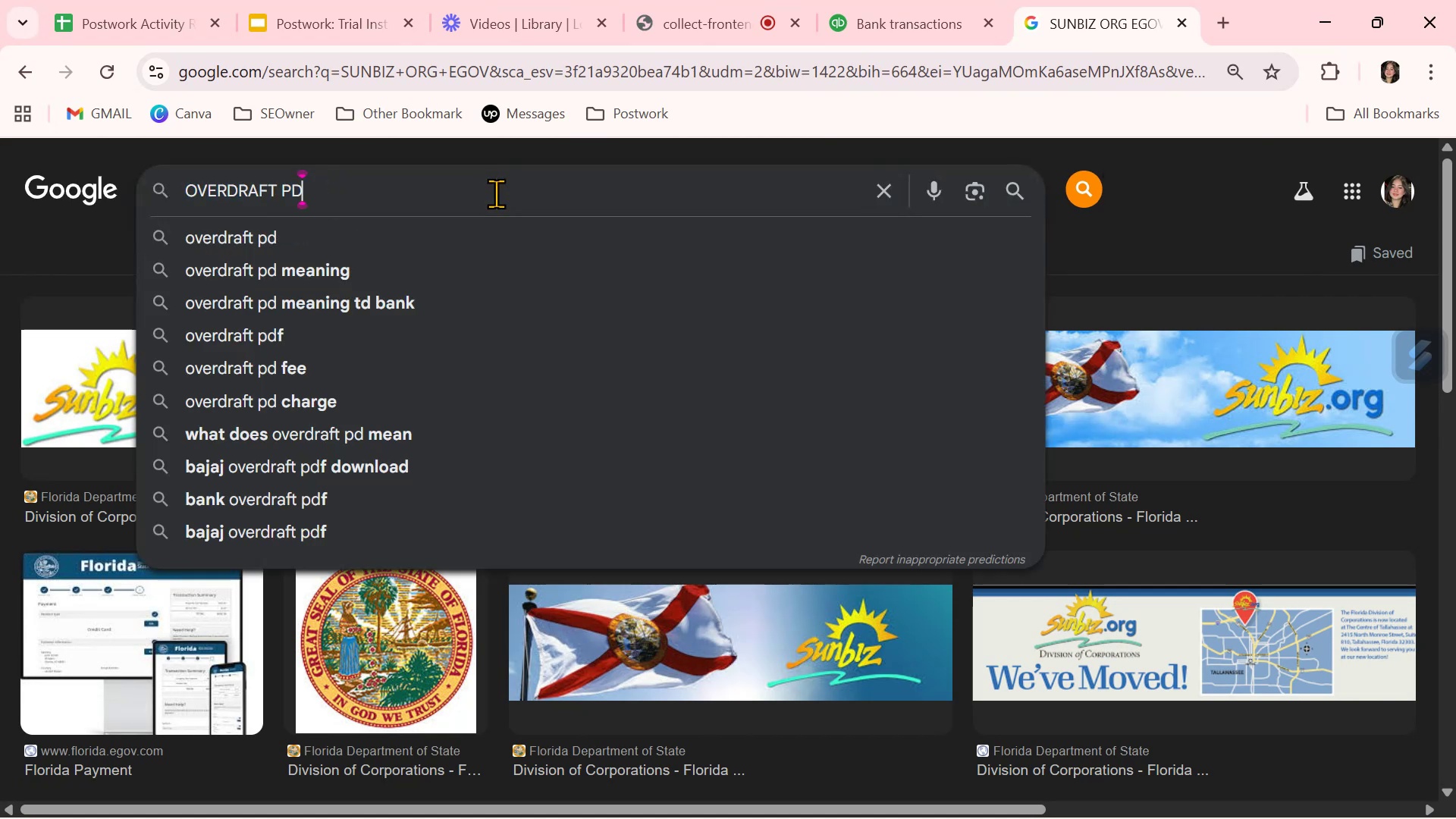 
key(Control+V)
 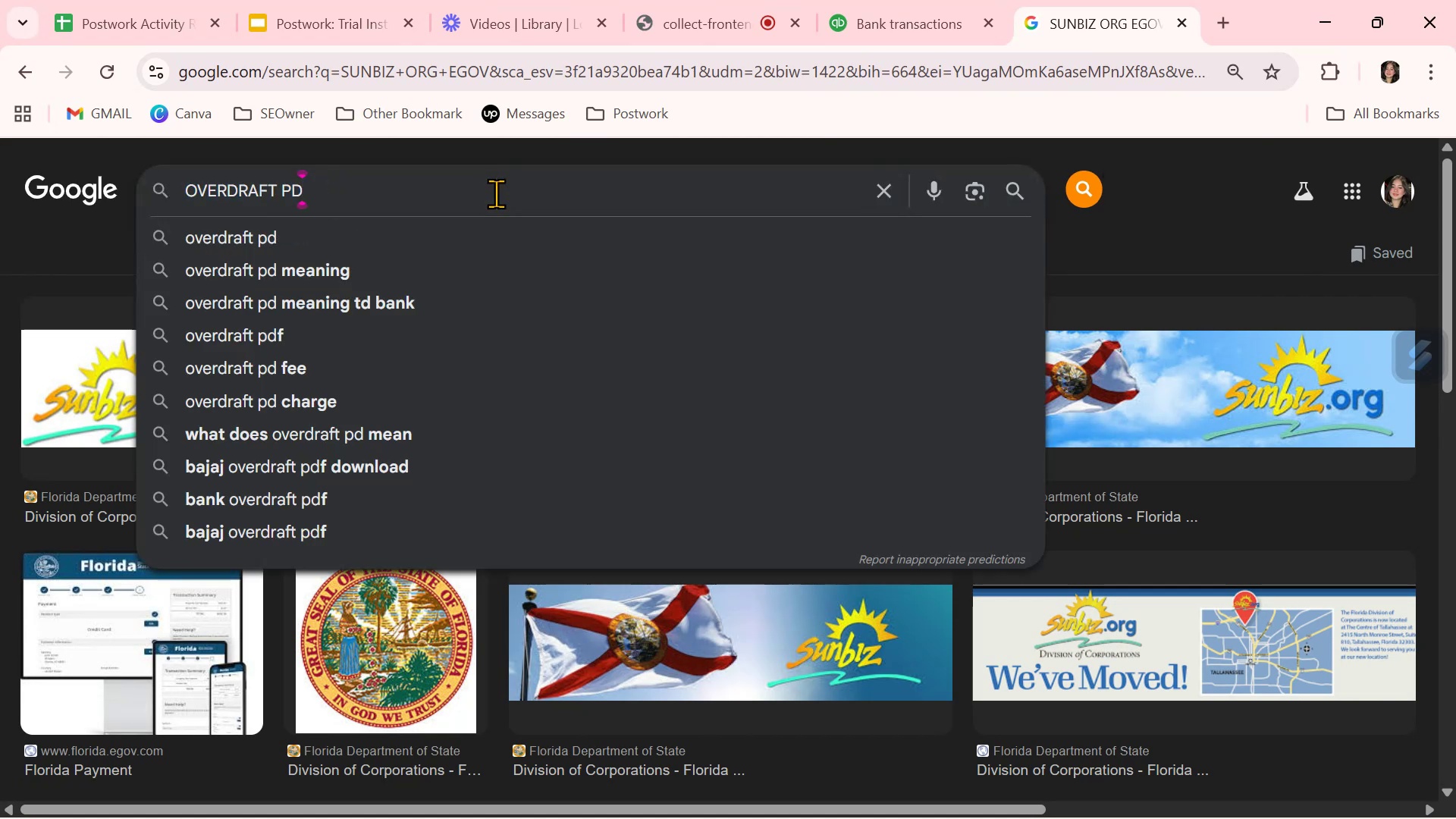 
key(NumpadEnter)
 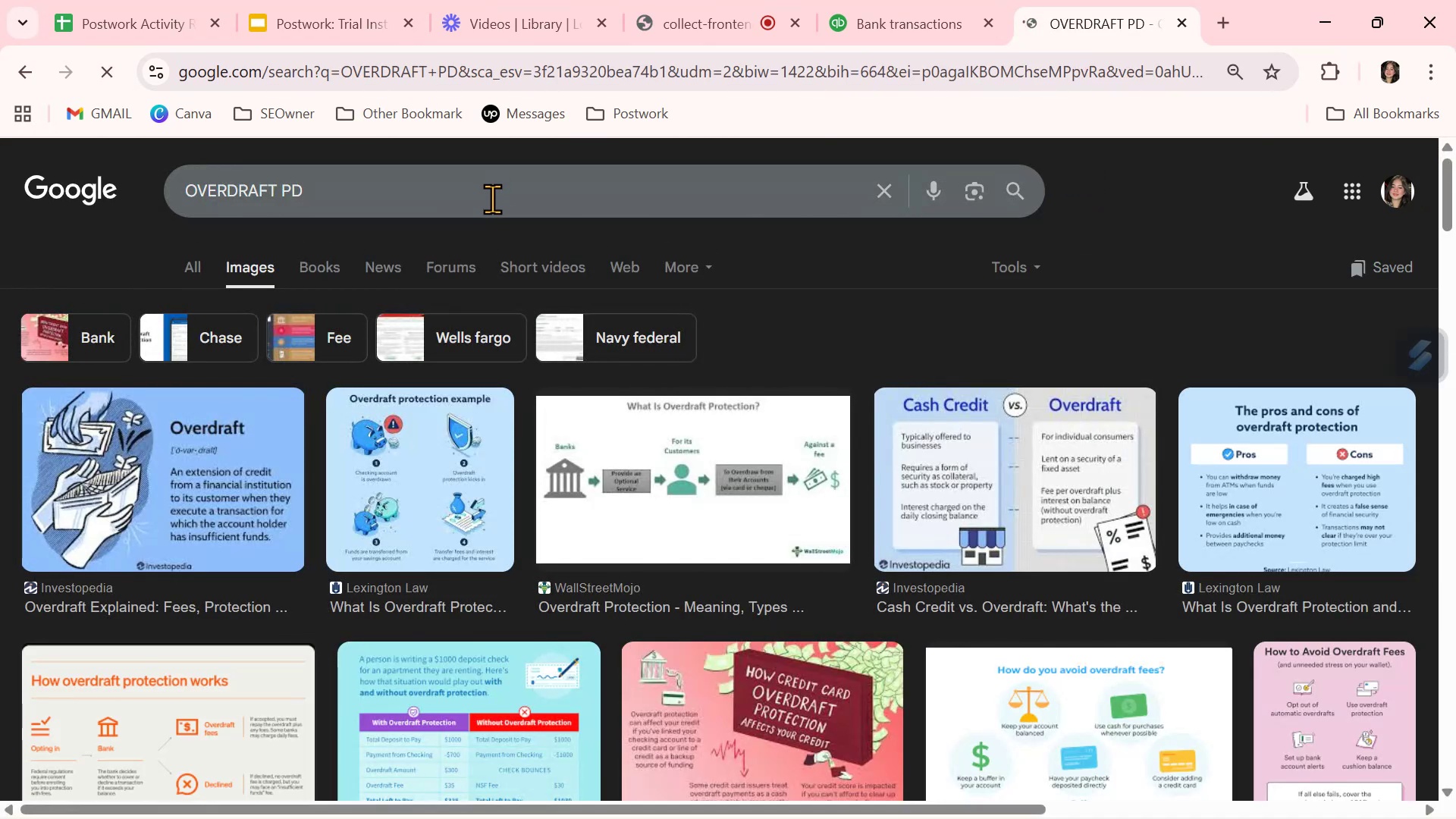 
wait(5.59)
 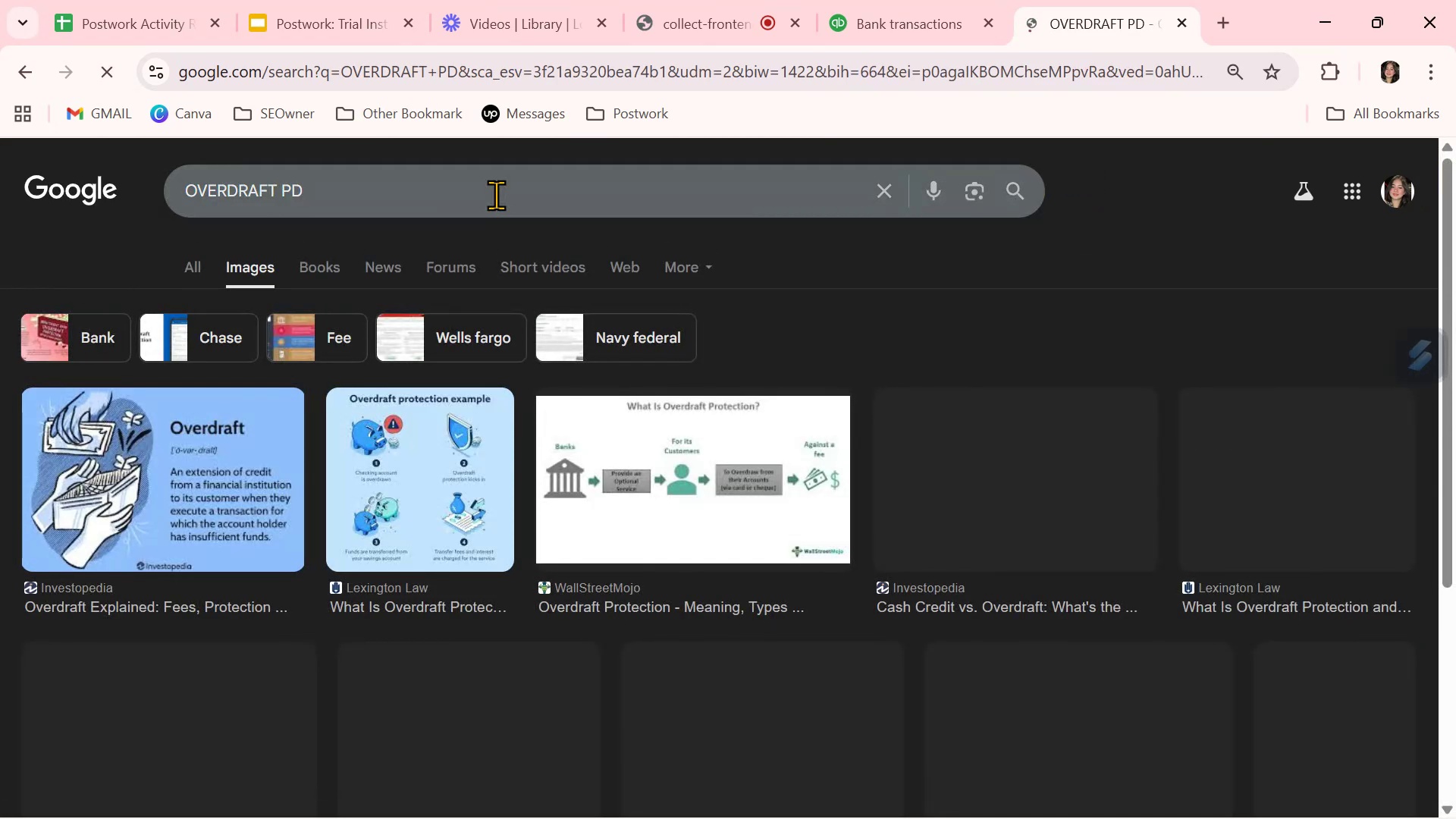 
left_click([921, 18])
 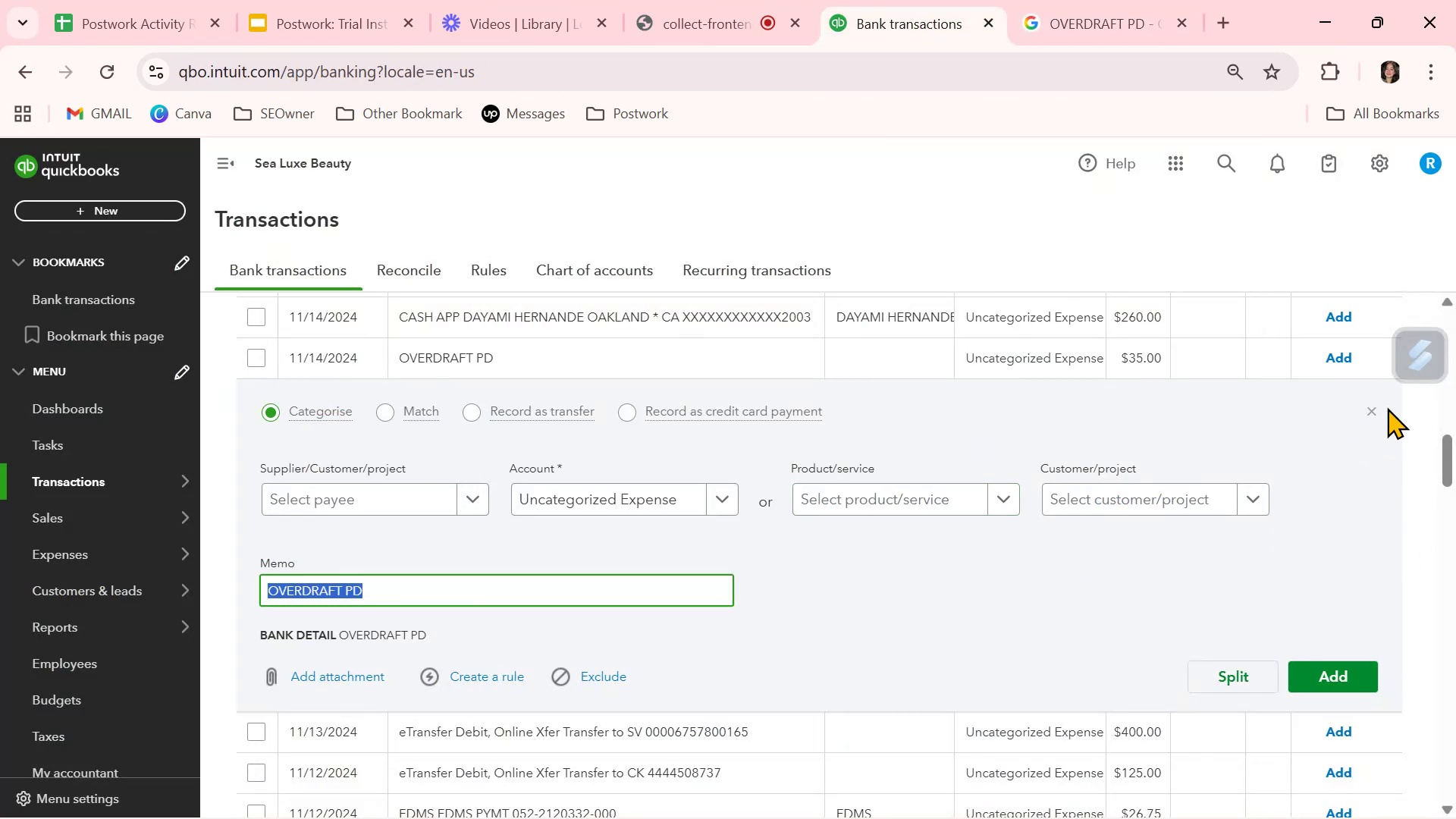 
left_click([1373, 410])
 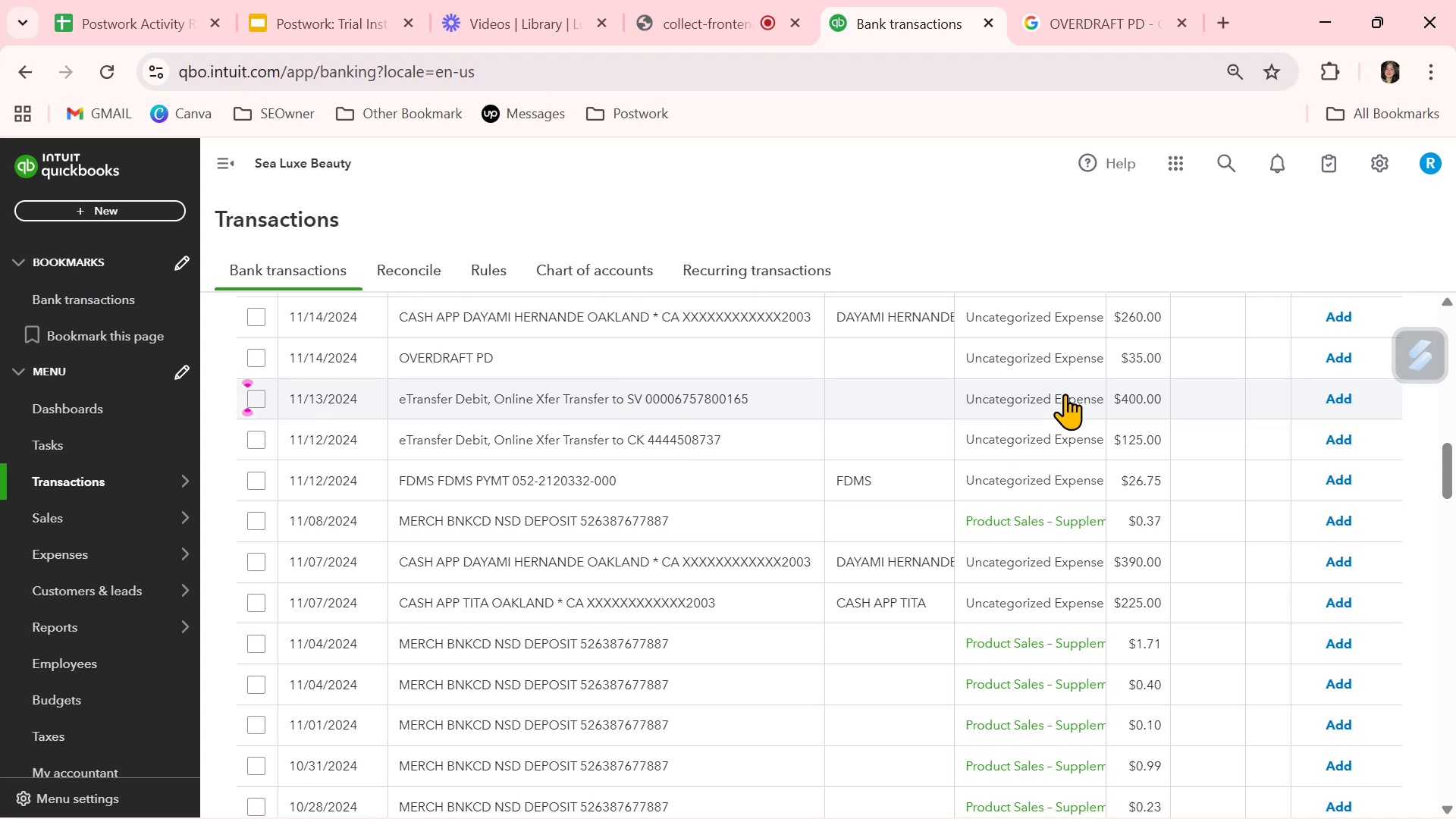 
wait(16.03)
 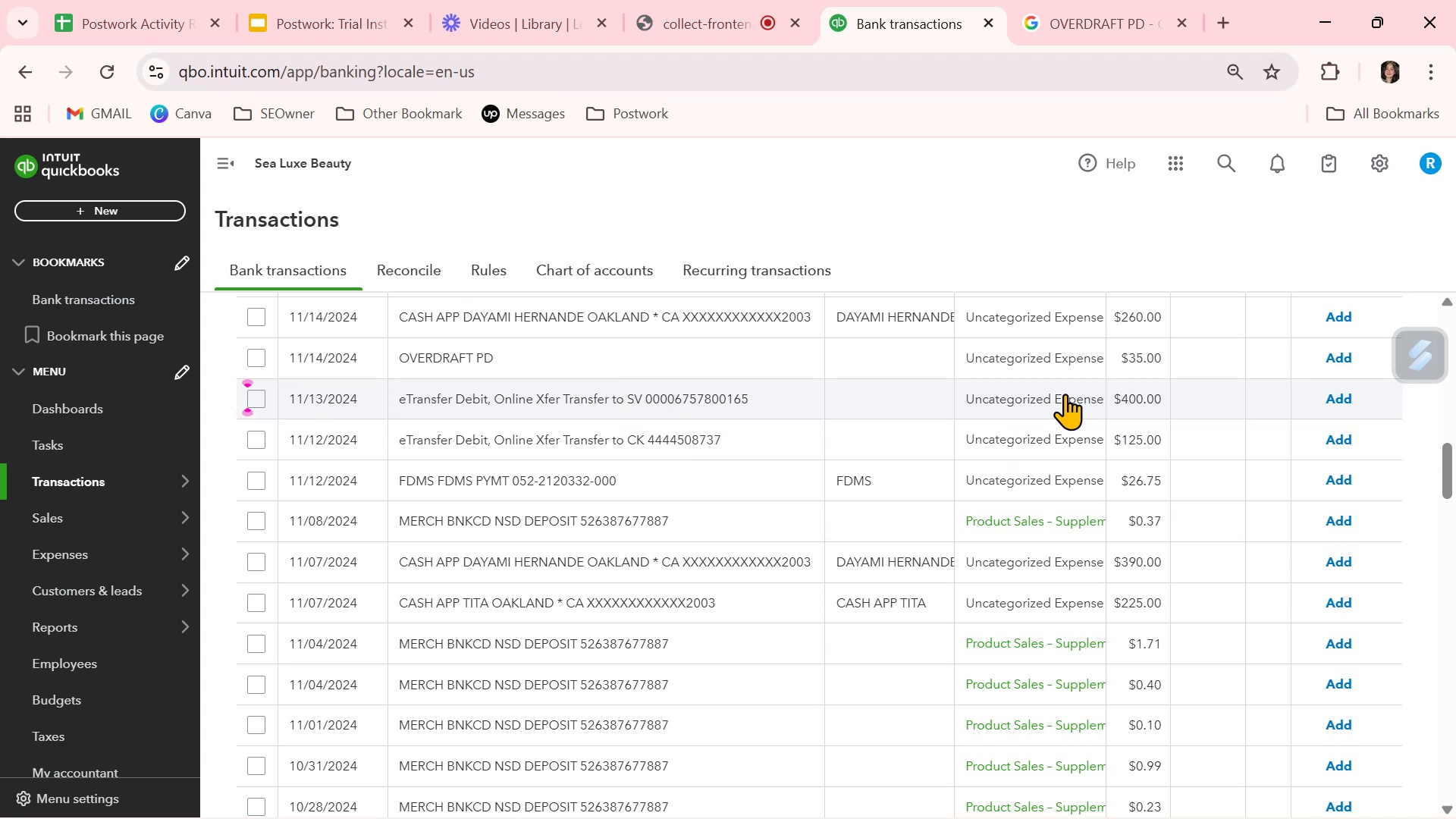 
left_click([1065, 394])
 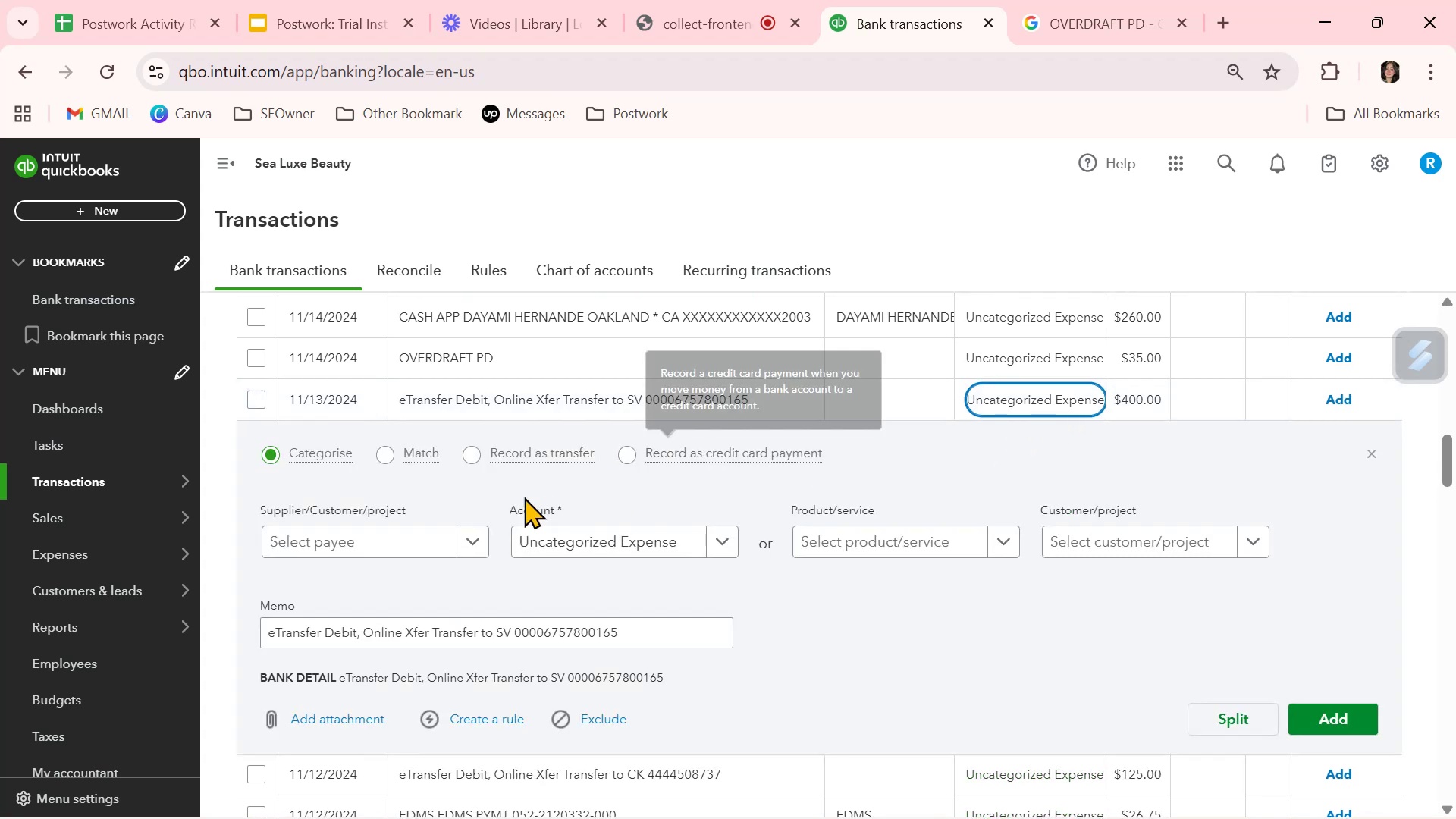 
left_click([475, 458])
 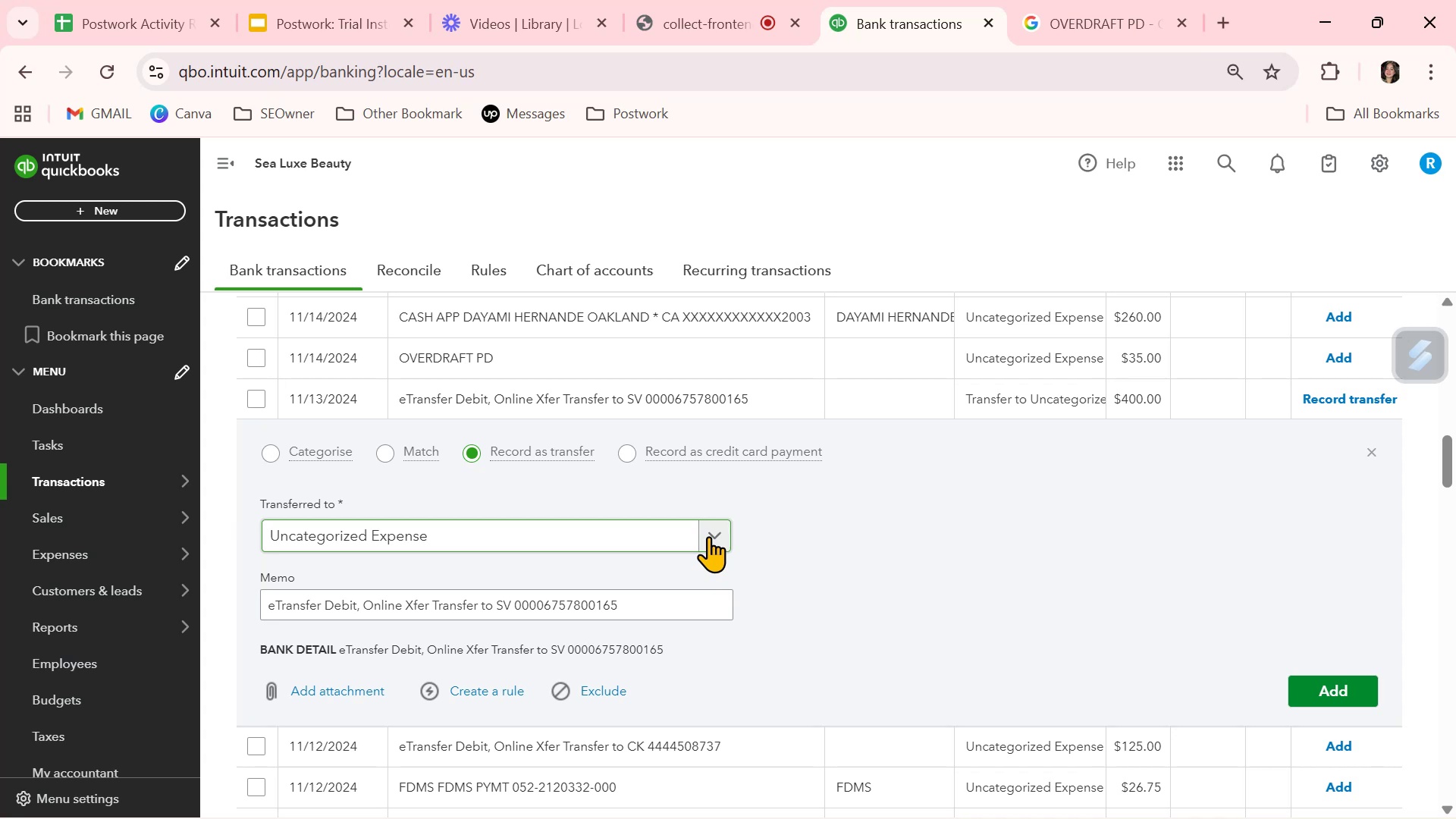 
wait(19.09)
 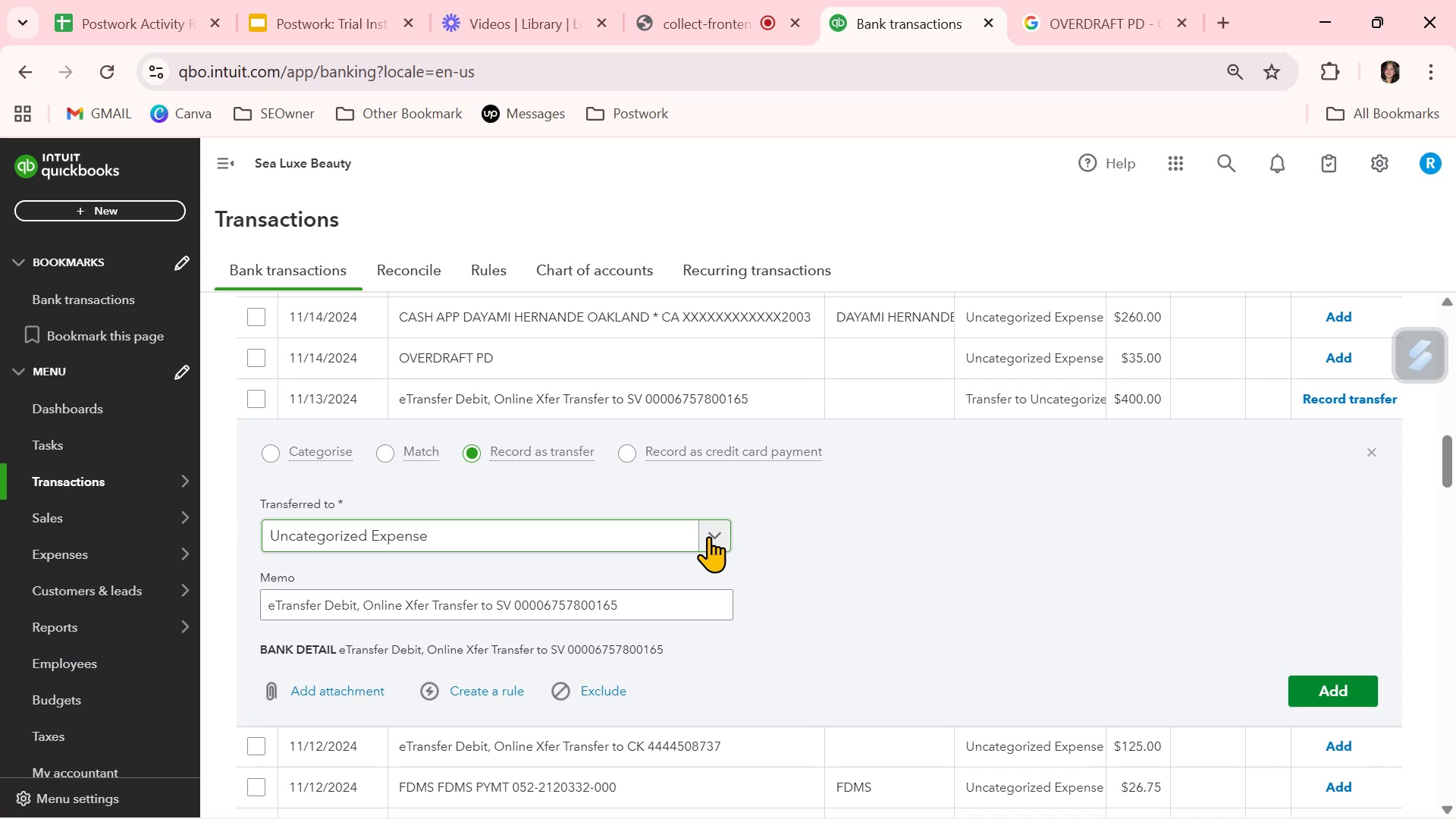 
left_click([1369, 448])
 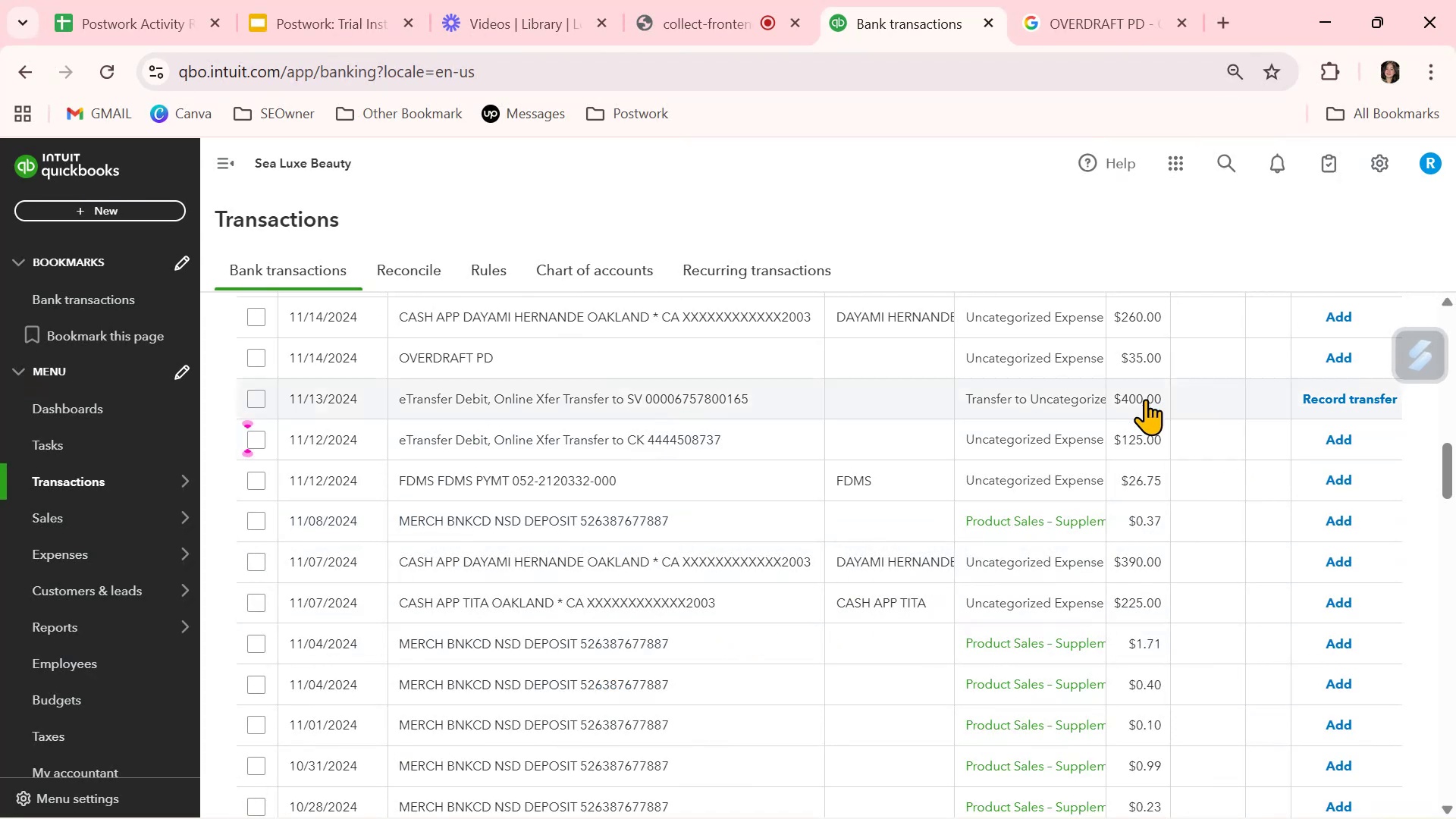 
left_click([1014, 393])
 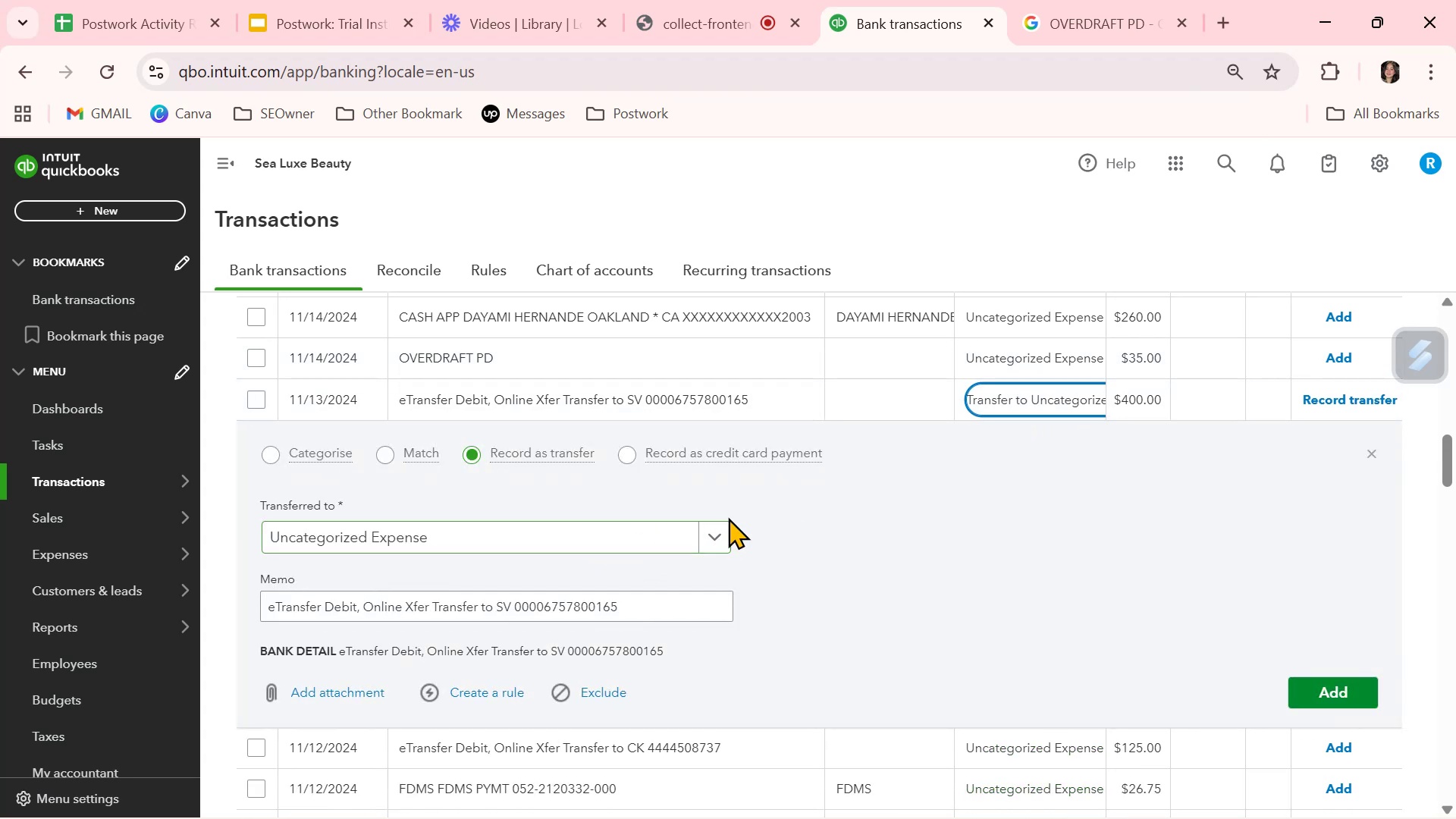 
key(Backspace)
 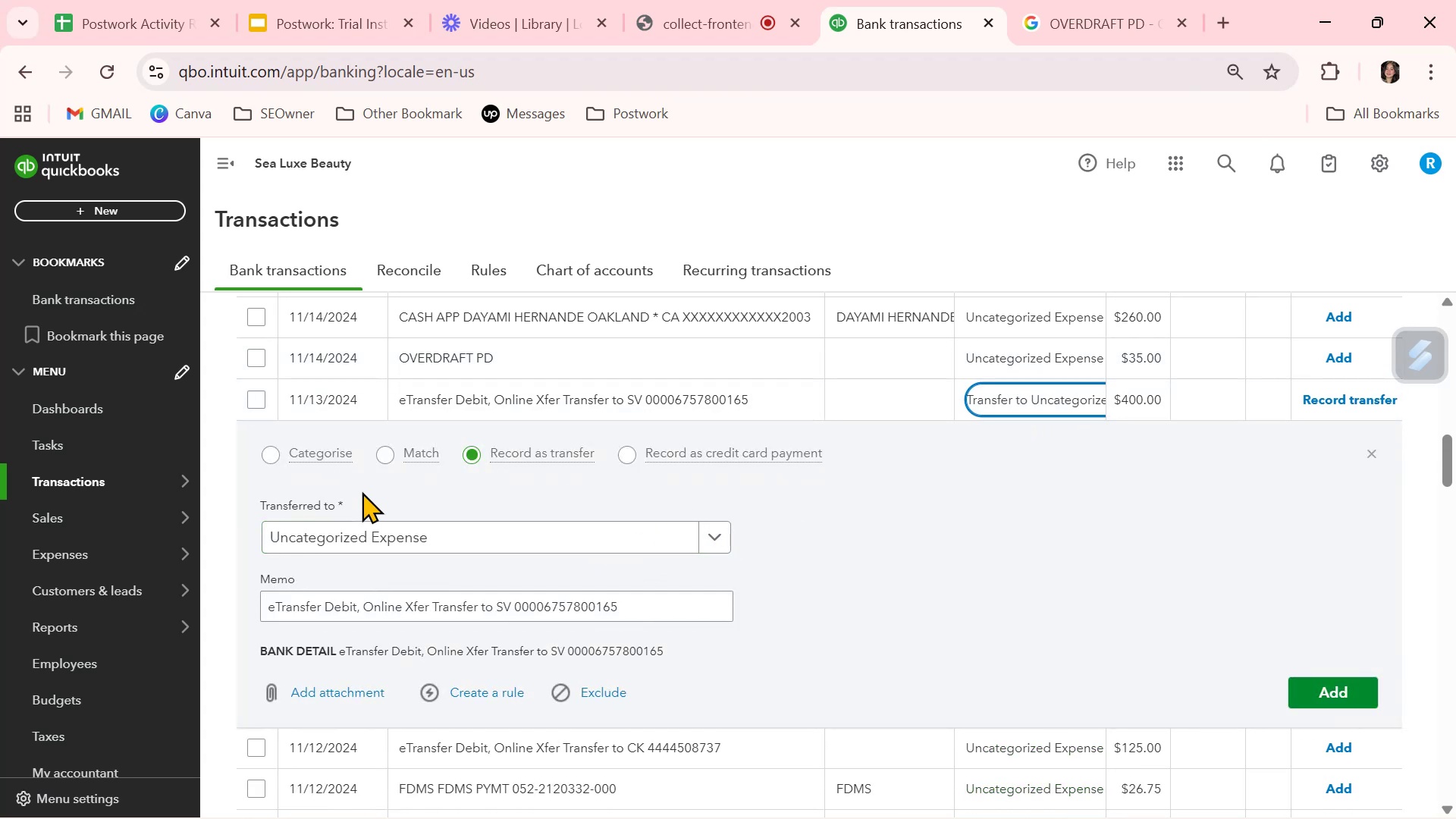 
left_click([278, 451])
 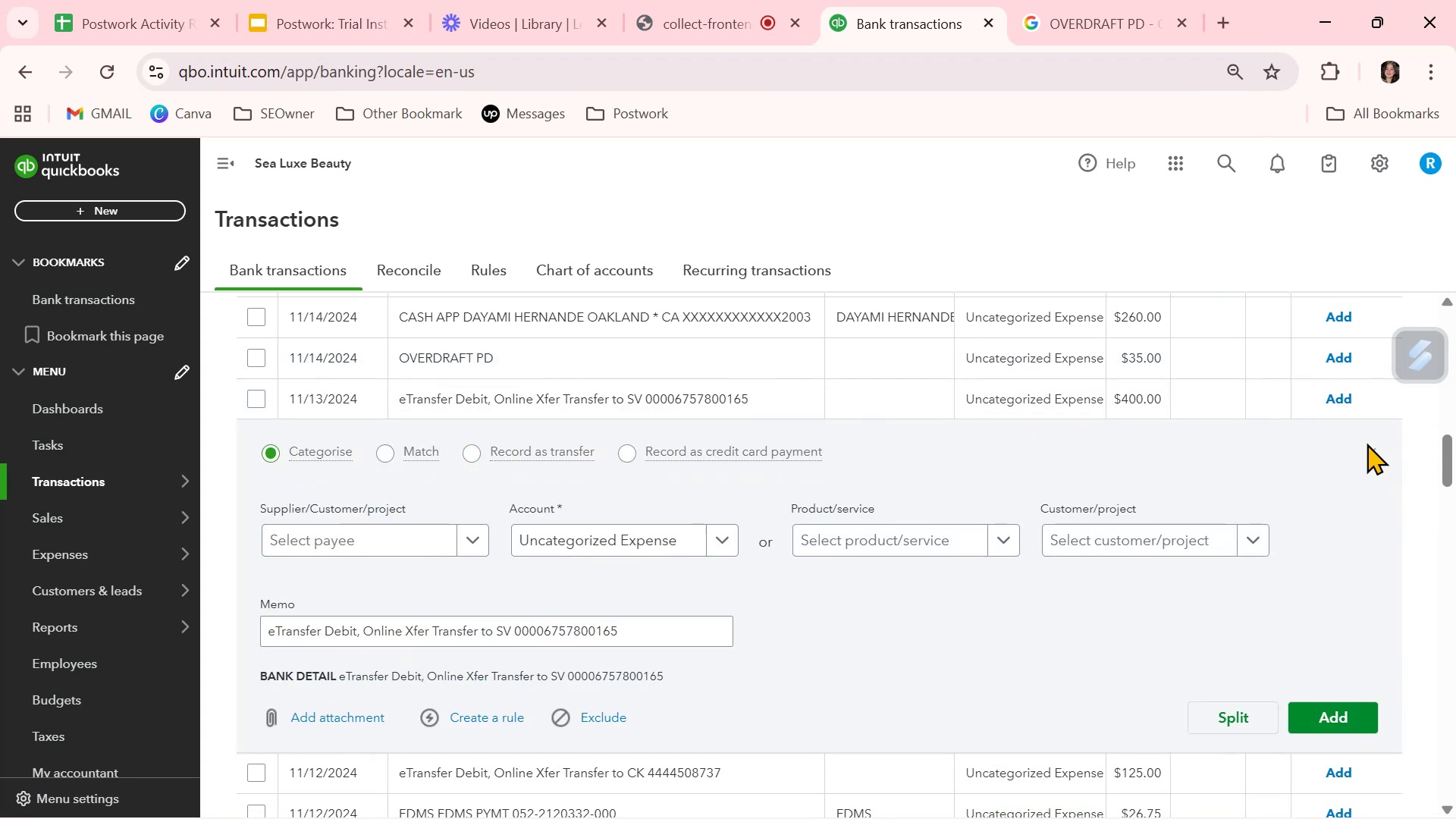 
left_click([1376, 455])
 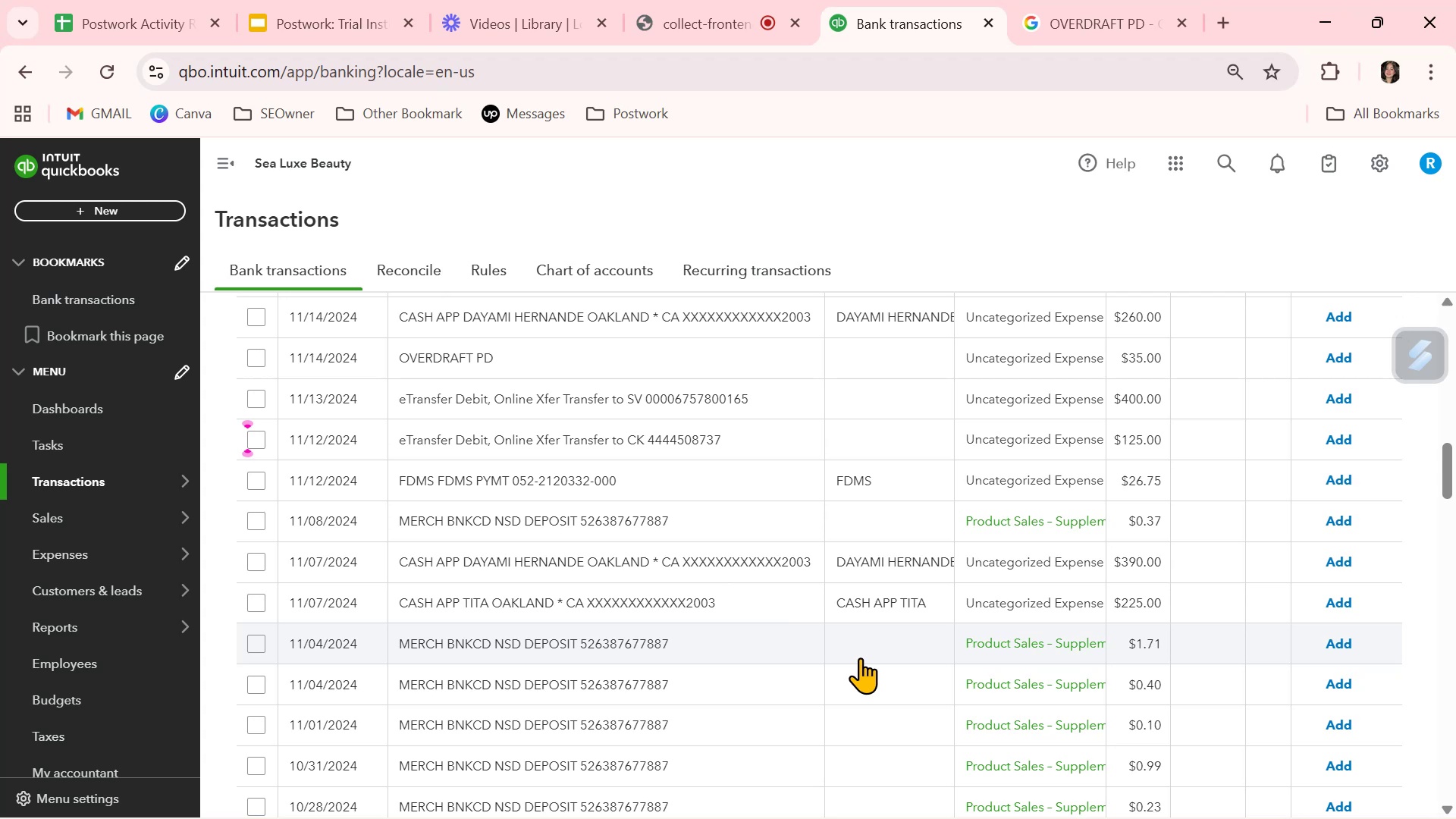 
wait(10.22)
 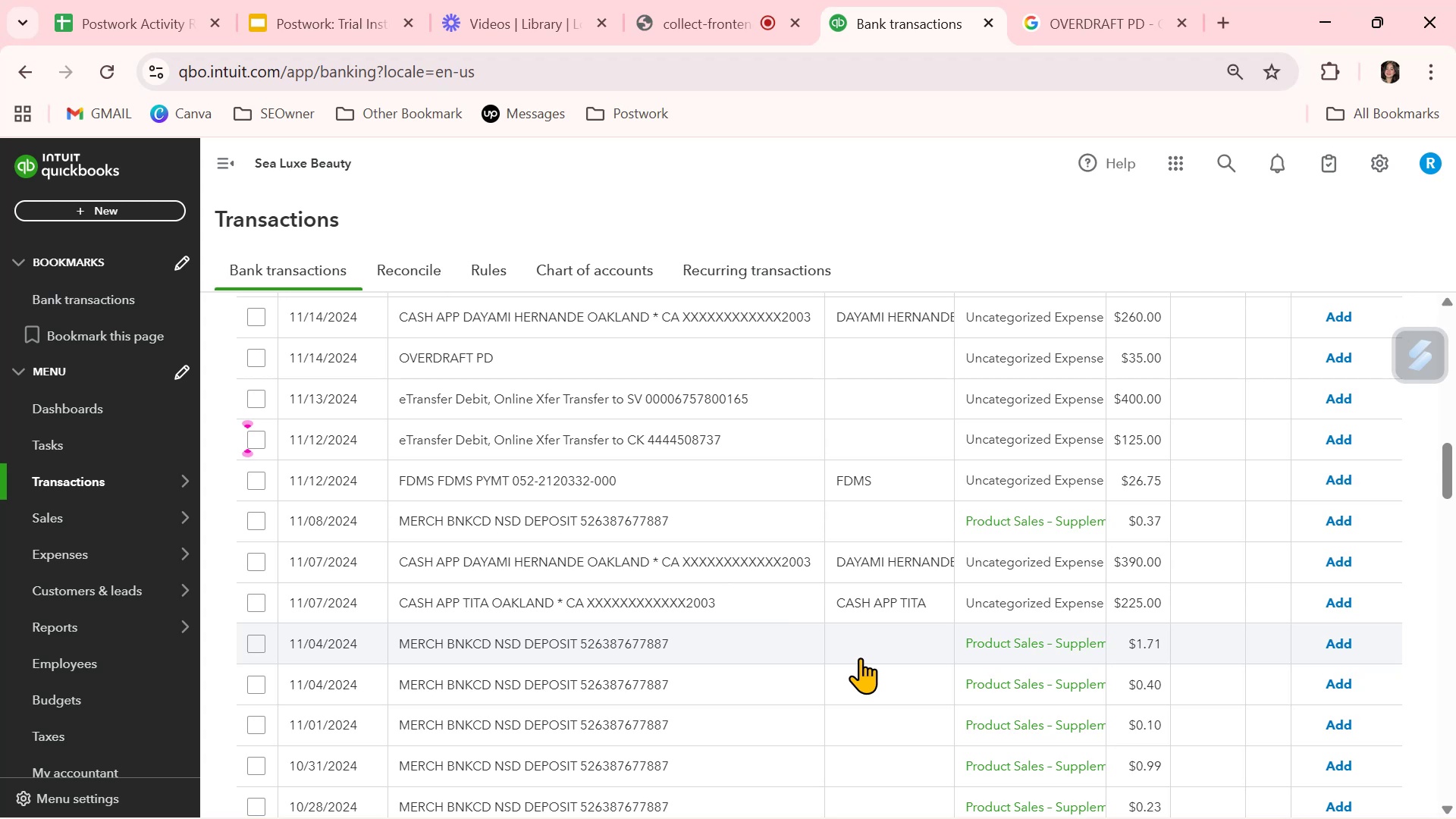 
scroll: coordinate [900, 726], scroll_direction: down, amount: 2.0
 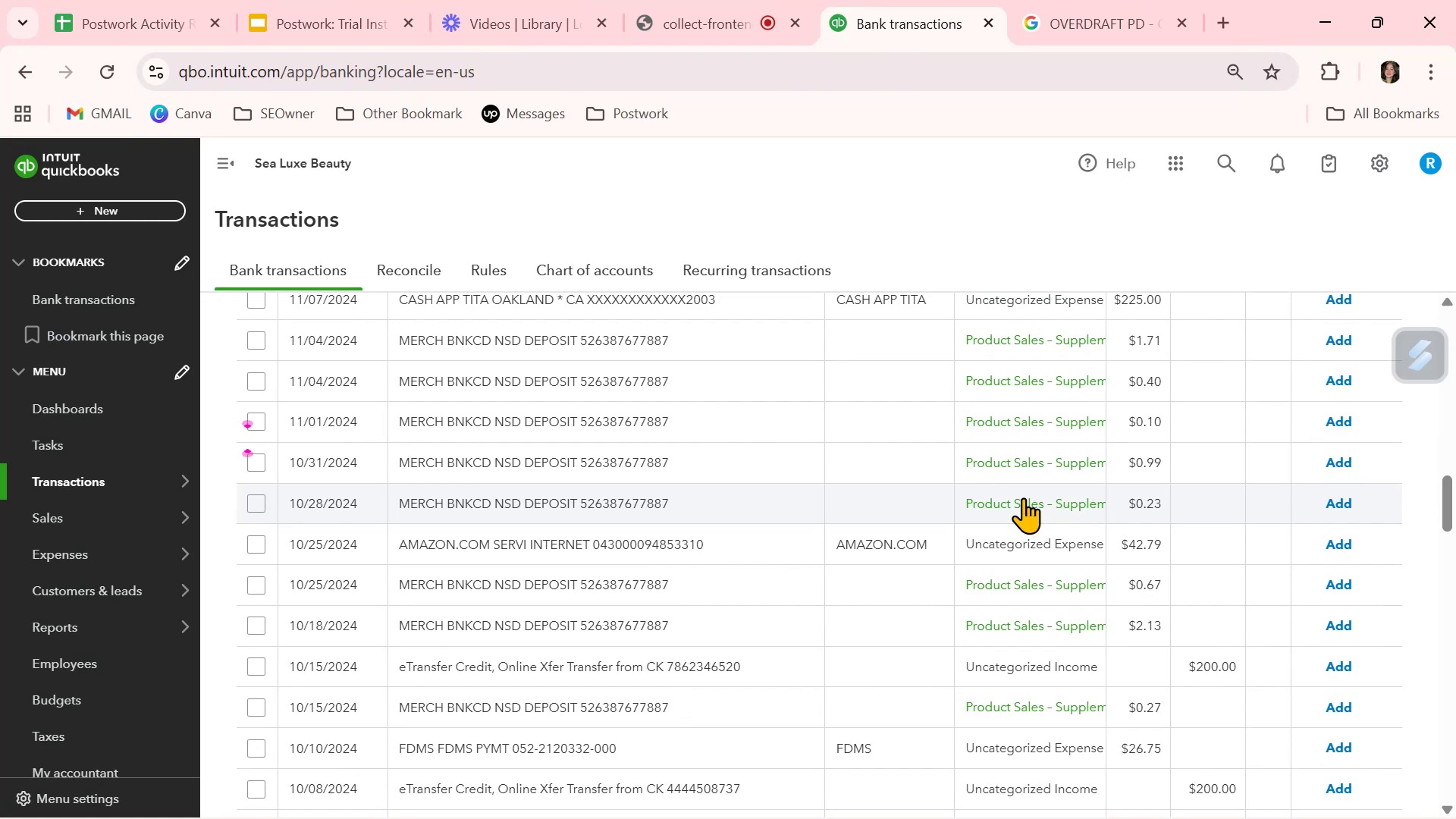 
wait(24.93)
 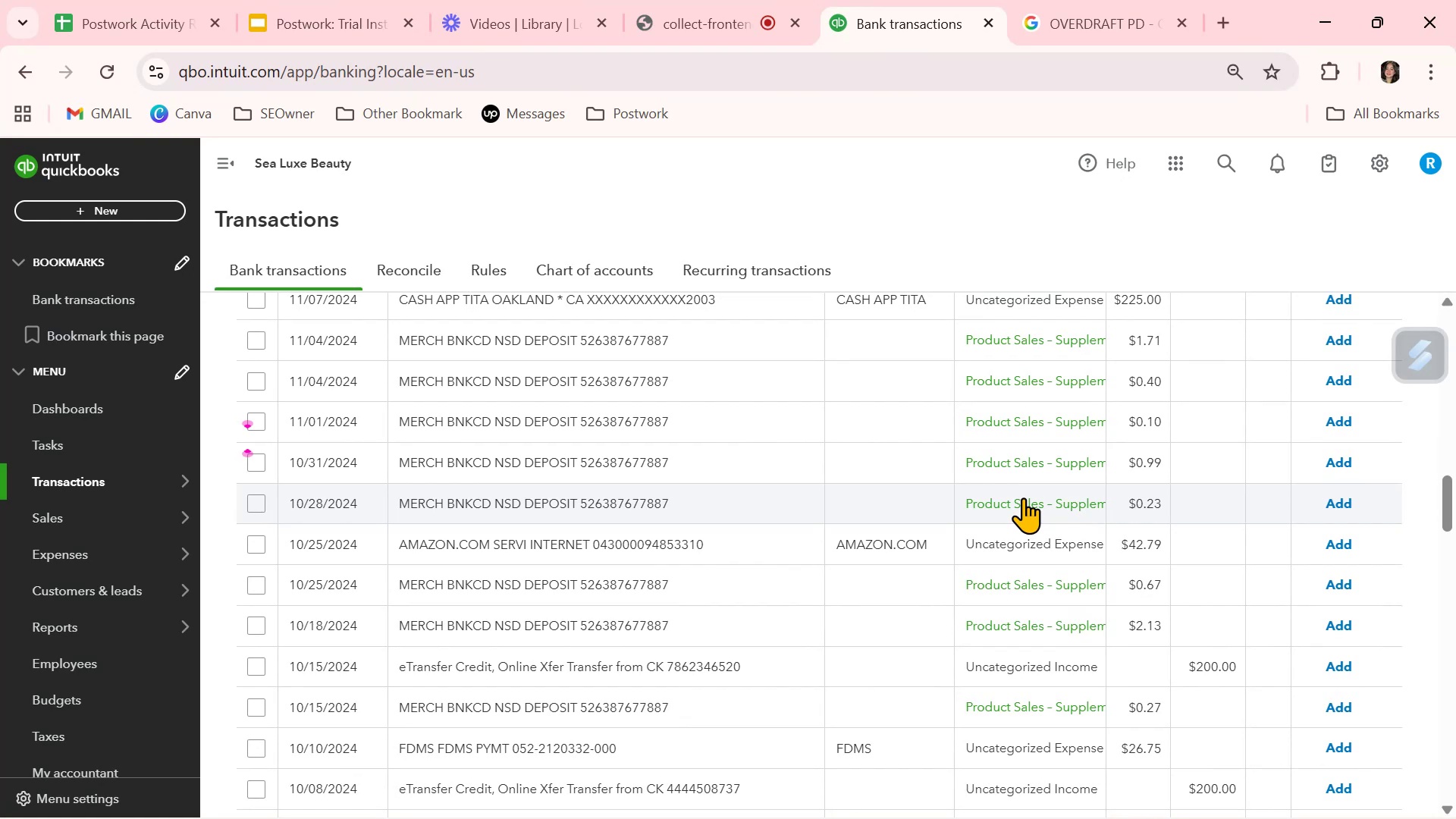 
scroll: coordinate [999, 556], scroll_direction: down, amount: 5.0
 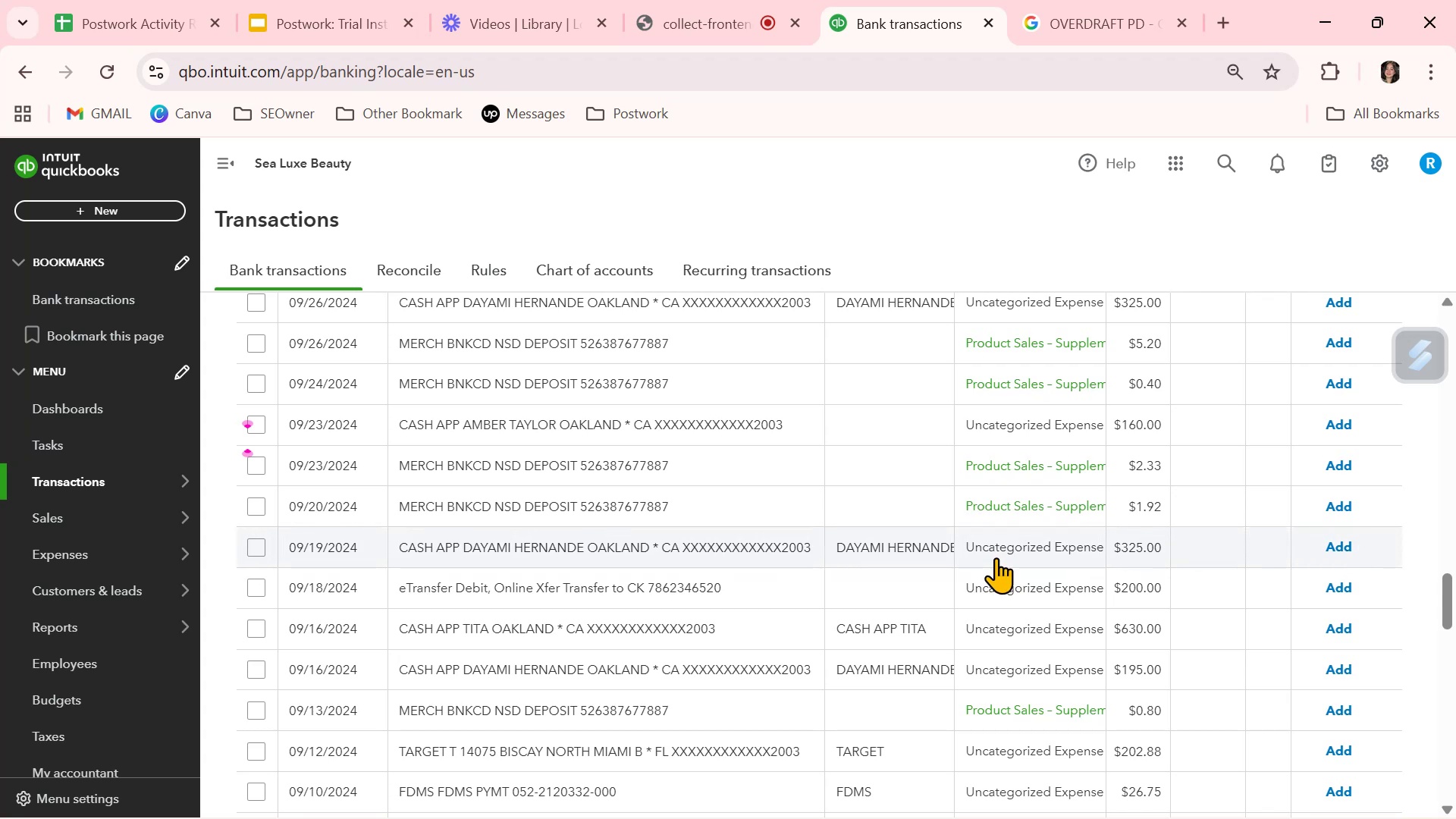 
wait(6.94)
 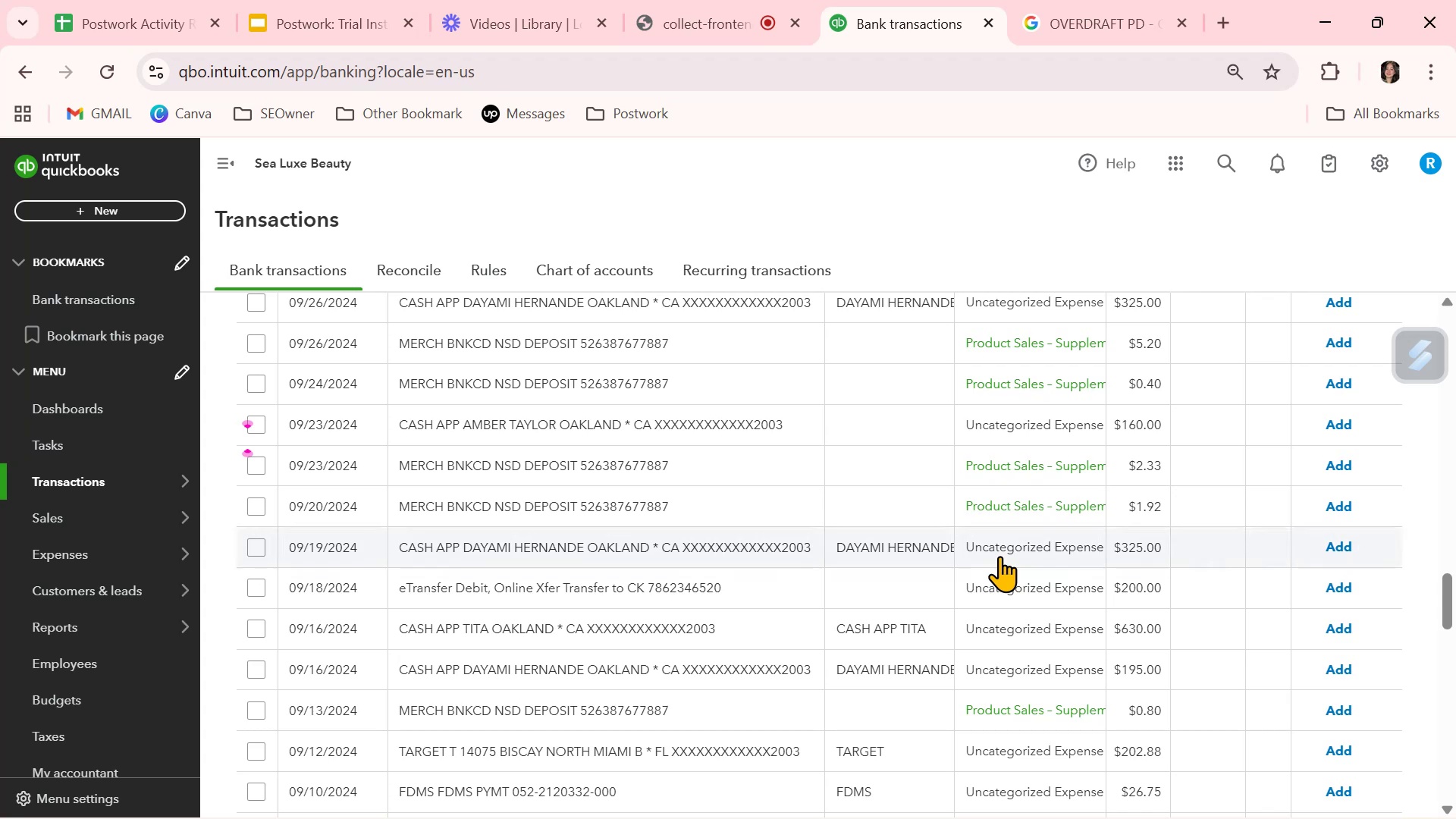 
scroll: coordinate [983, 564], scroll_direction: down, amount: 2.0
 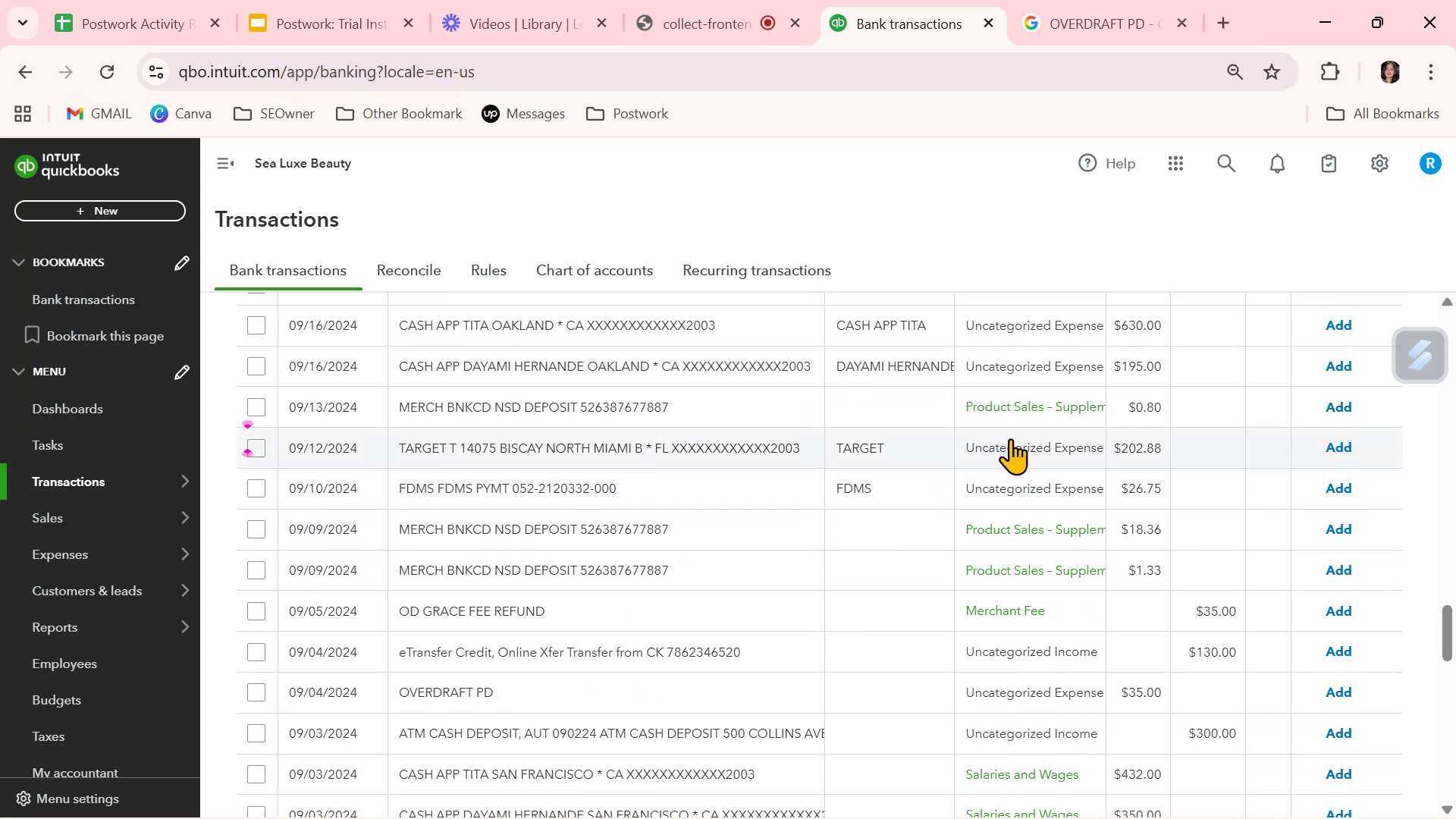 
left_click([1030, 433])
 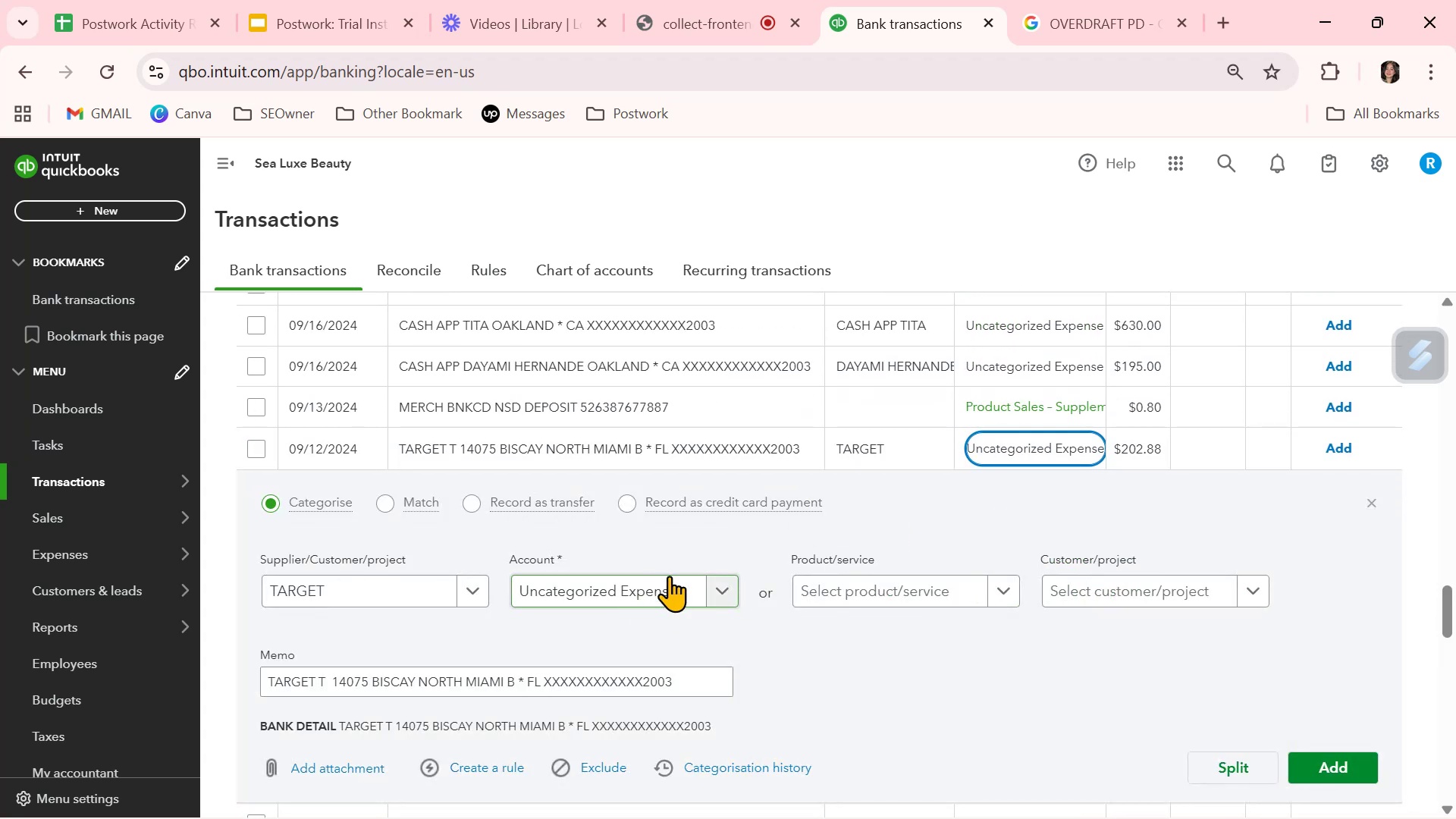 
left_click([735, 584])
 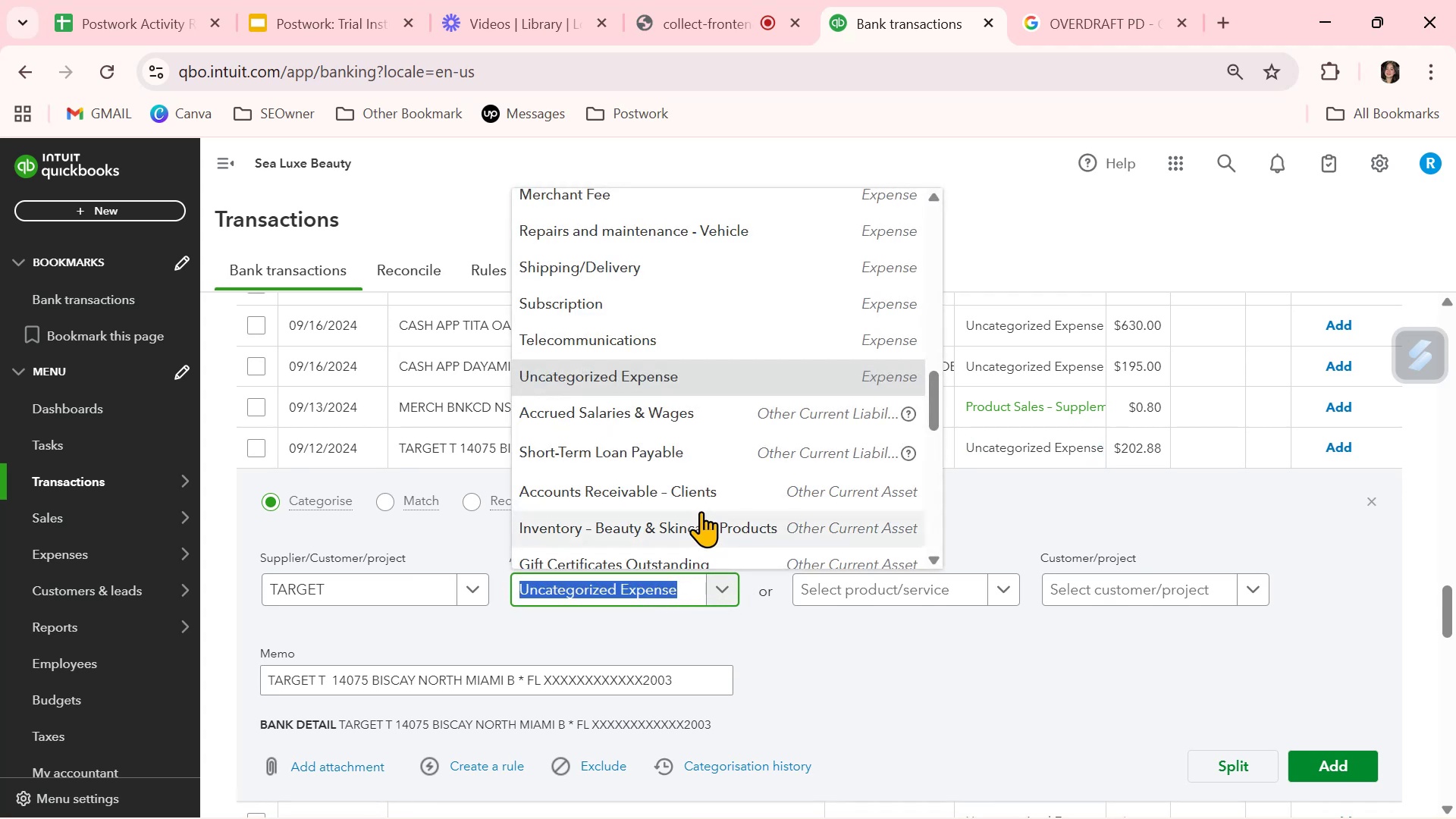 
scroll: coordinate [701, 511], scroll_direction: down, amount: 1.0
 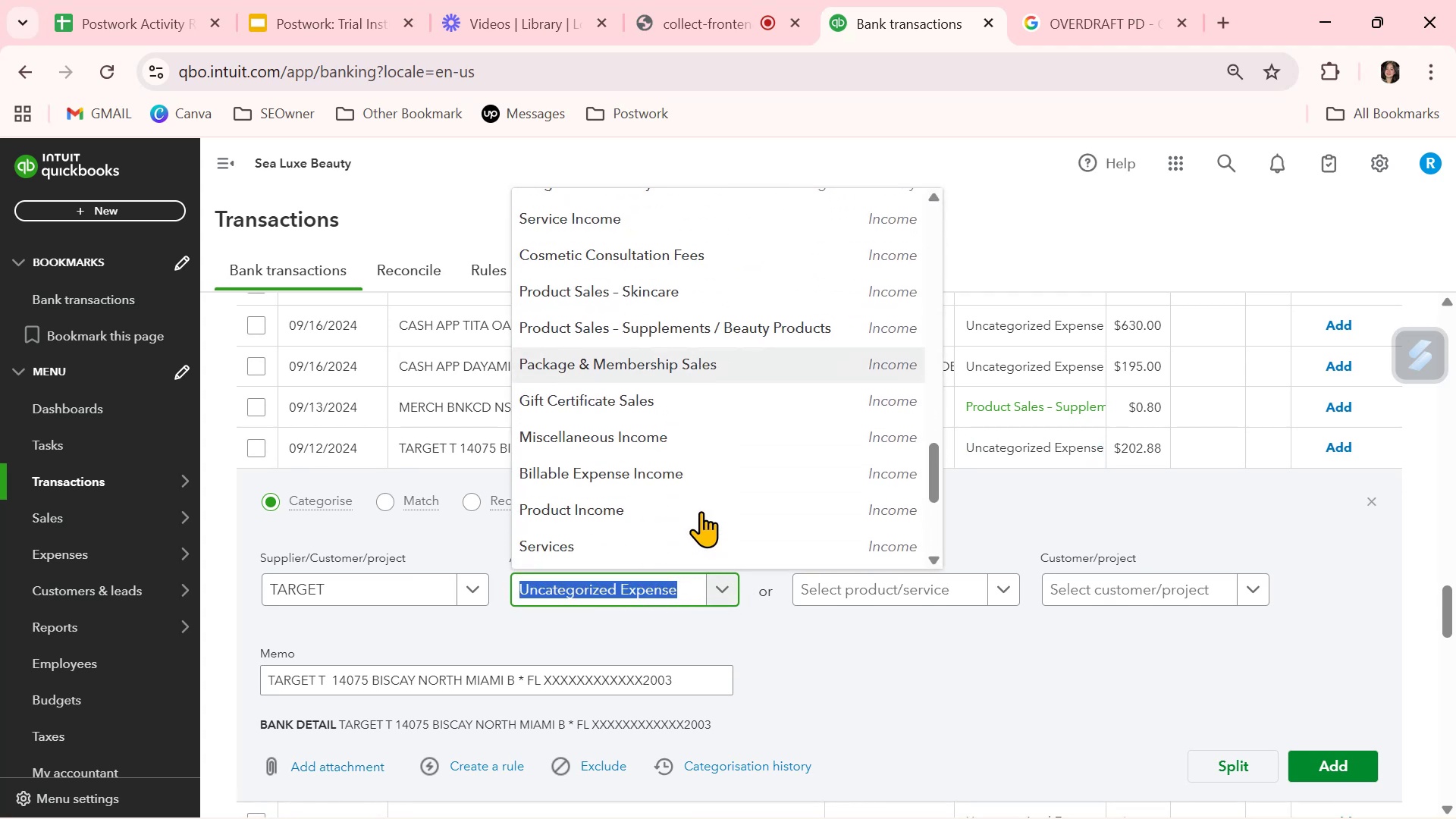 
scroll: coordinate [701, 511], scroll_direction: up, amount: 5.0
 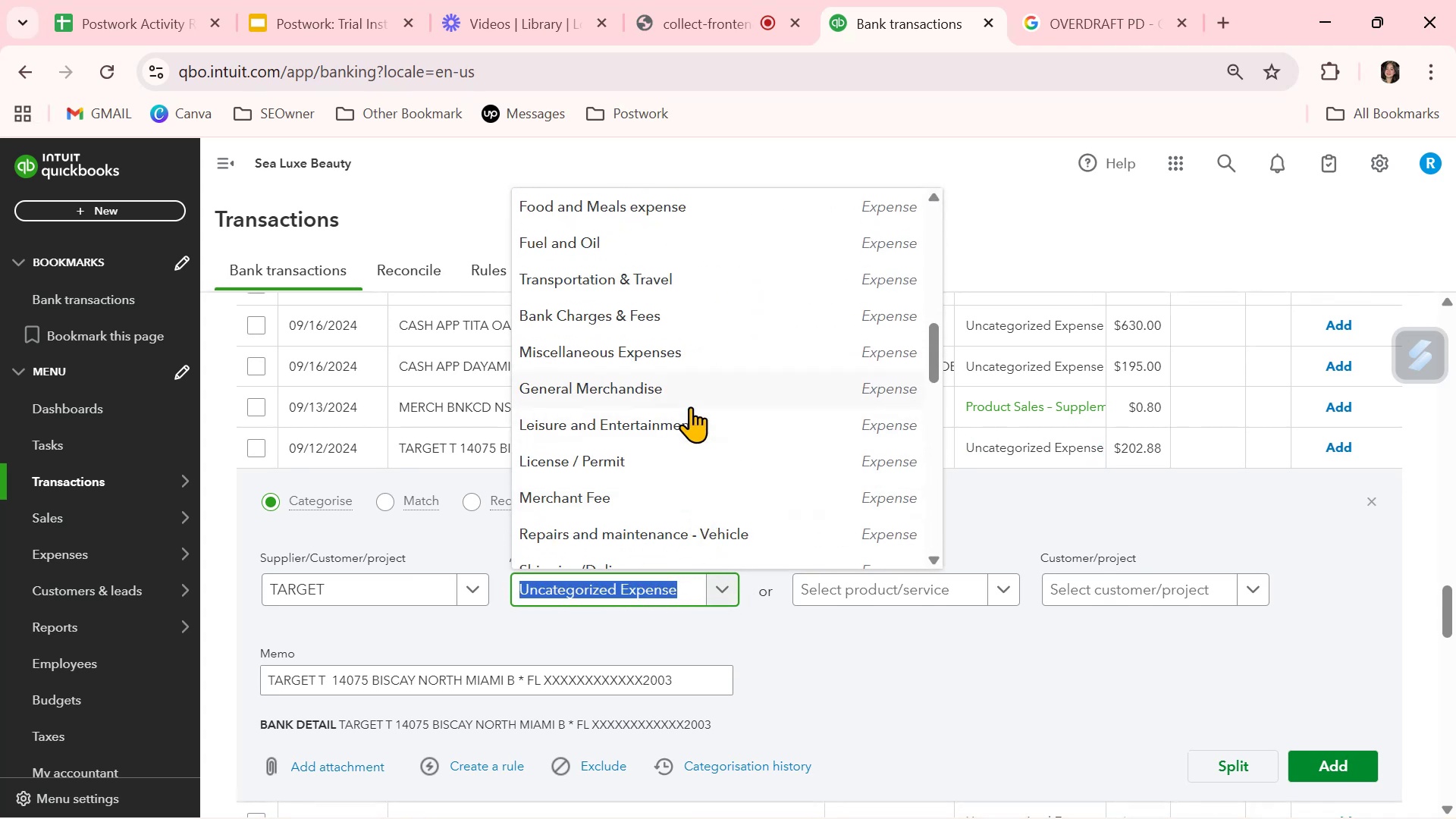 
left_click([688, 378])
 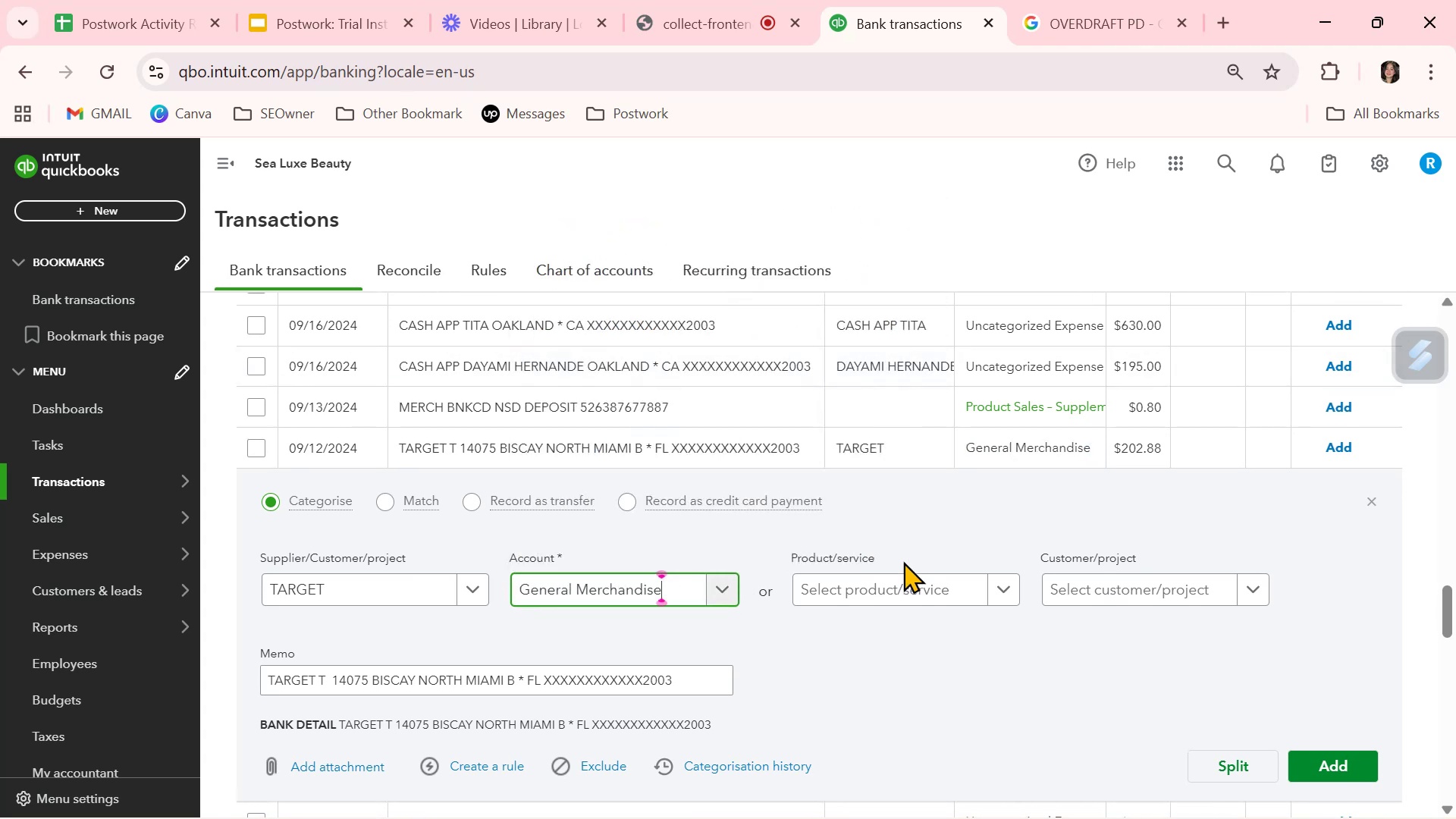 
left_click([952, 639])
 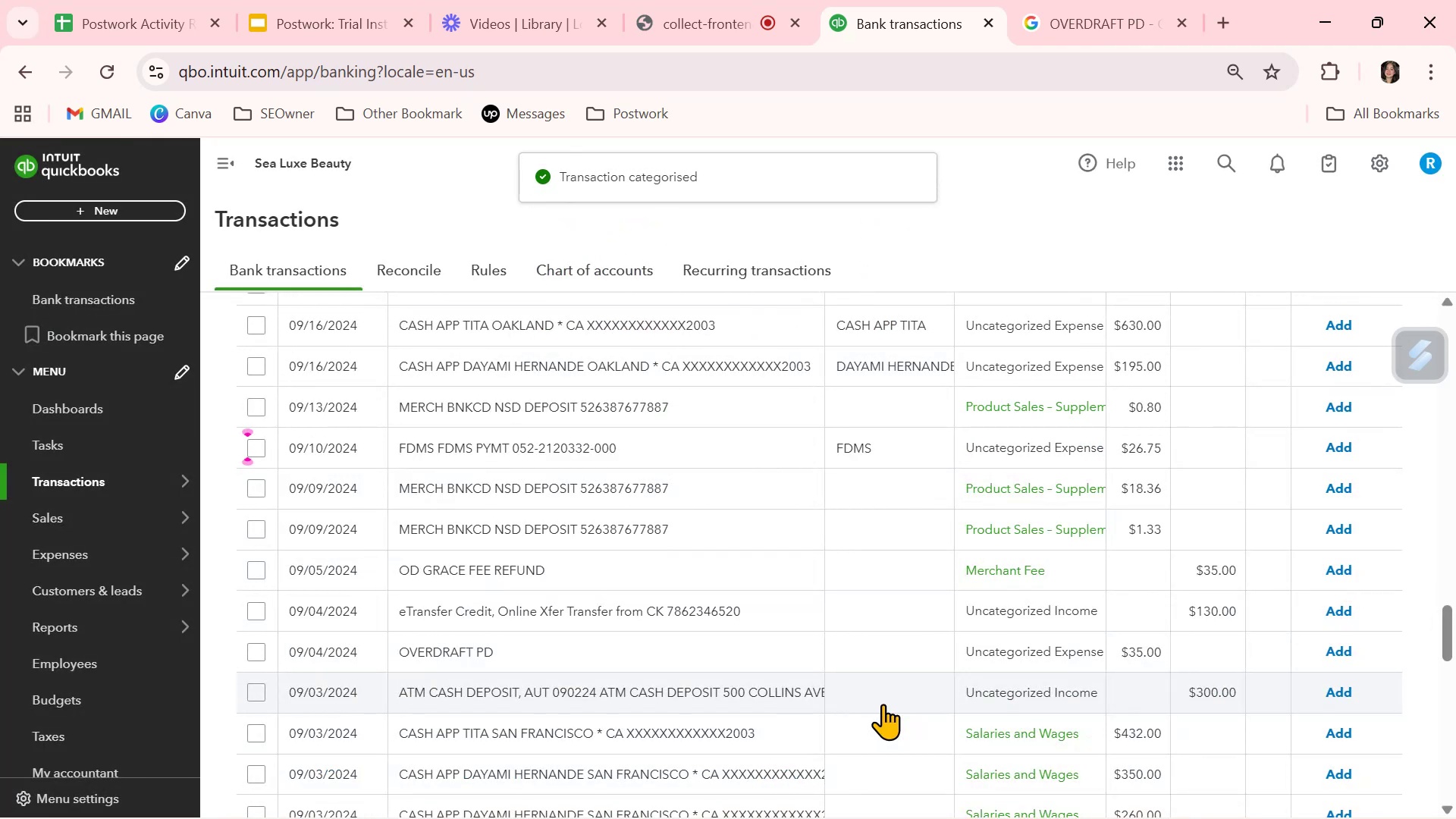 
wait(9.26)
 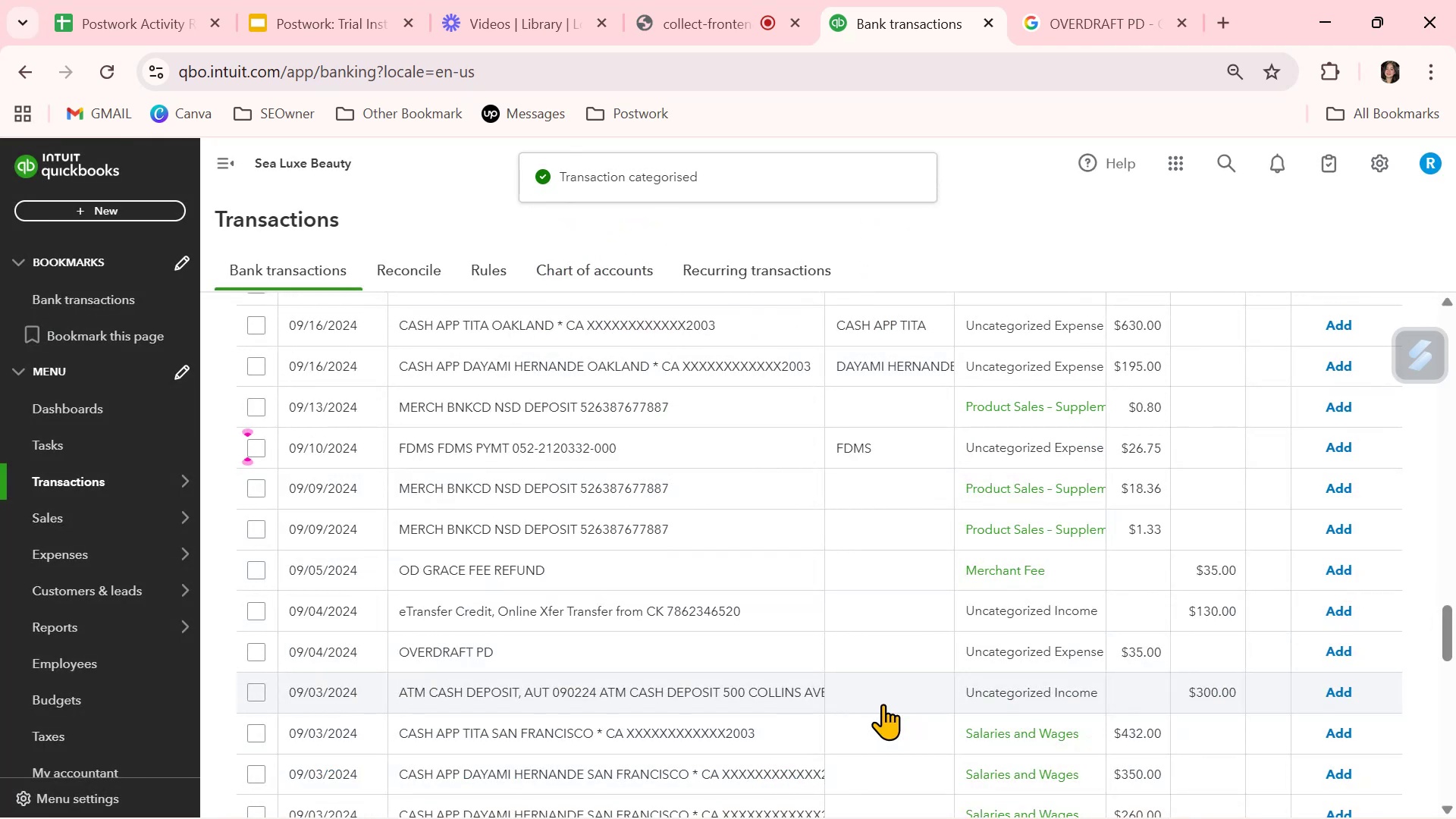 
scroll: coordinate [883, 704], scroll_direction: down, amount: 1.0
 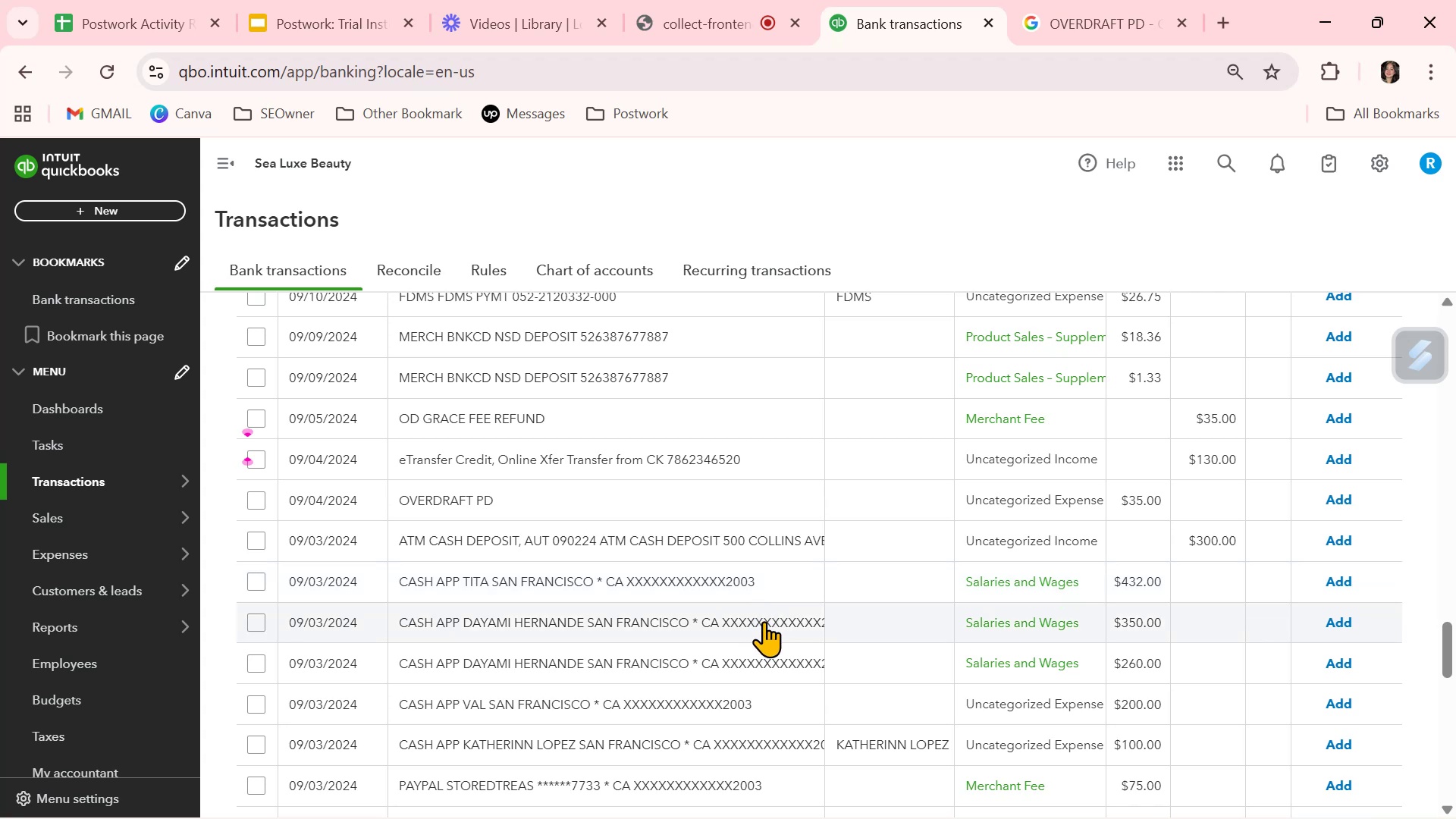 
wait(7.47)
 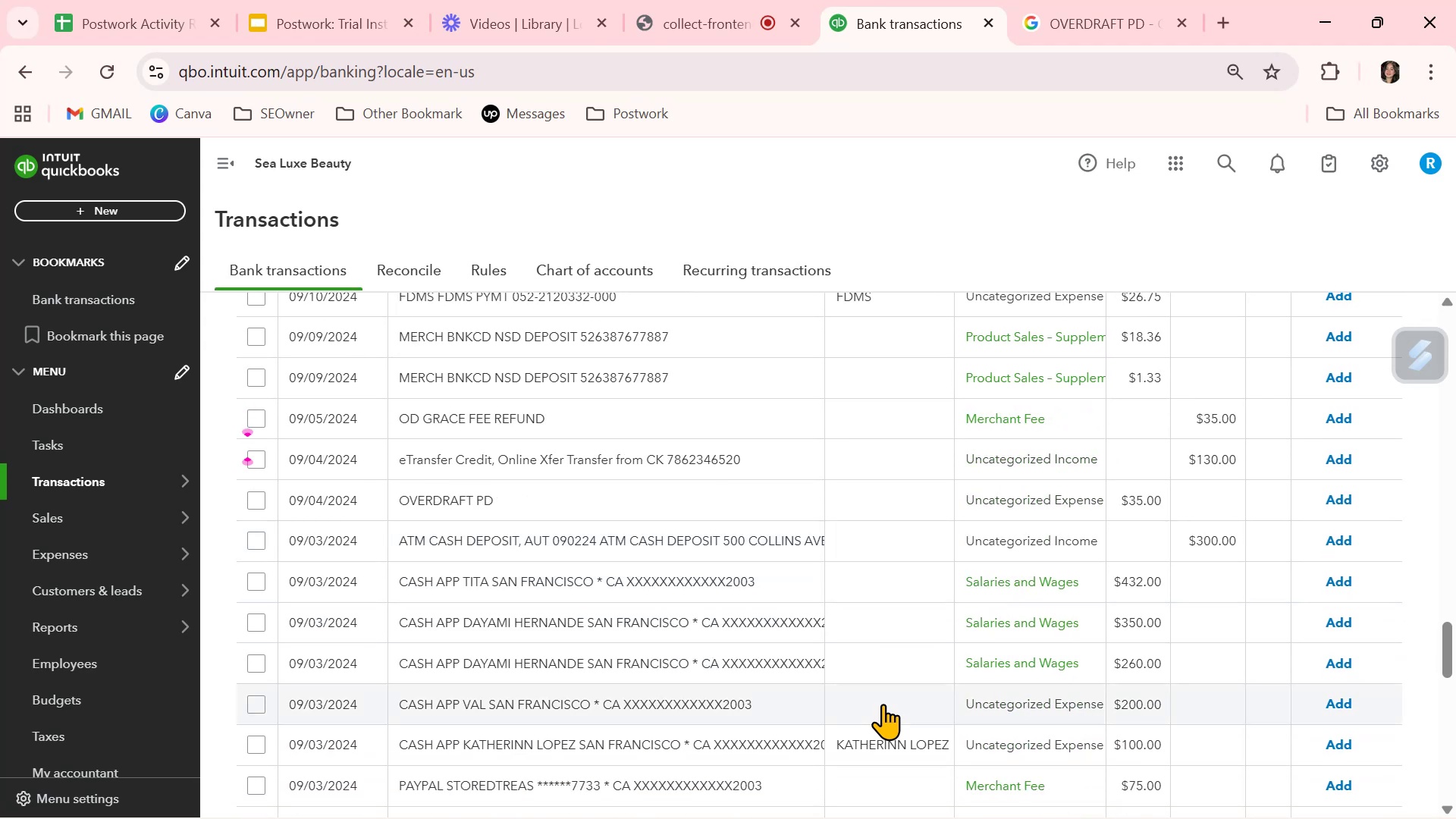 
left_click([795, 615])
 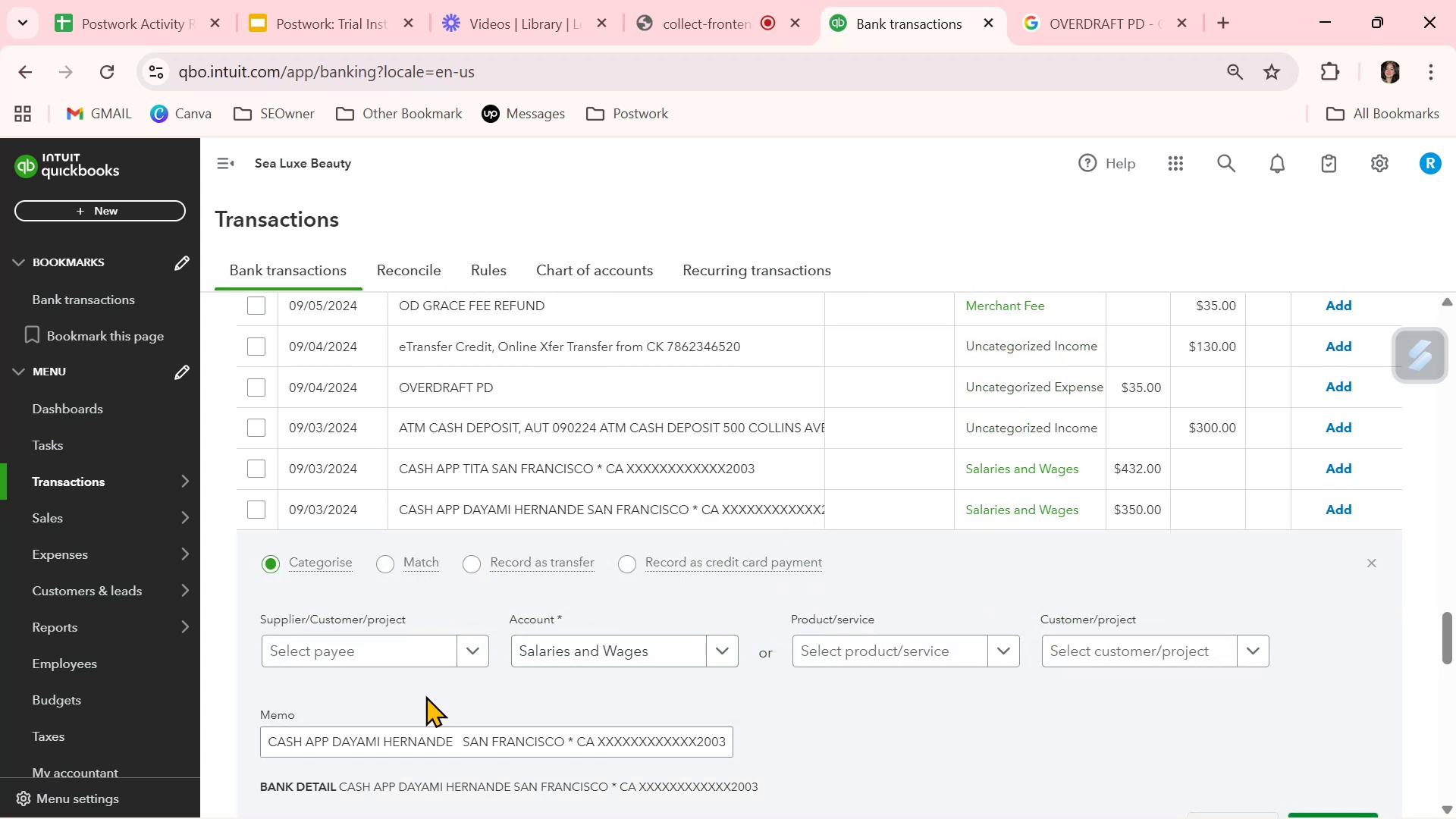 
left_click([394, 657])
 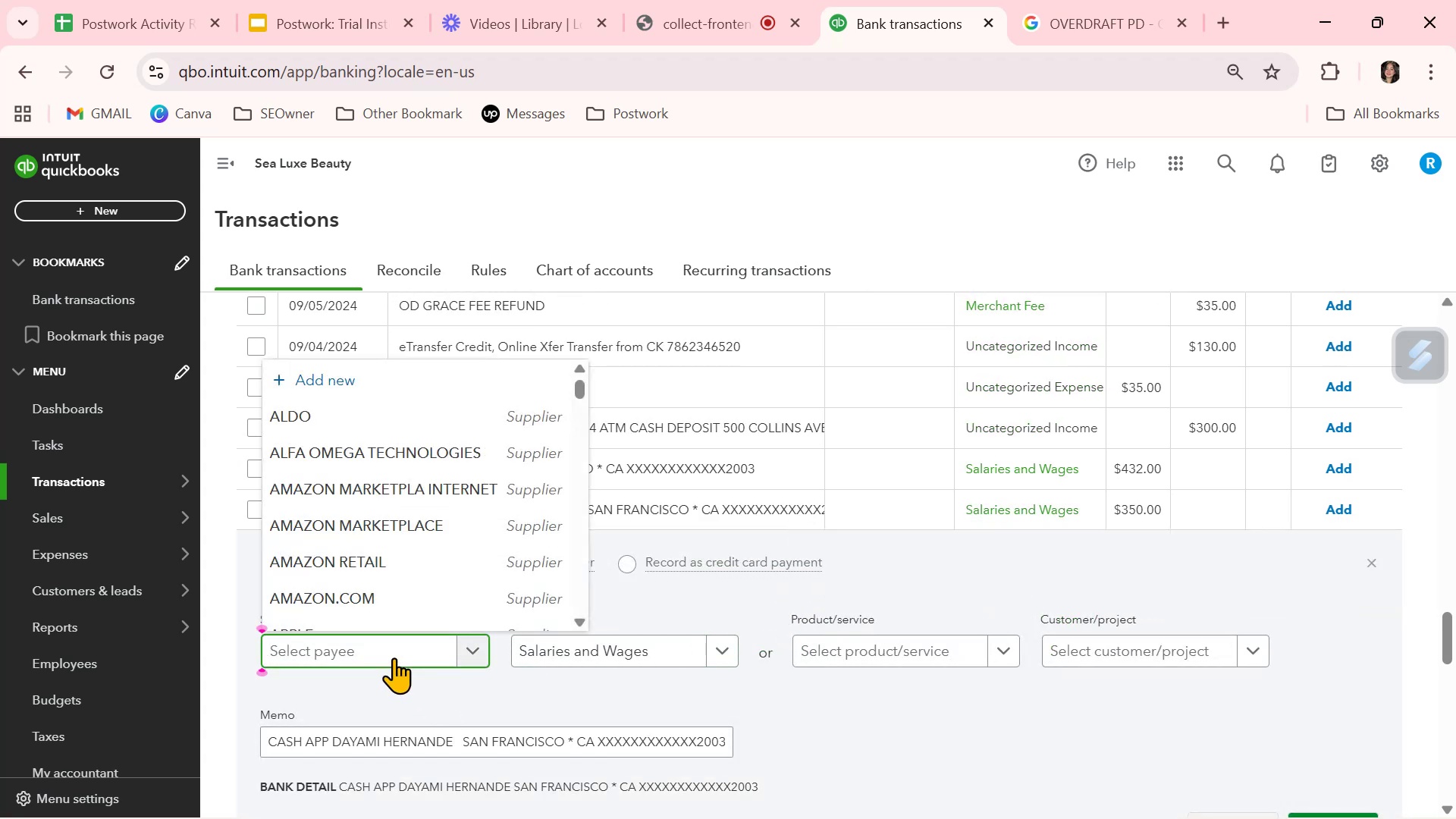 
key(D)
 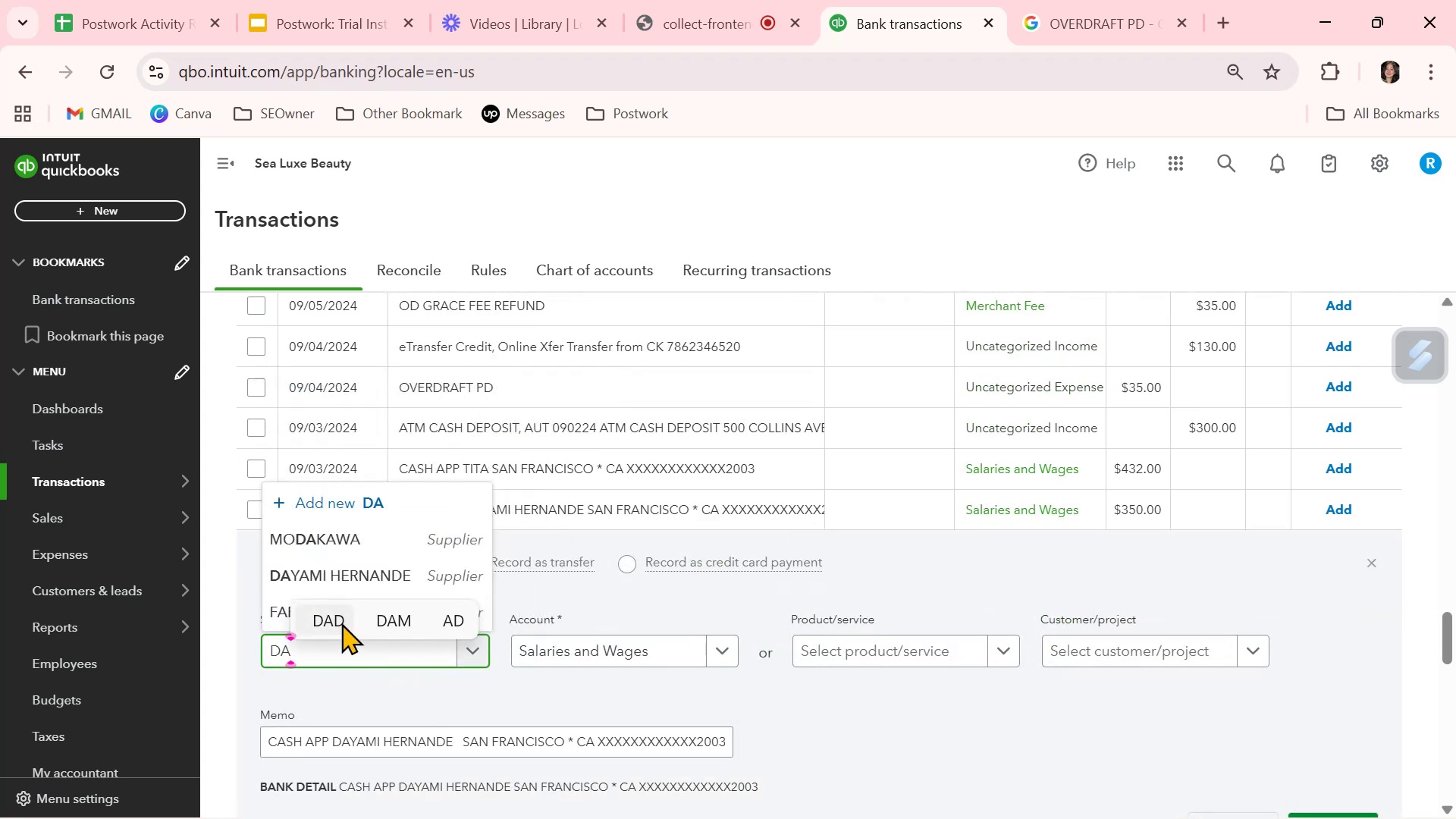 
left_click([347, 574])
 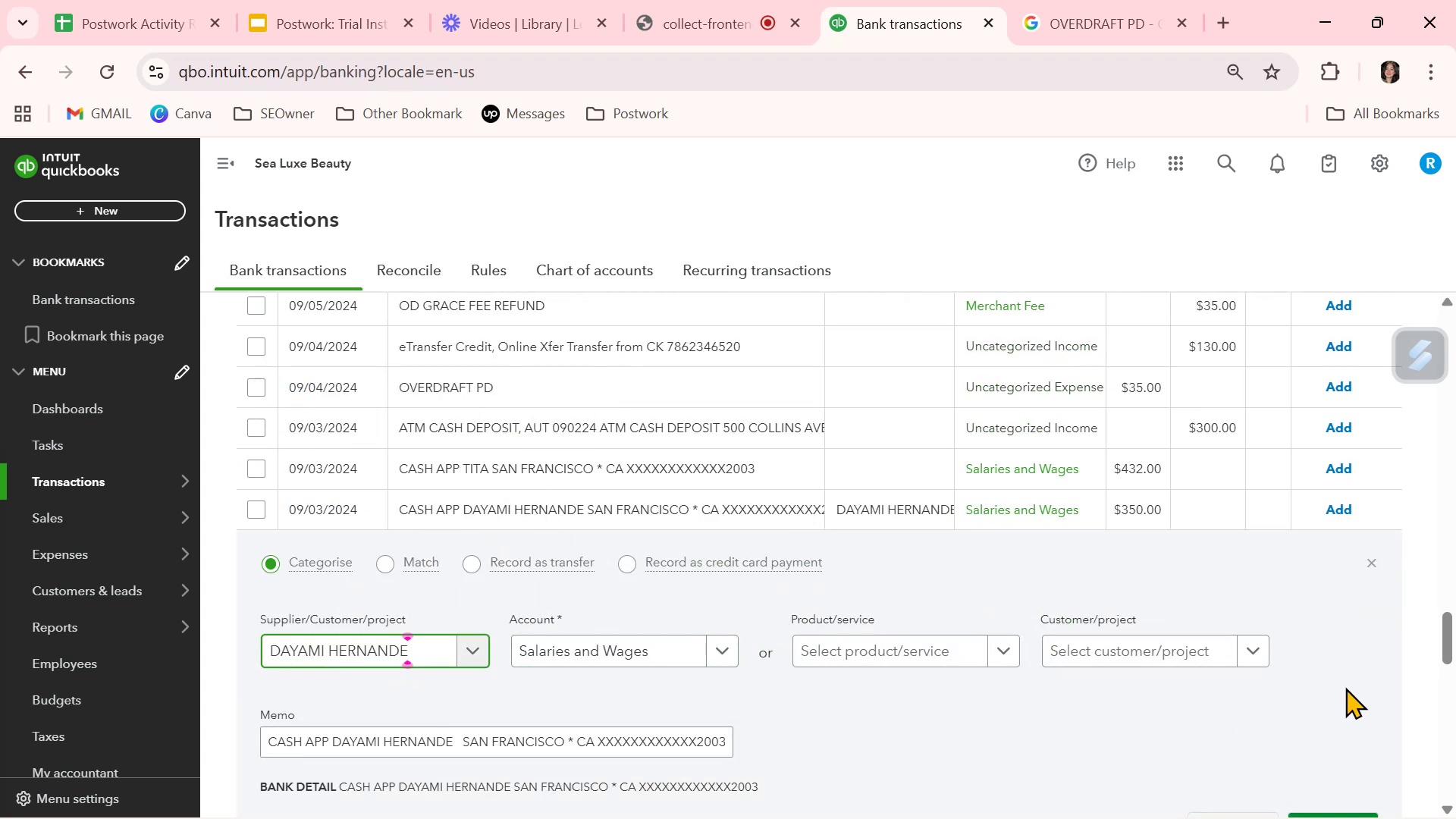 
scroll: coordinate [1337, 709], scroll_direction: down, amount: 1.0
 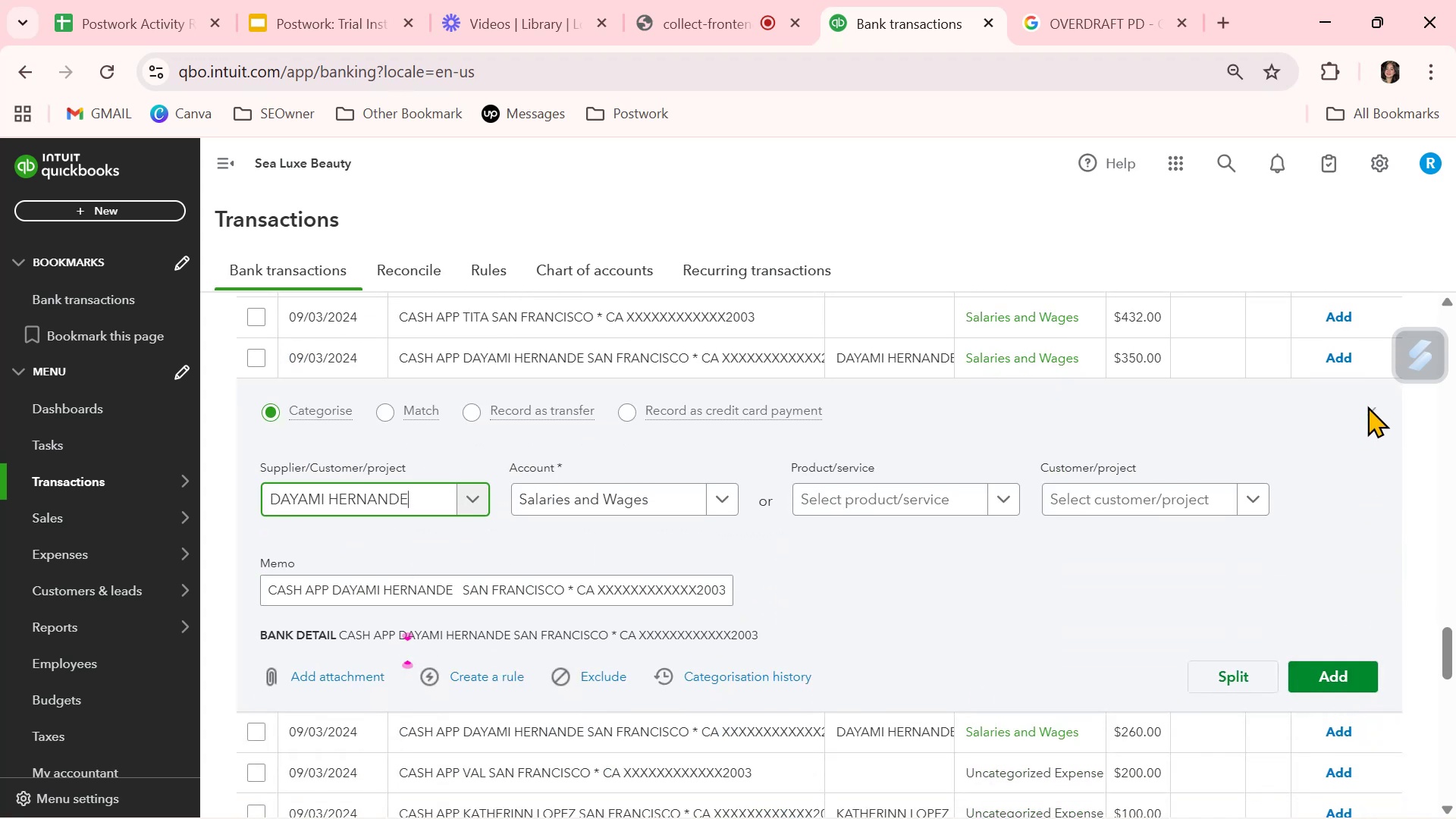 
left_click([1375, 405])
 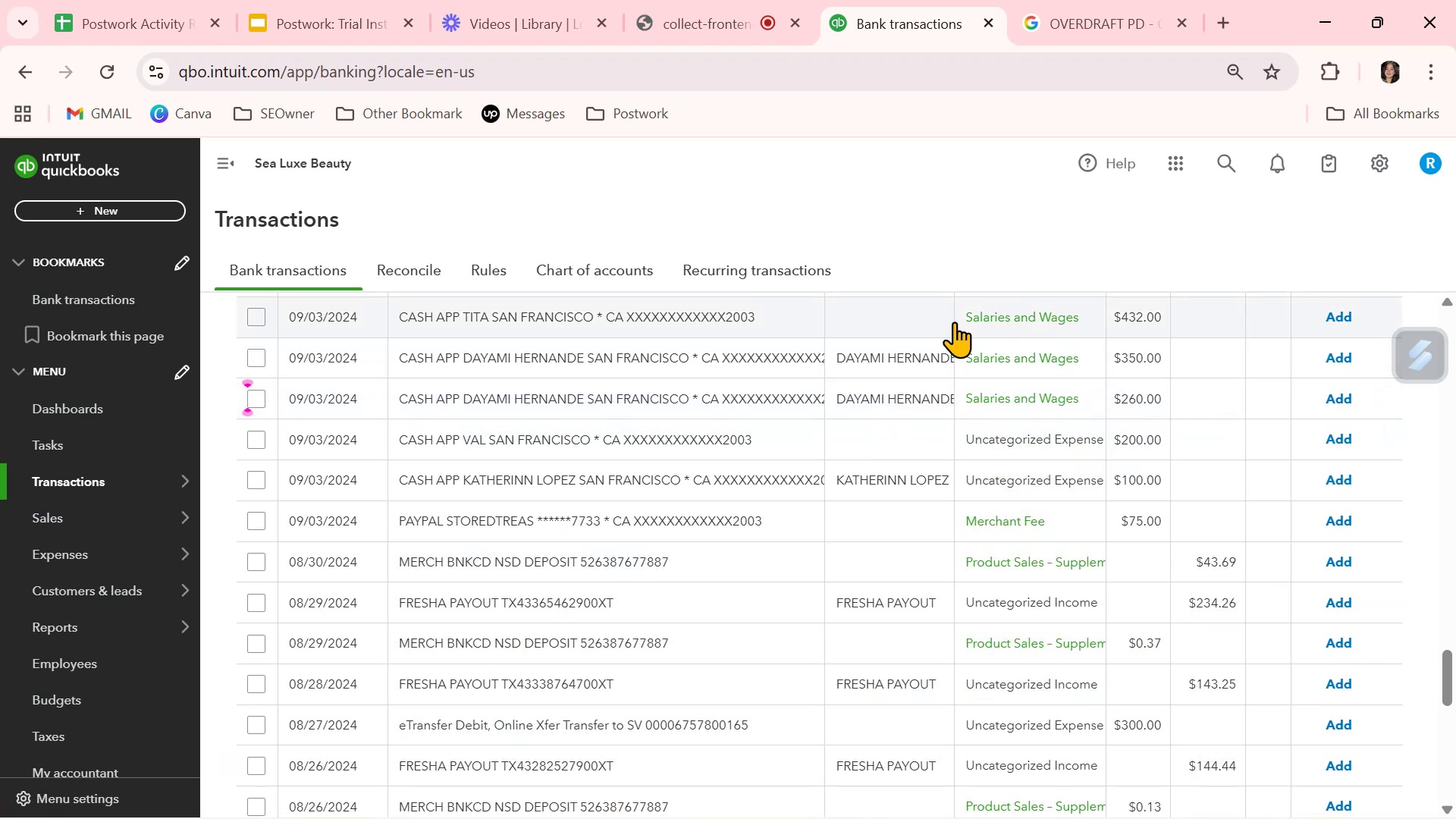 
left_click([882, 319])
 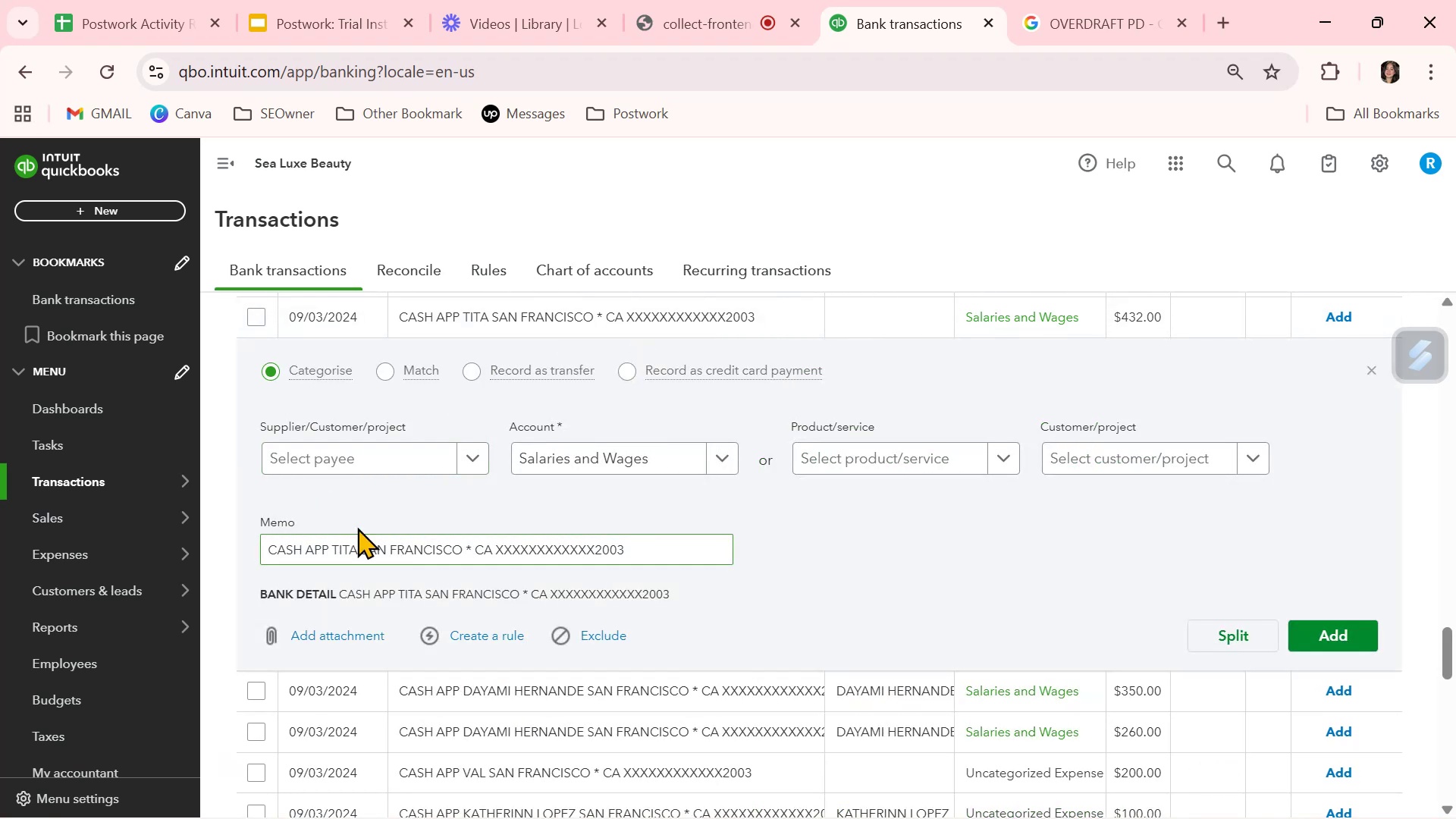 
left_click([344, 453])
 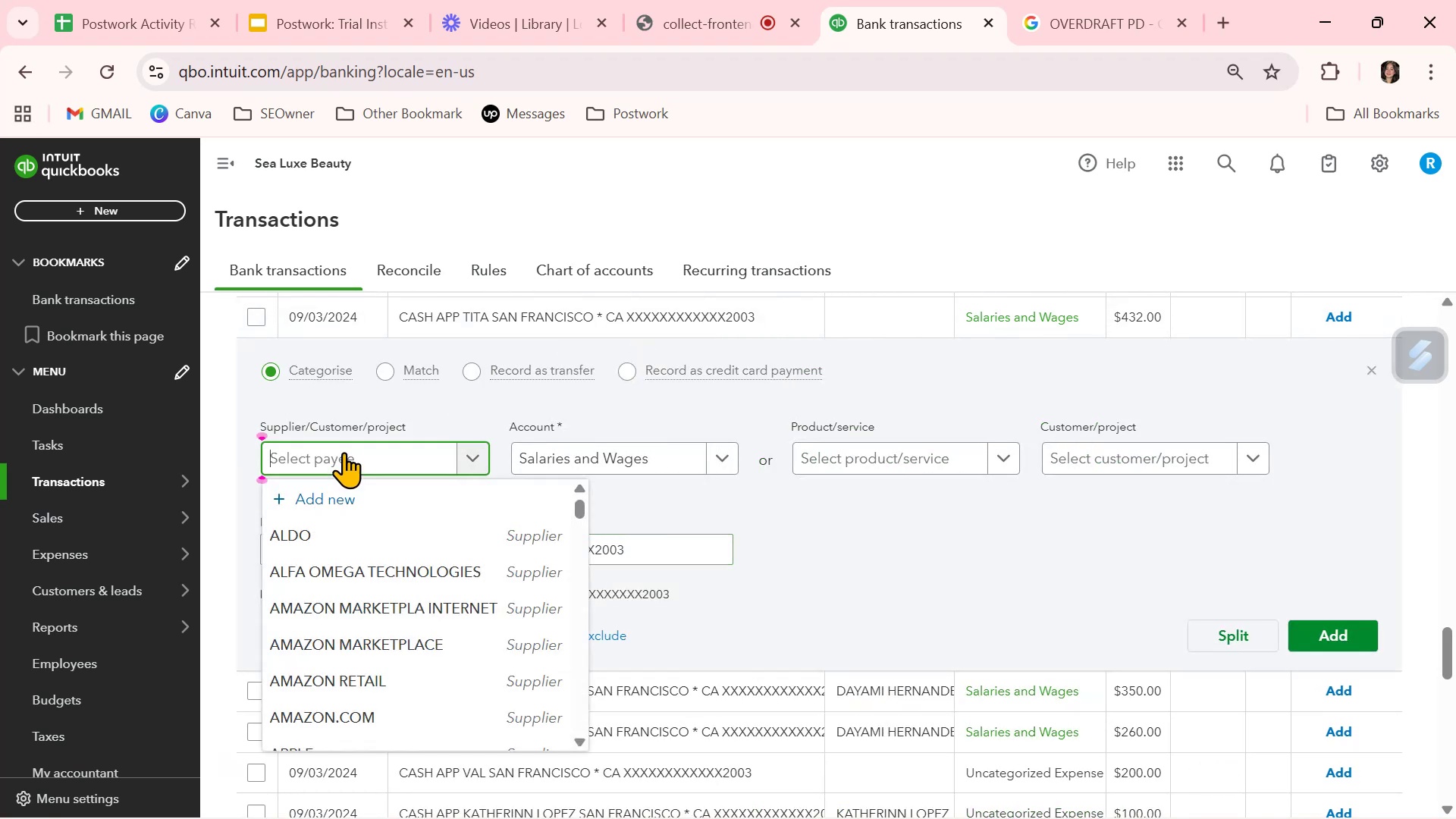 
type(TI)
 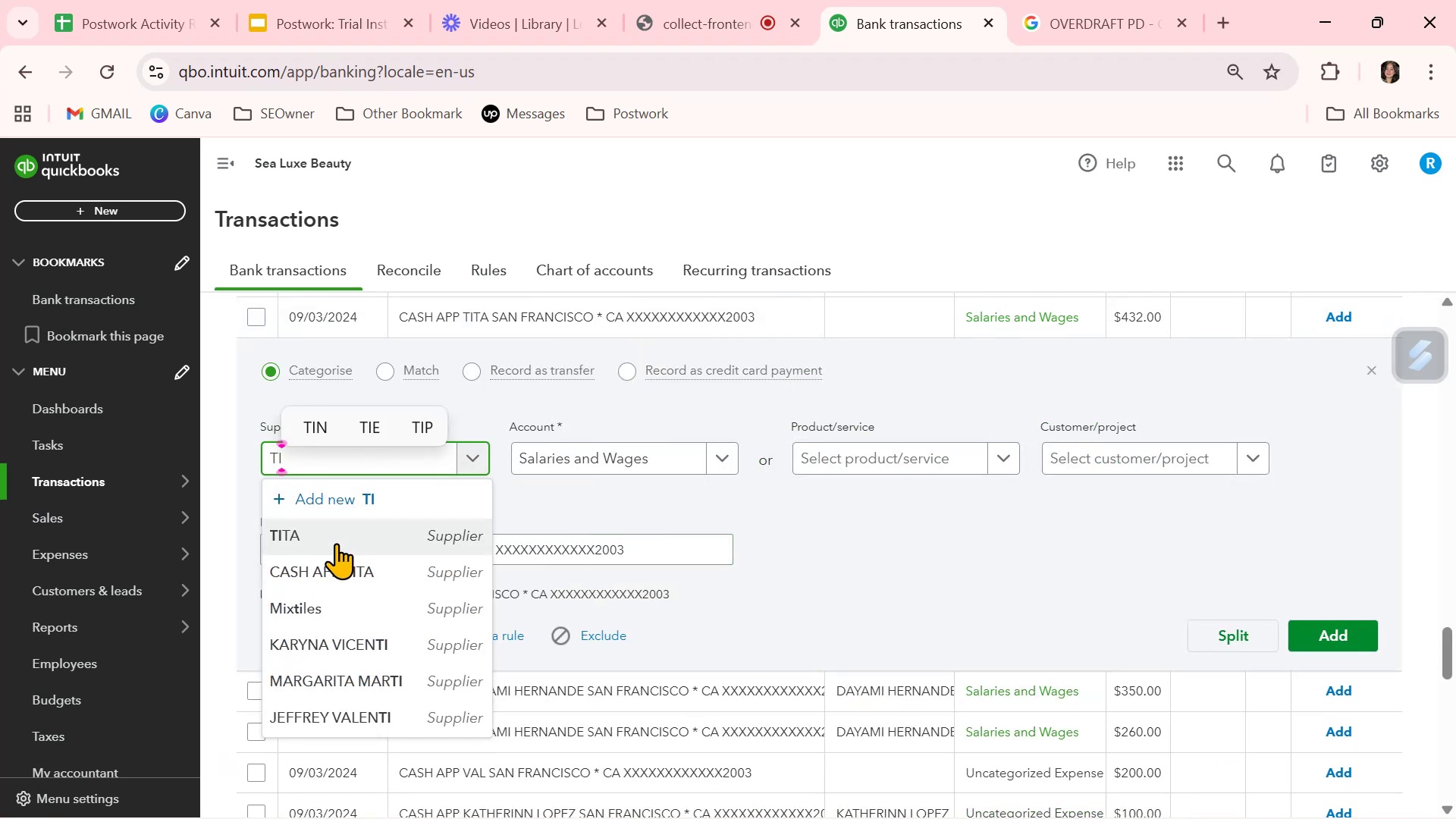 
left_click([337, 533])
 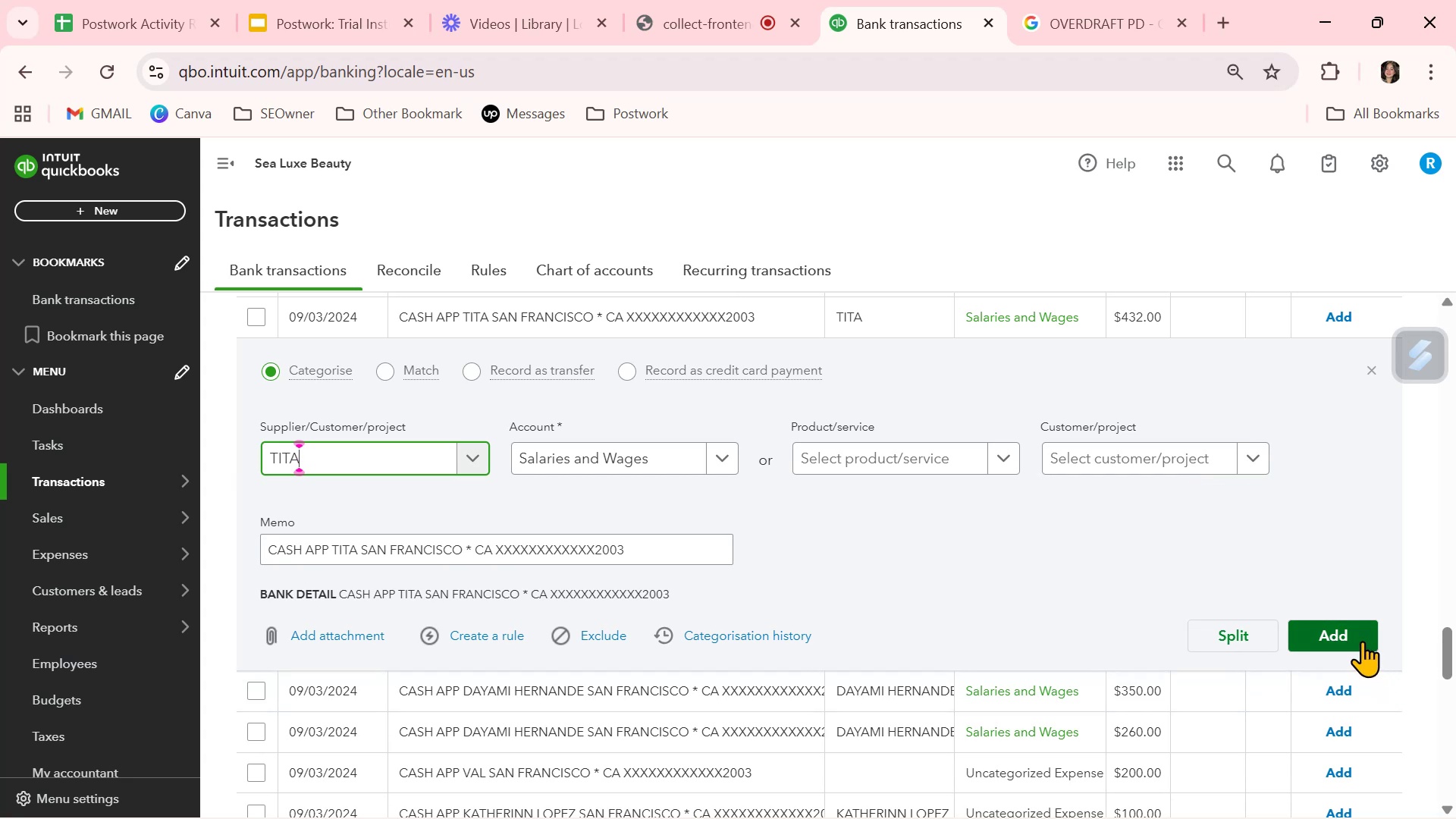 
left_click([1362, 641])
 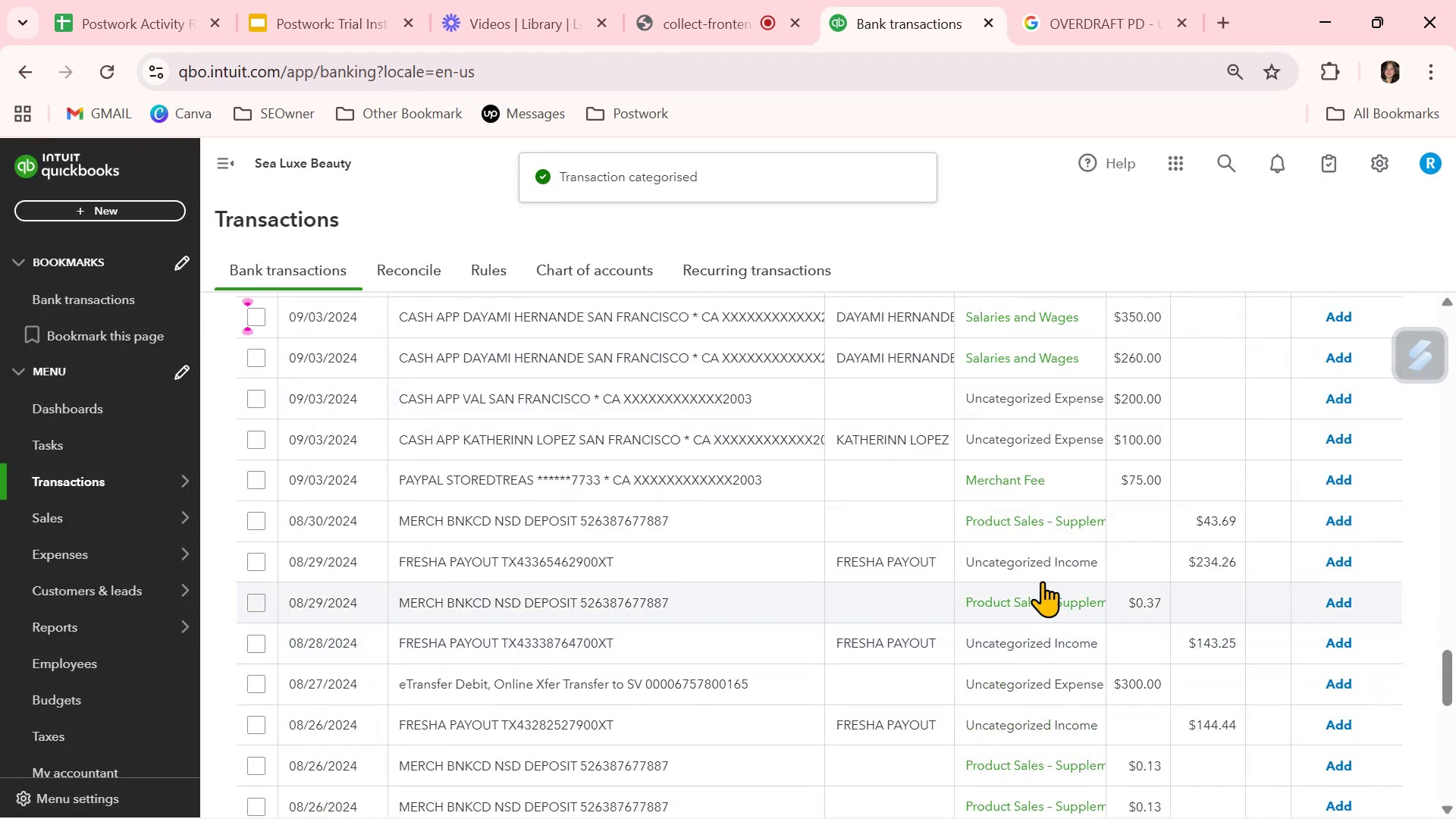 
left_click([1346, 315])
 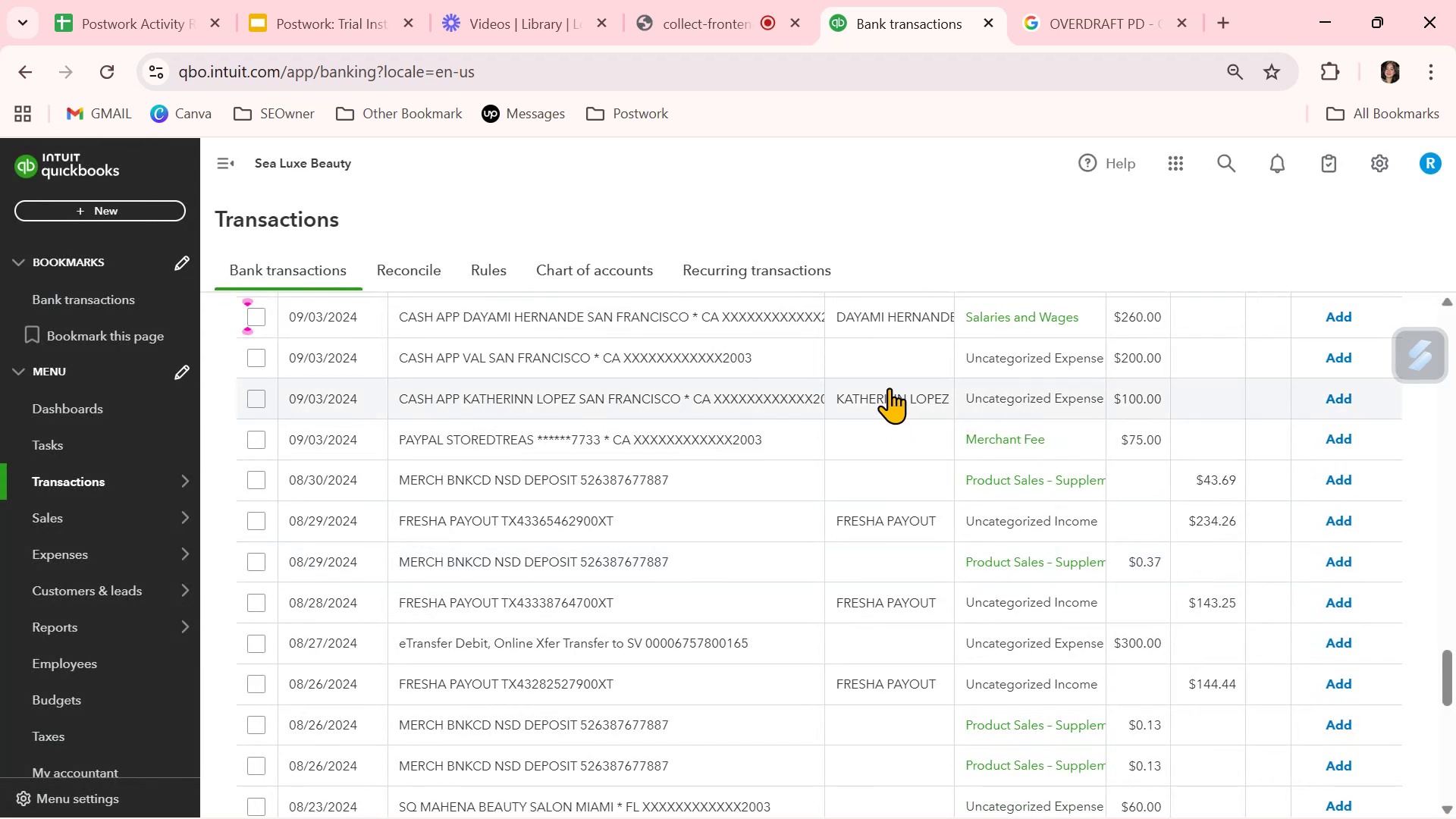 
wait(5.11)
 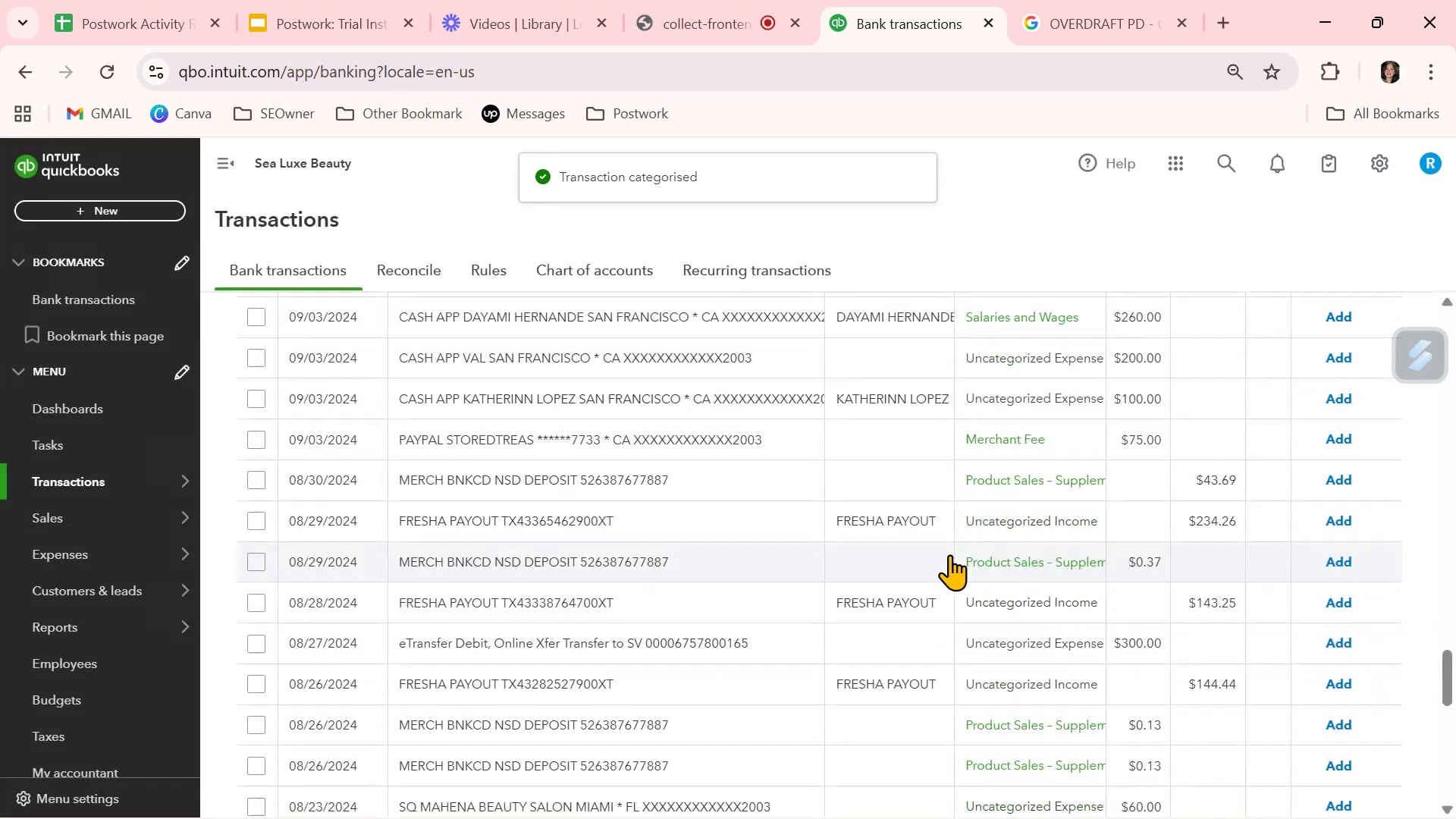 
left_click([1030, 404])
 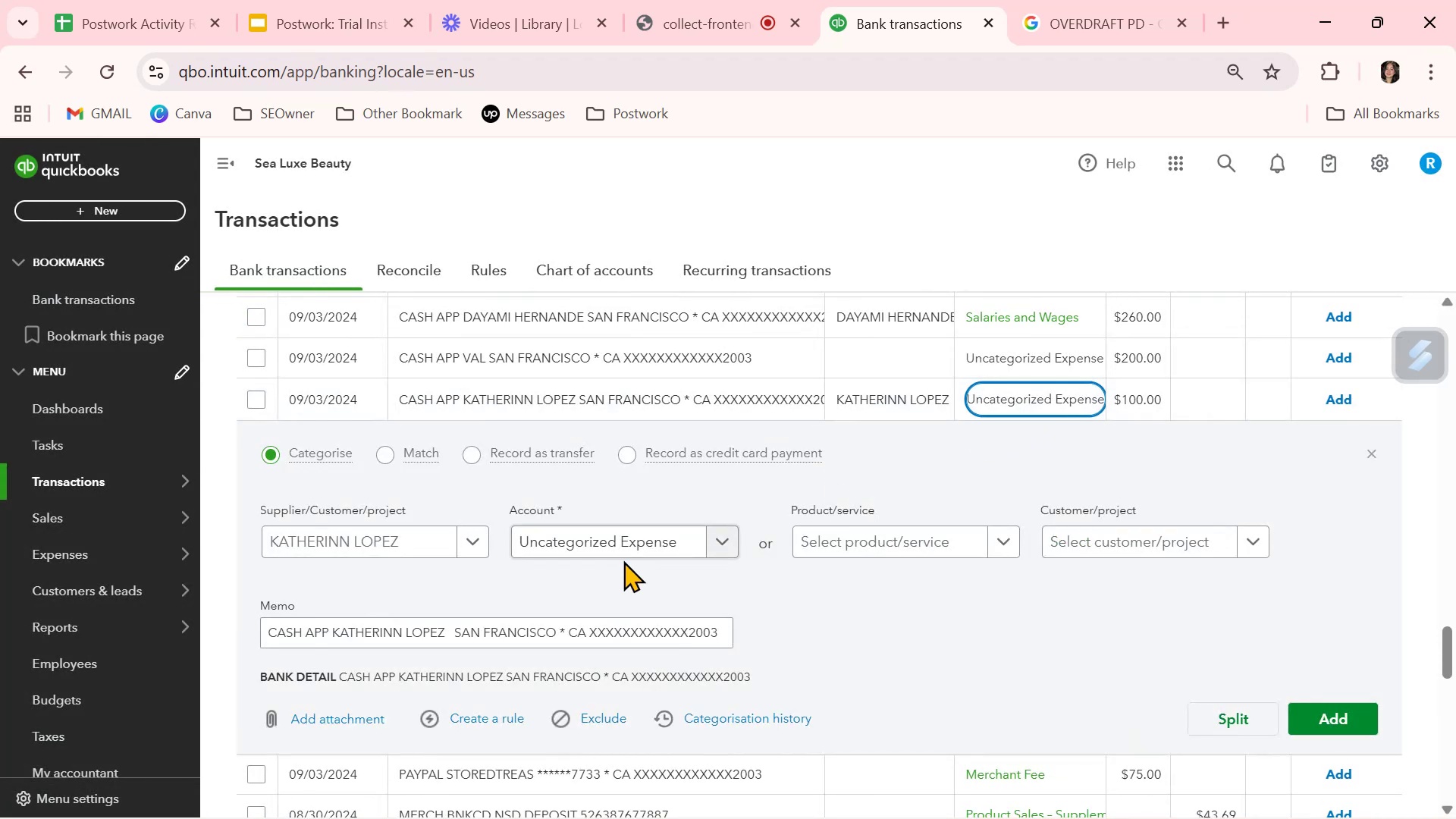 
left_click([723, 544])
 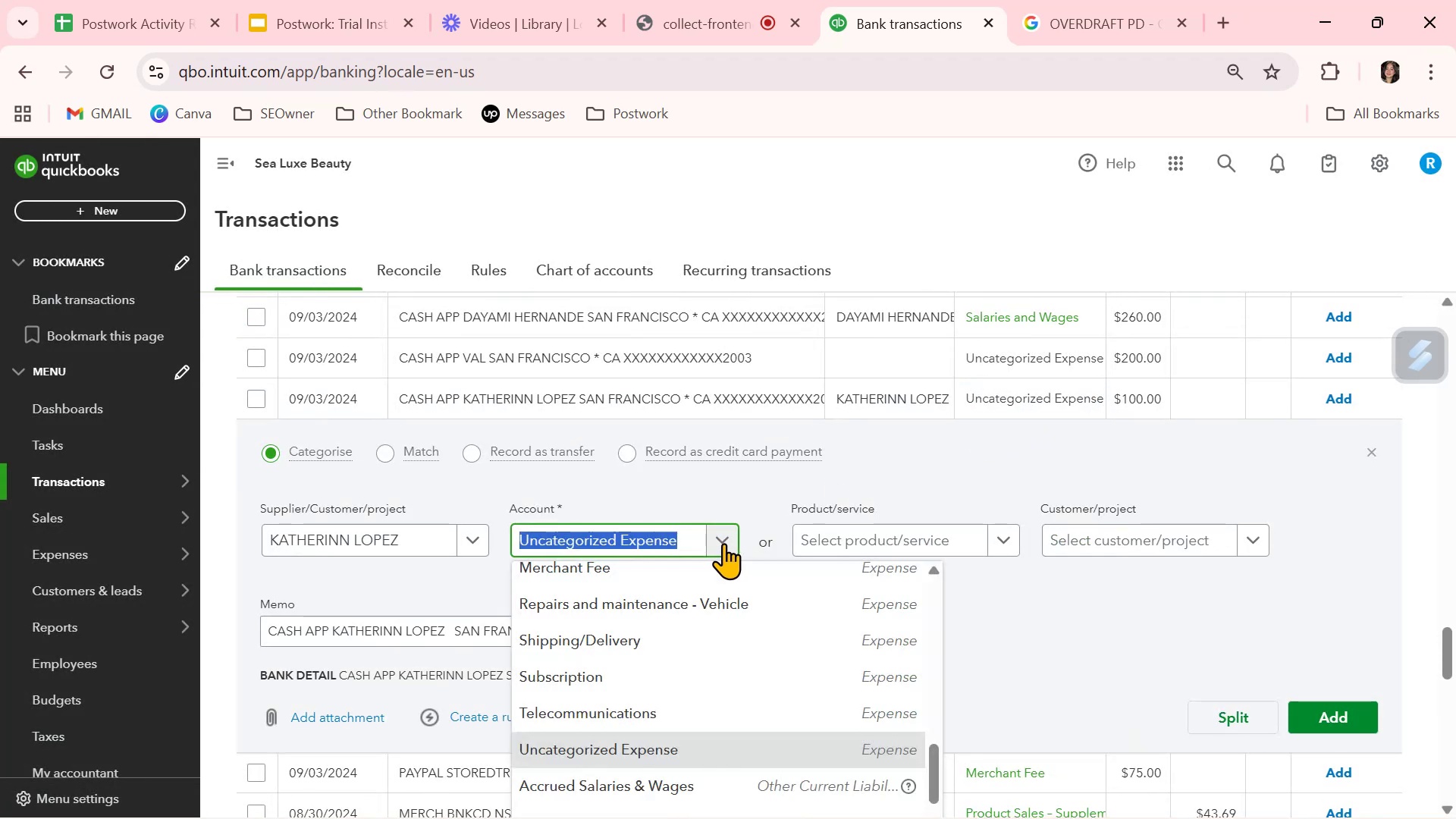 
type(SA)
 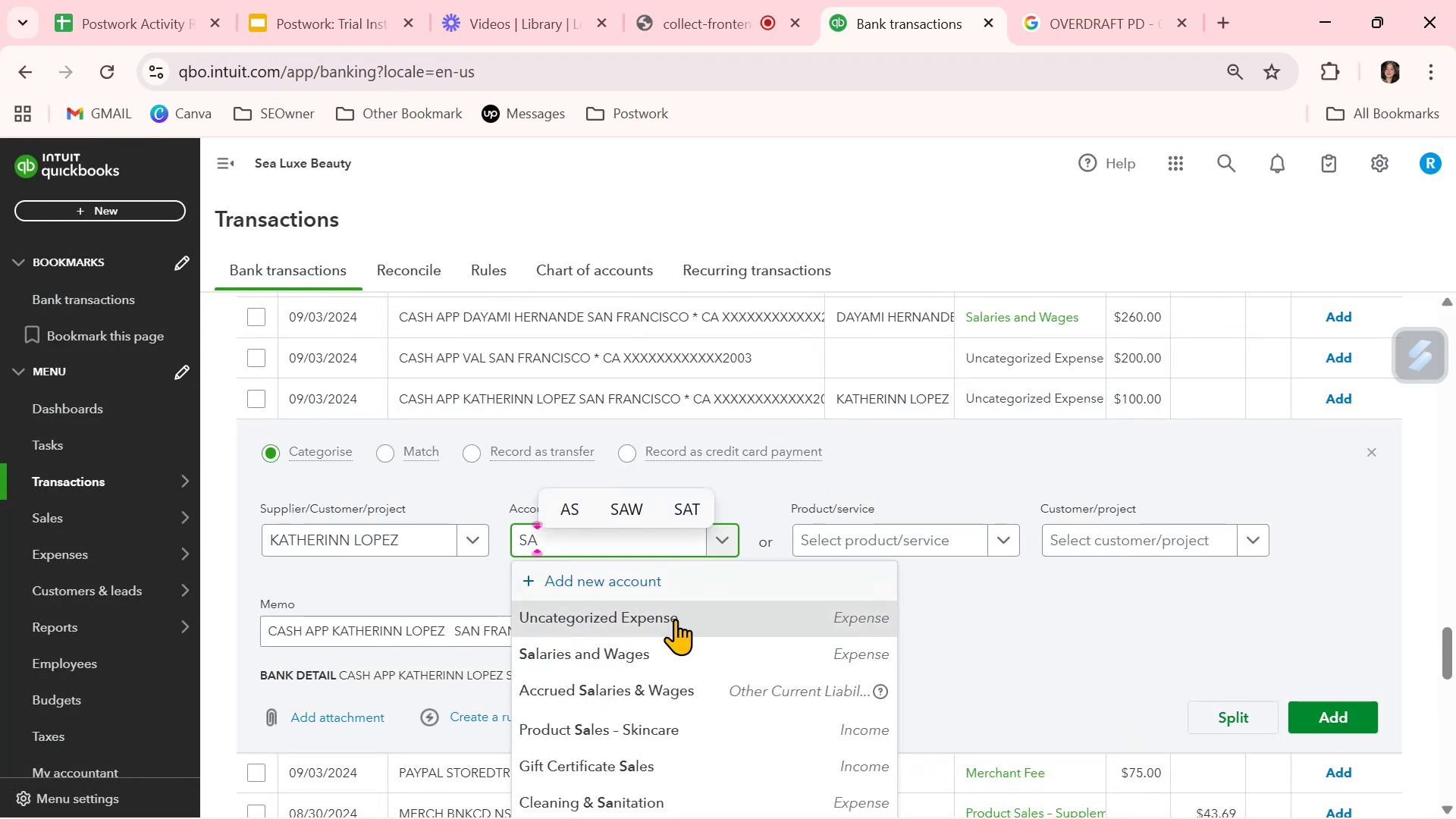 
left_click([666, 657])
 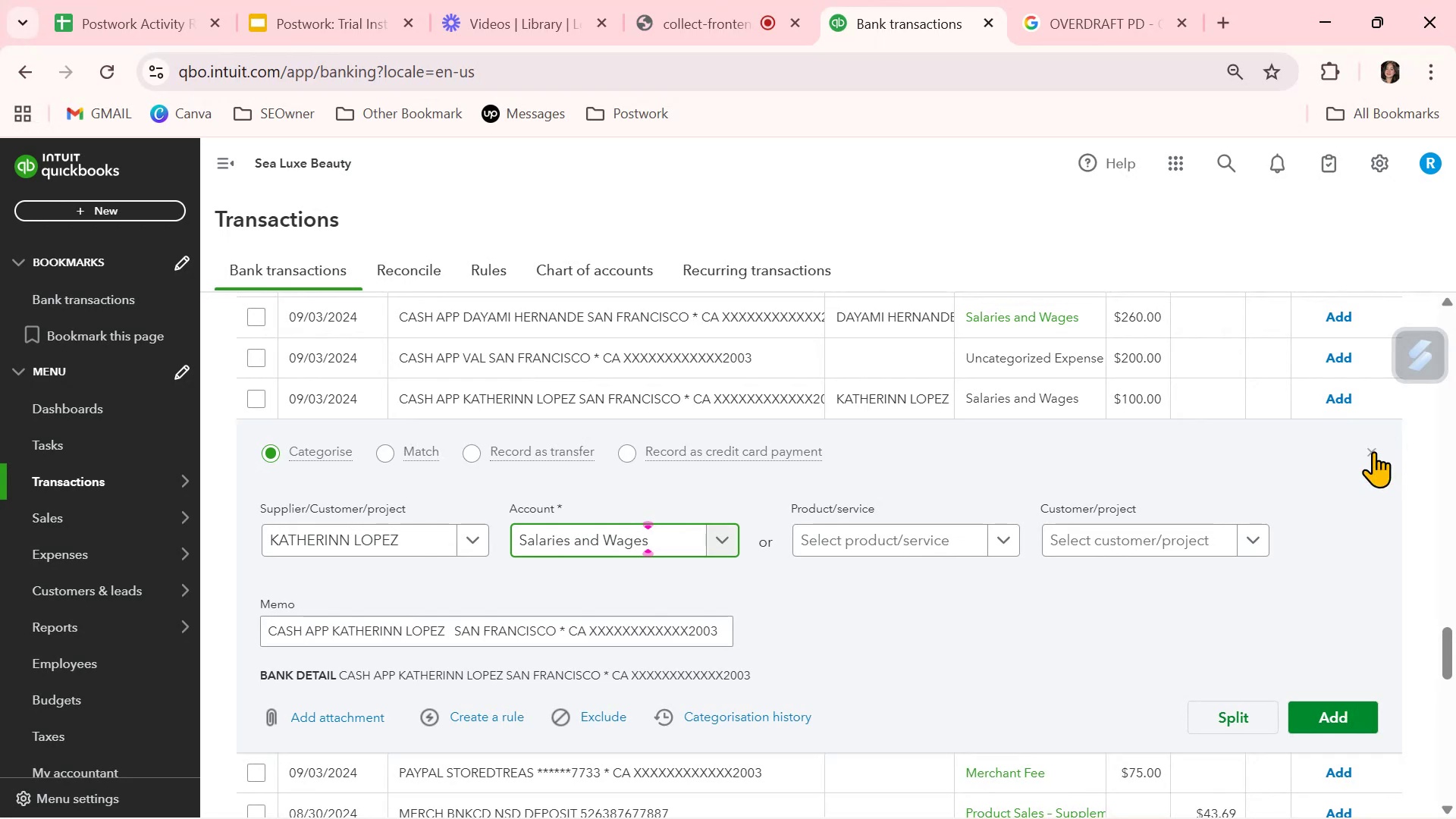 
left_click([888, 394])
 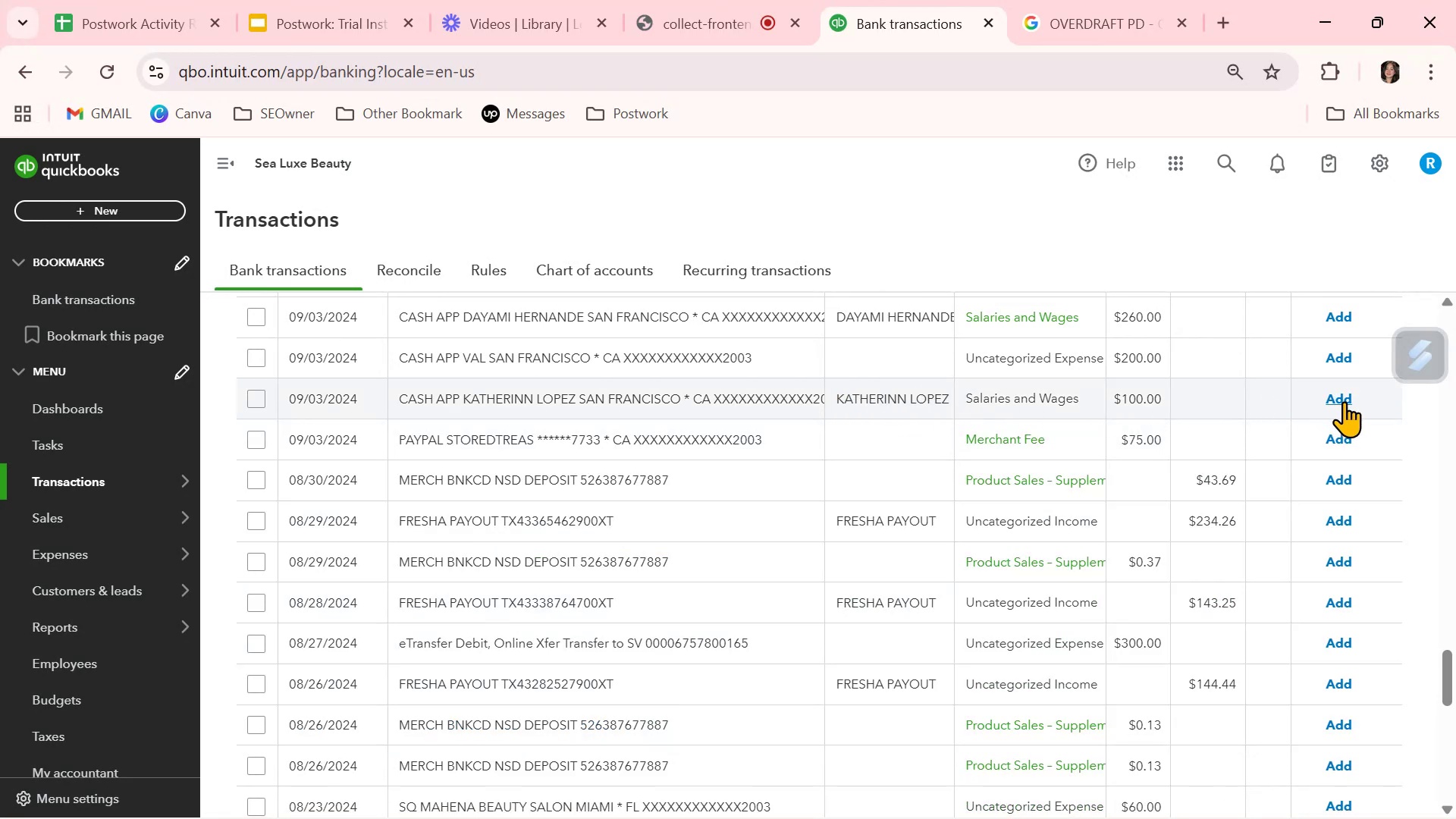 
left_click([1347, 404])
 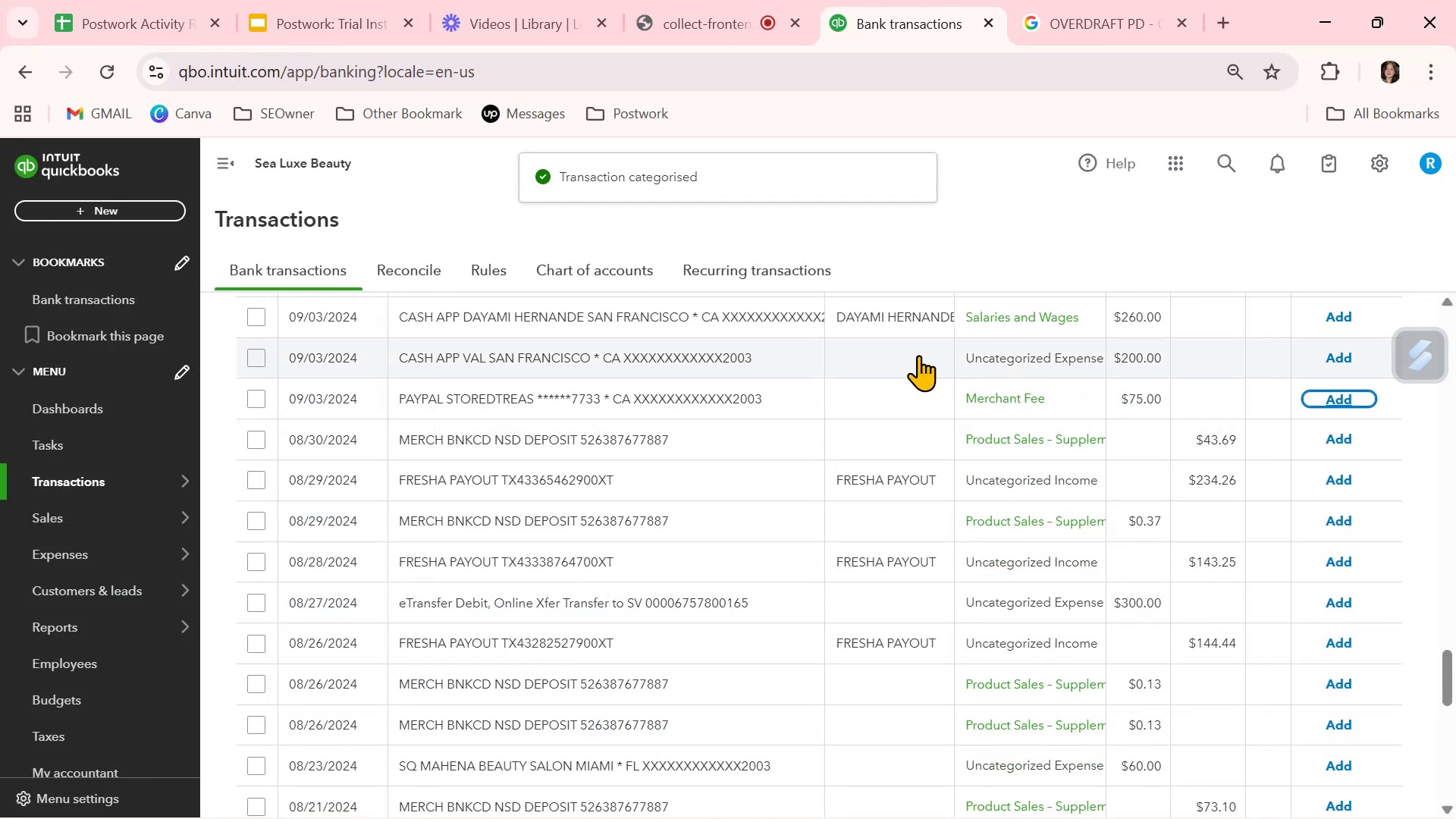 
left_click([565, 362])
 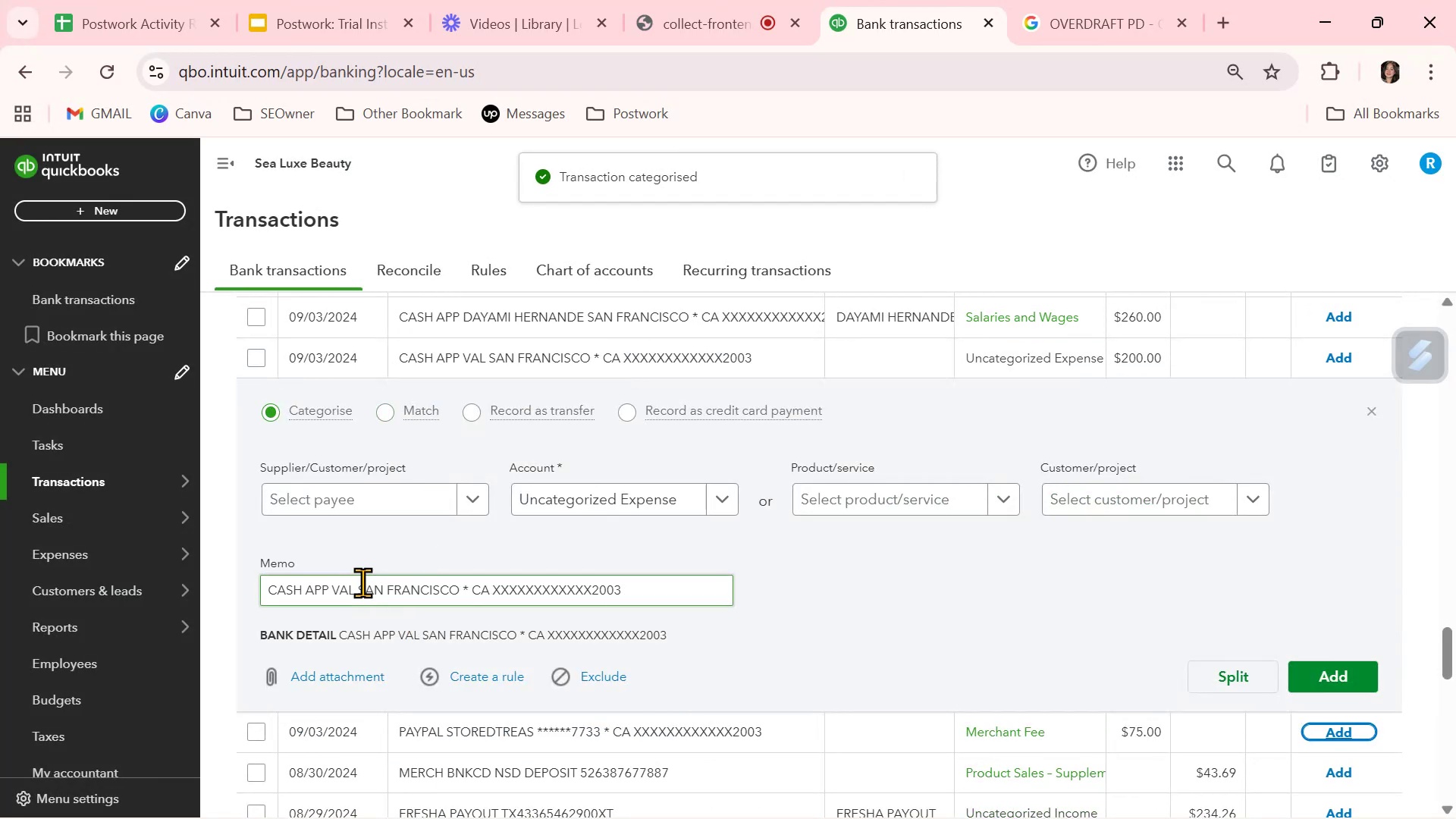 
left_click_drag(start_coordinate=[356, 591], to_coordinate=[330, 592])
 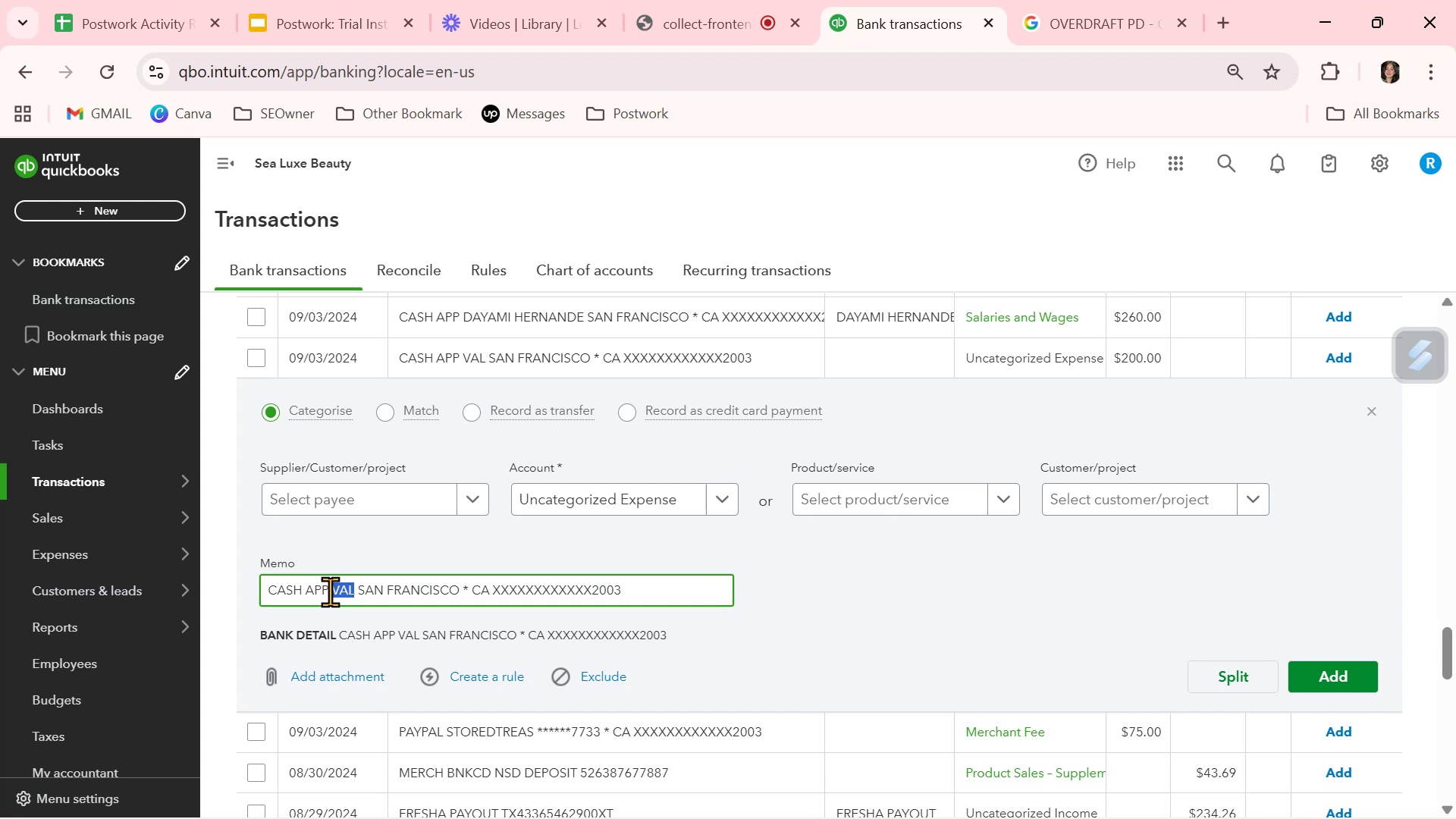 
key(Control+C)
 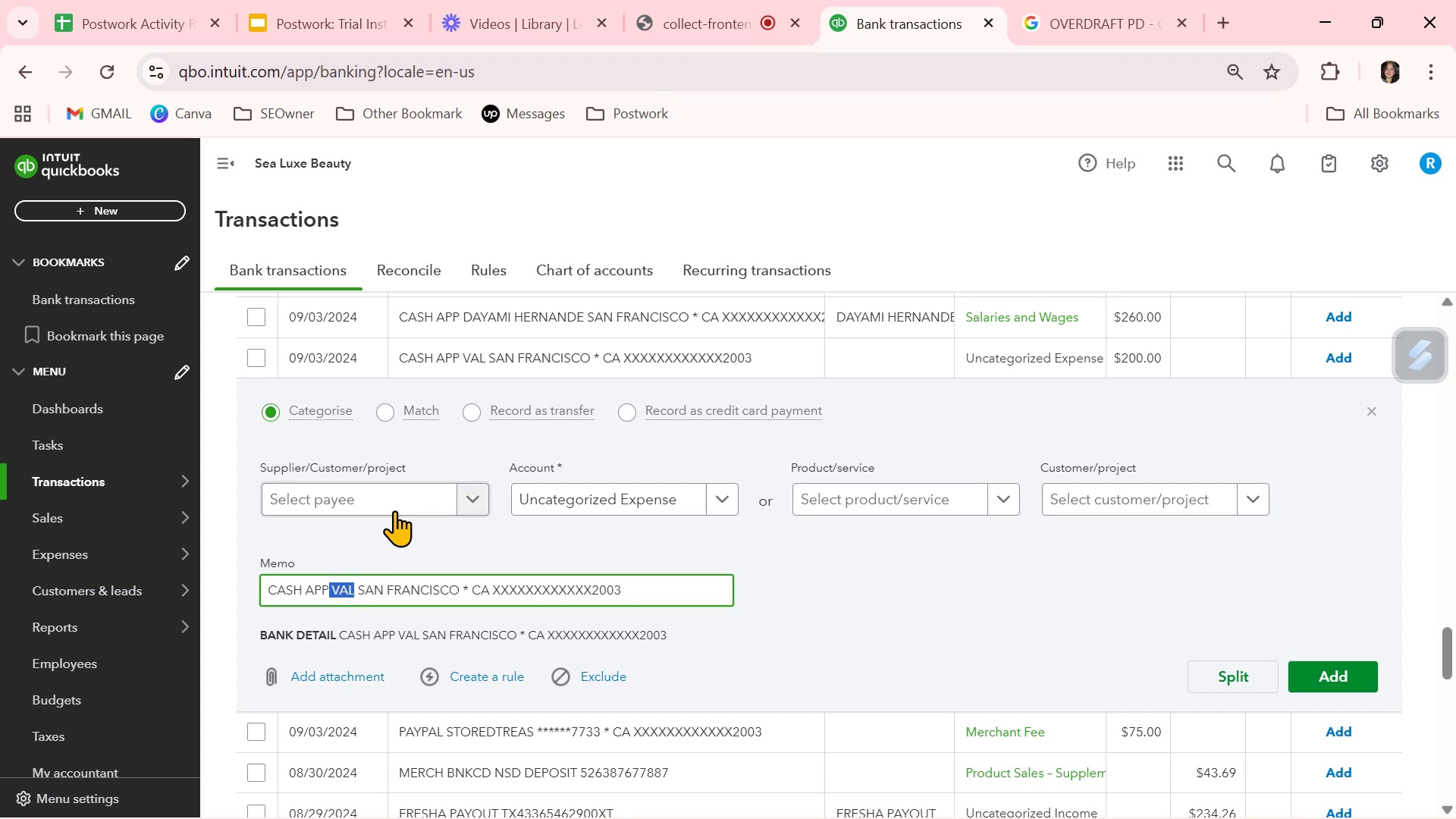 
left_click([396, 495])
 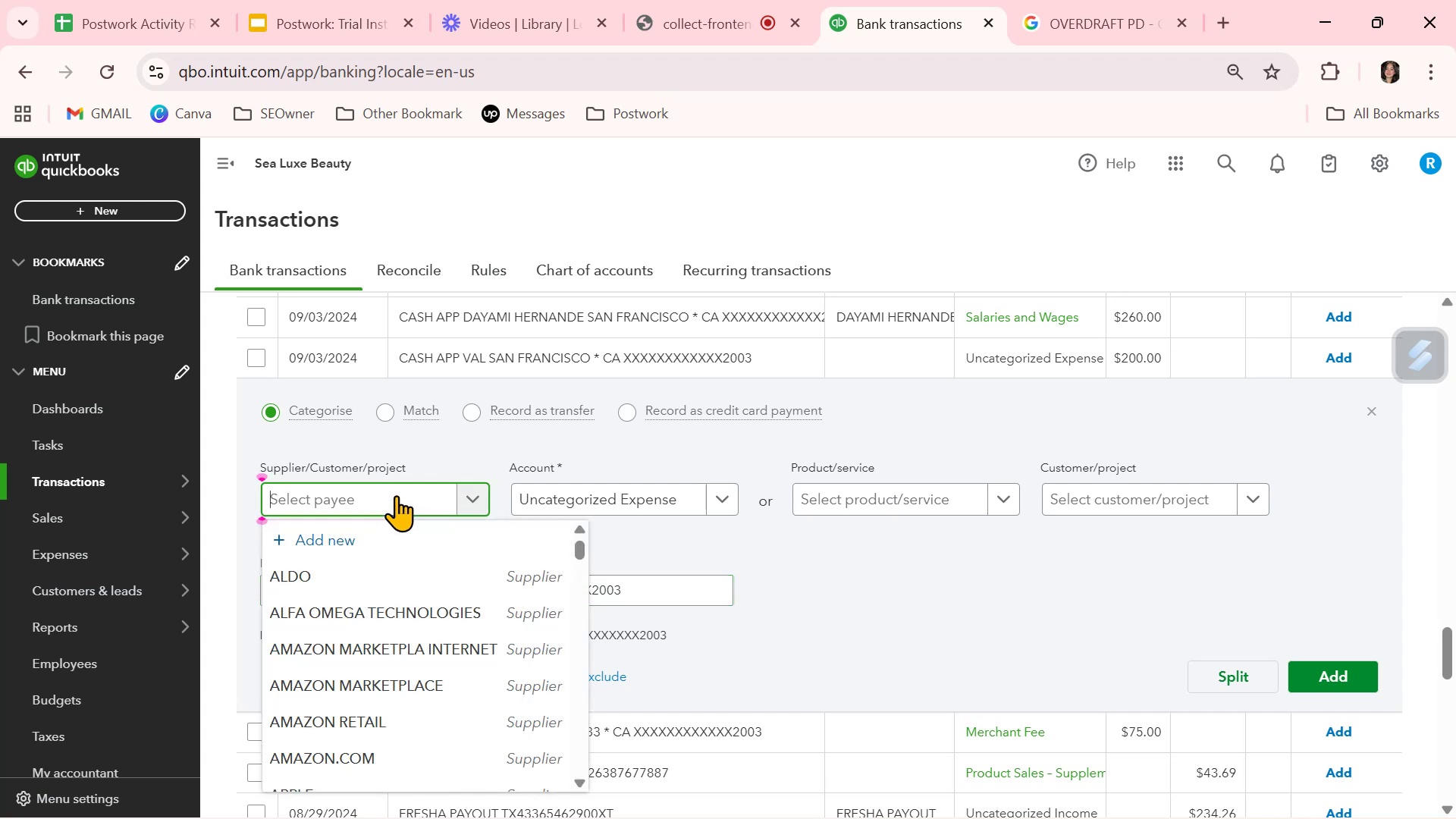 
key(Control+ControlLeft)
 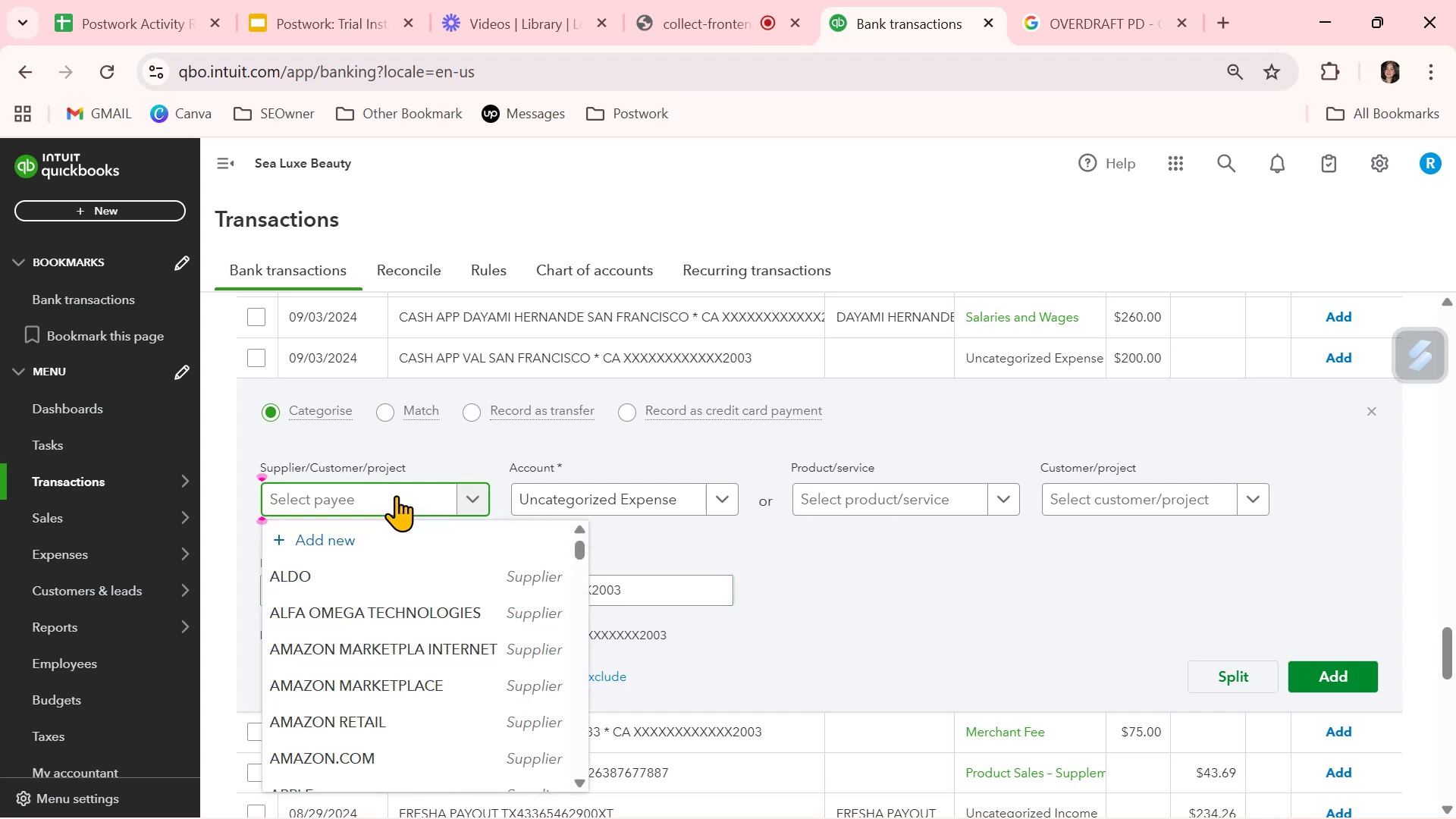 
key(Control+V)
 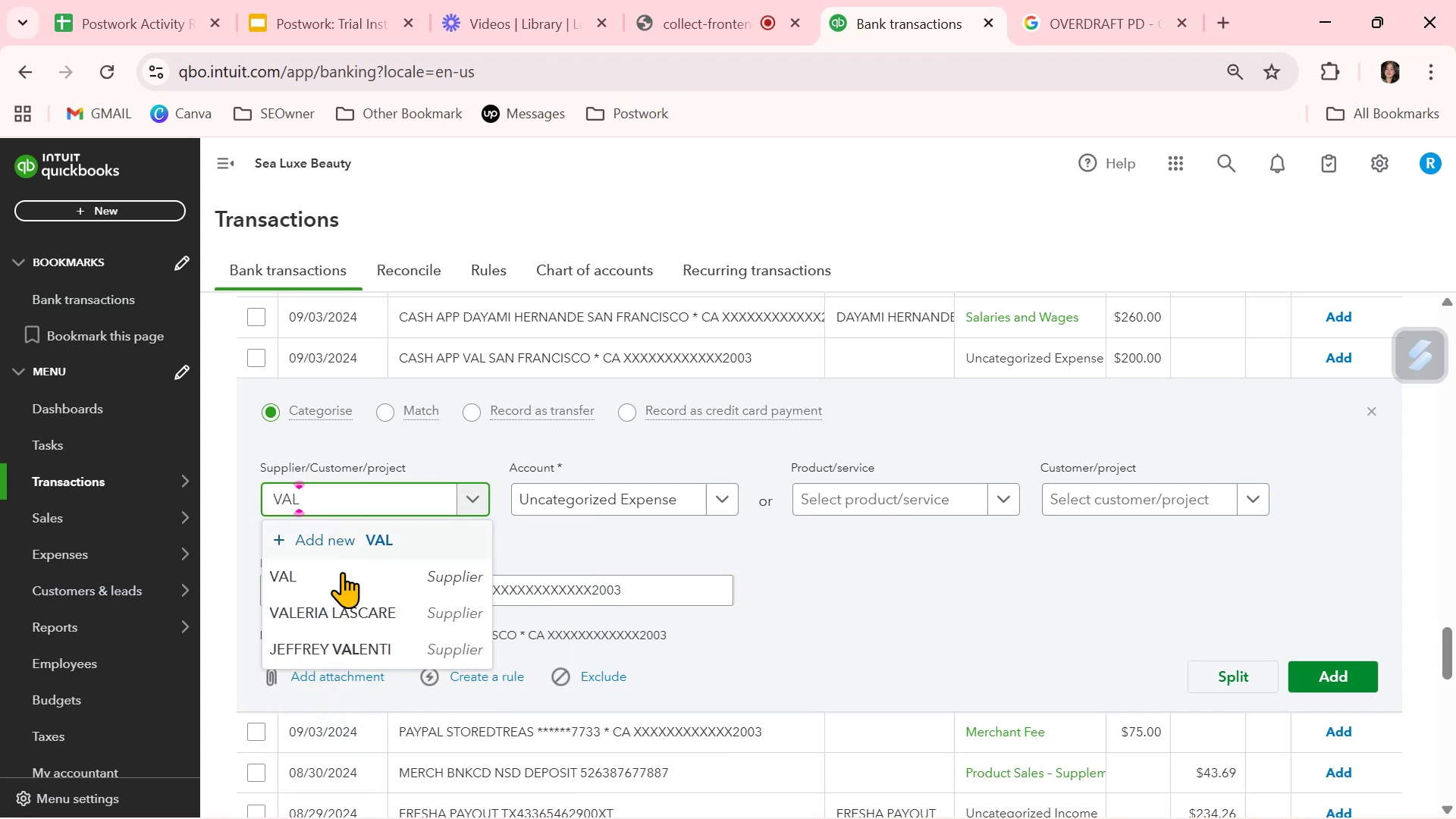 
left_click([339, 580])
 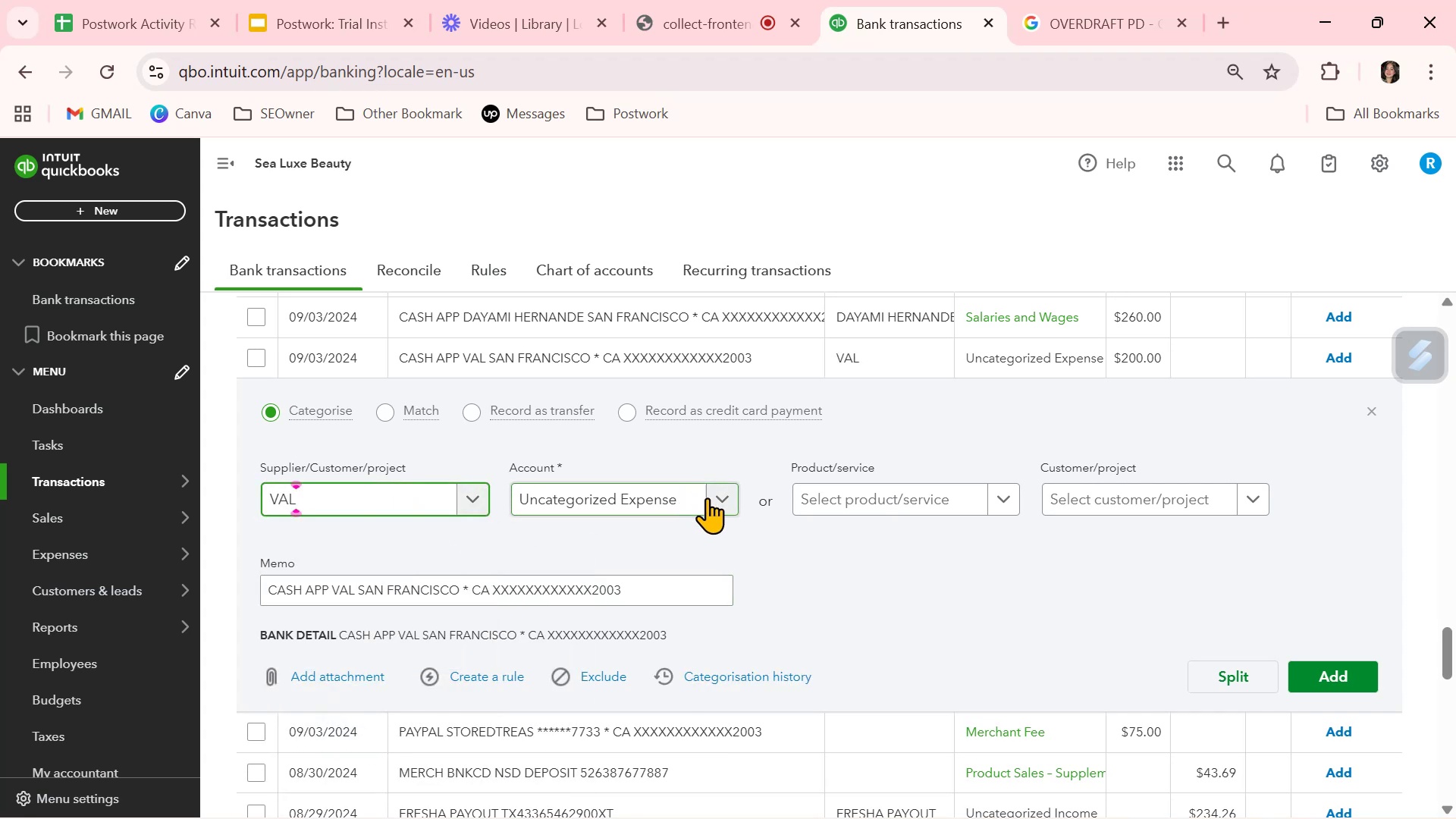 
left_click([726, 499])
 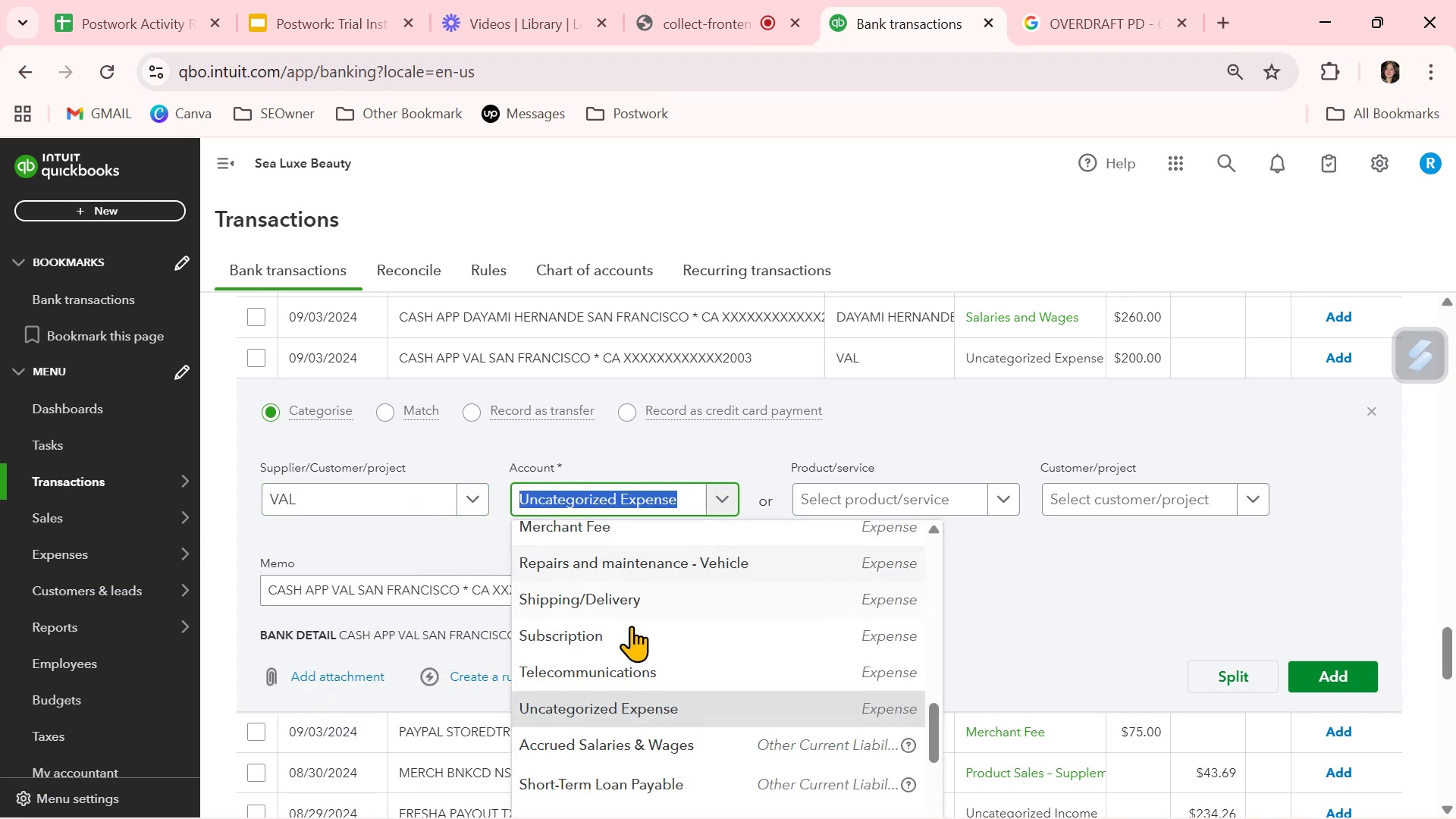 
scroll: coordinate [645, 678], scroll_direction: up, amount: 12.0
 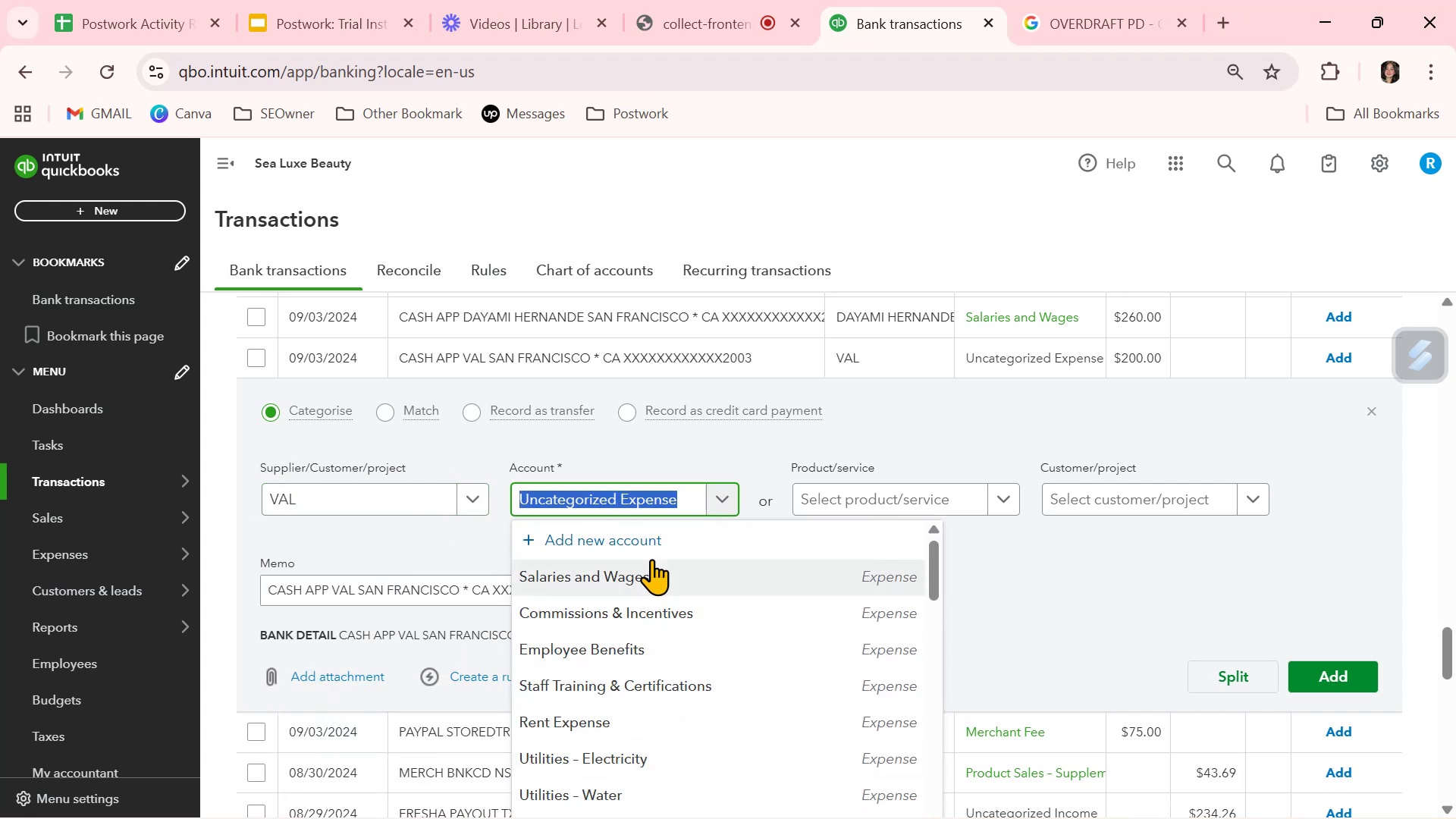 
left_click([651, 572])
 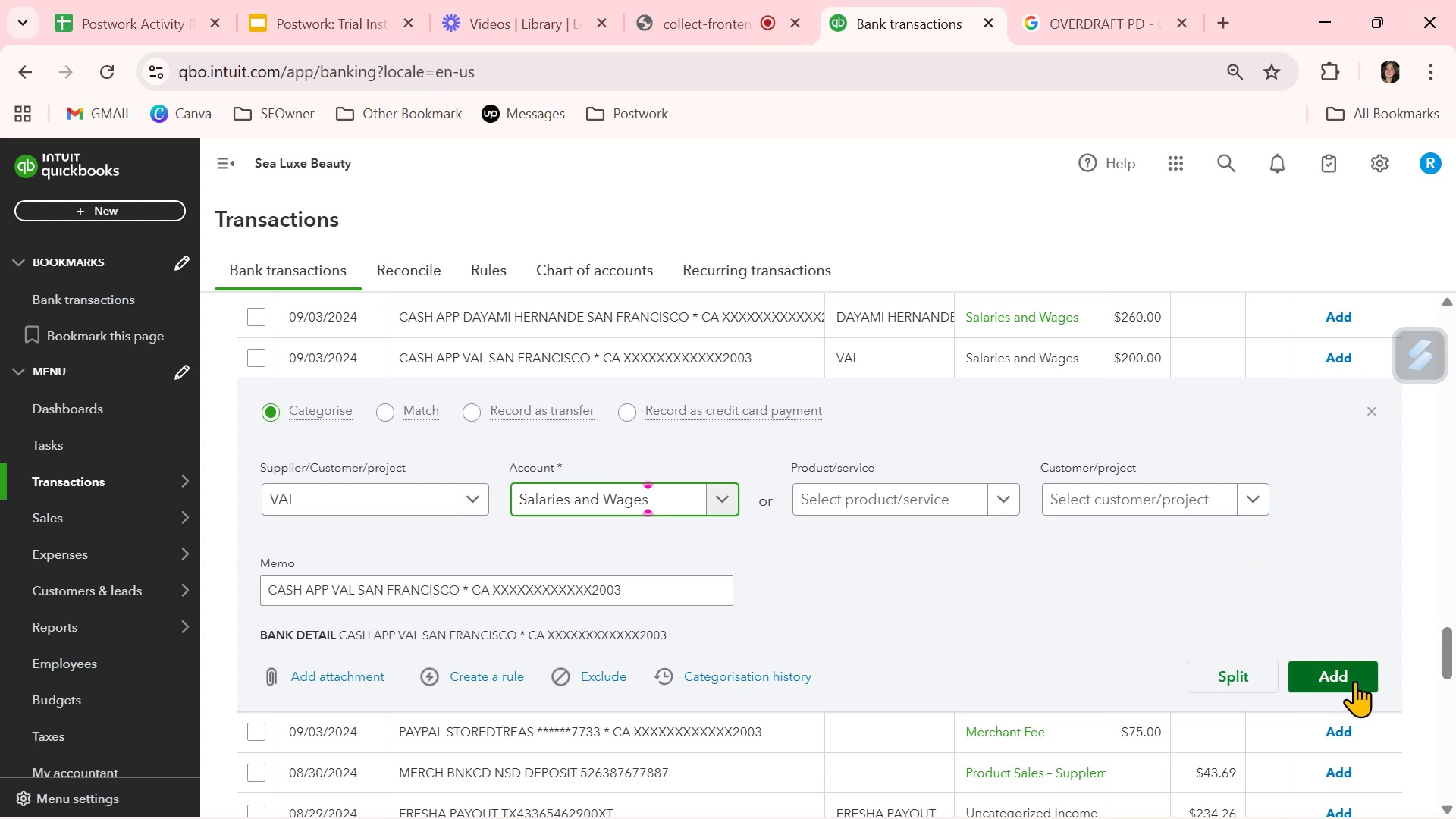 
left_click([1354, 681])
 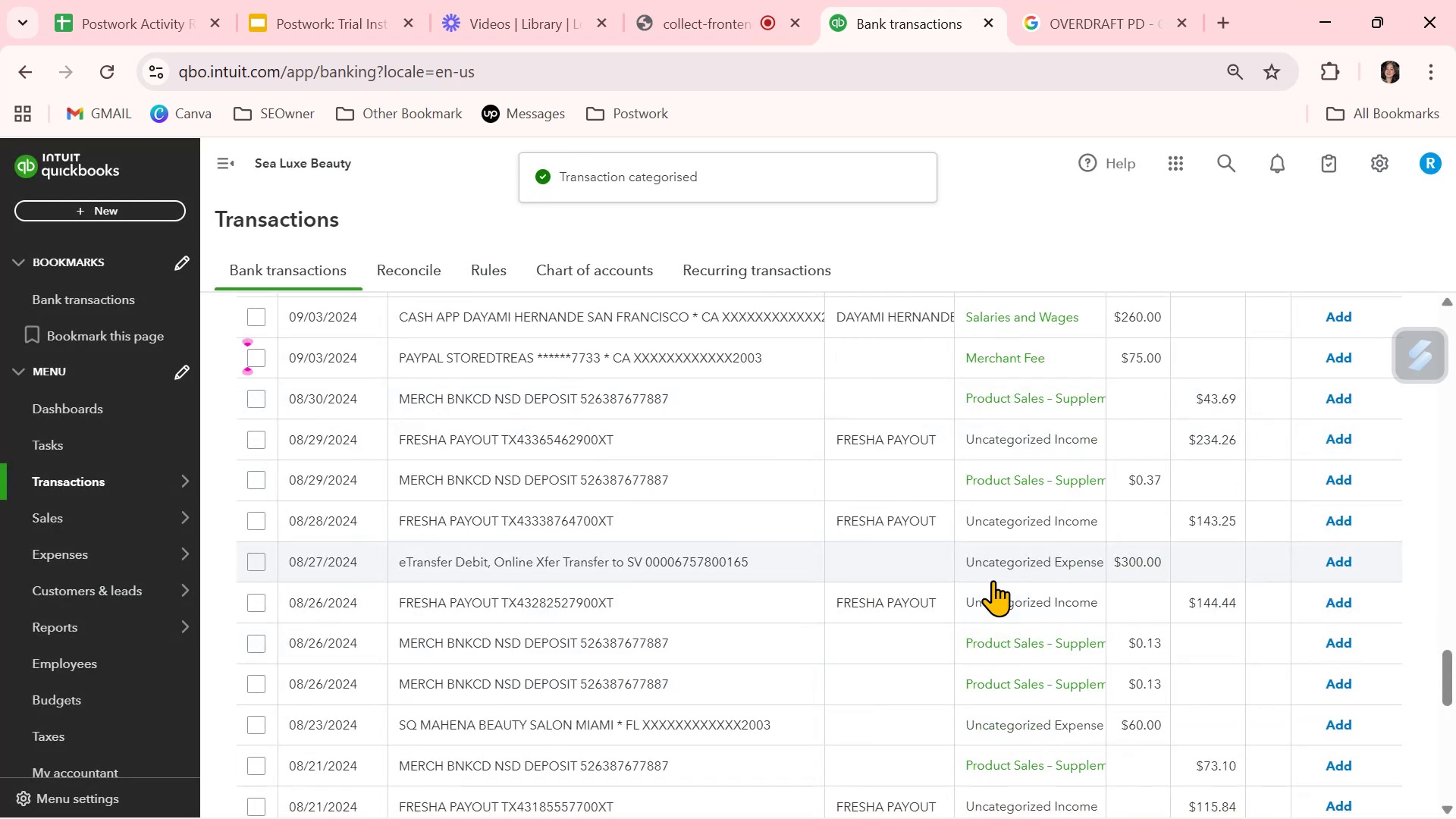 
scroll: coordinate [856, 711], scroll_direction: down, amount: 6.0
 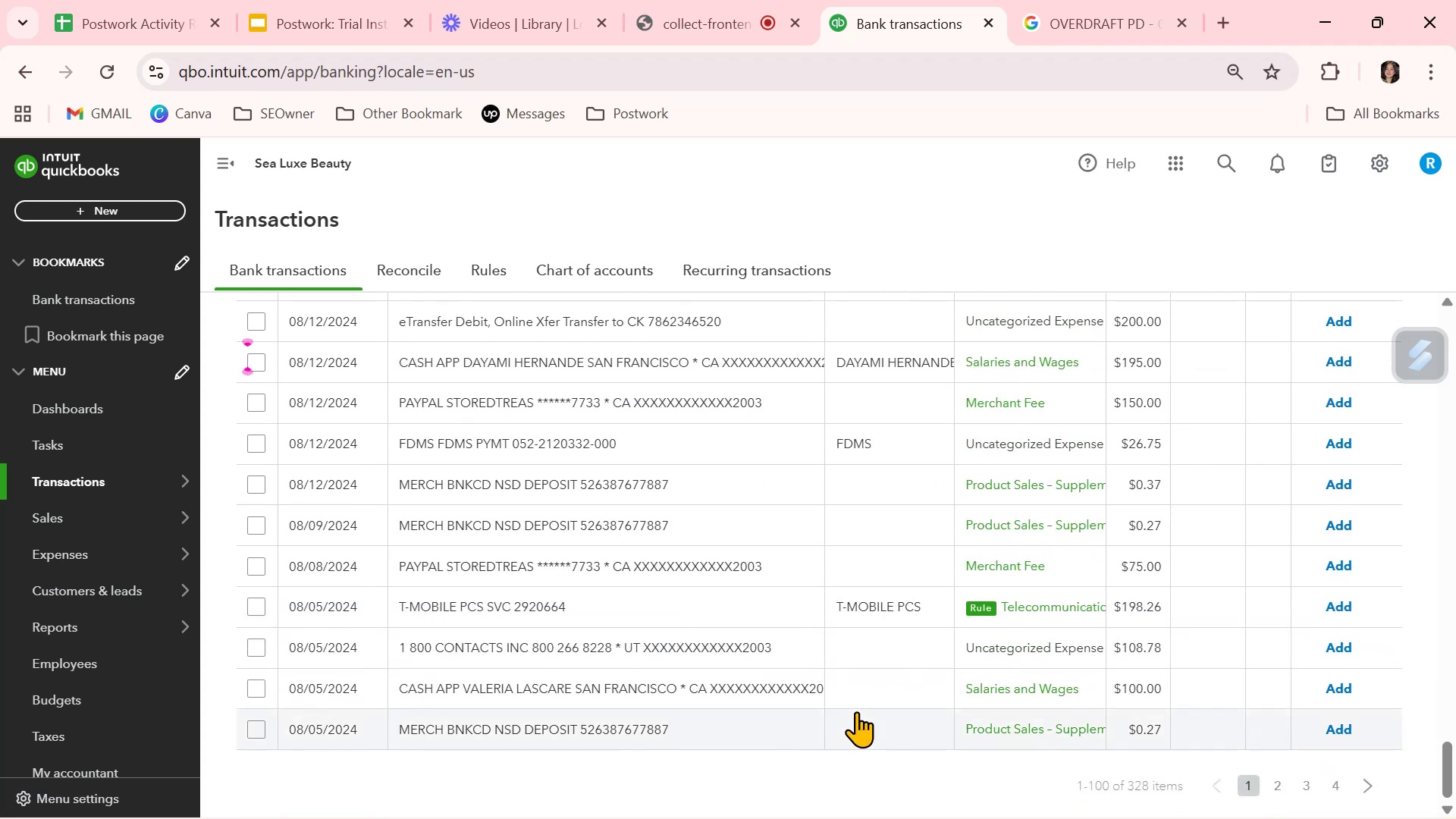 
left_click([872, 689])
 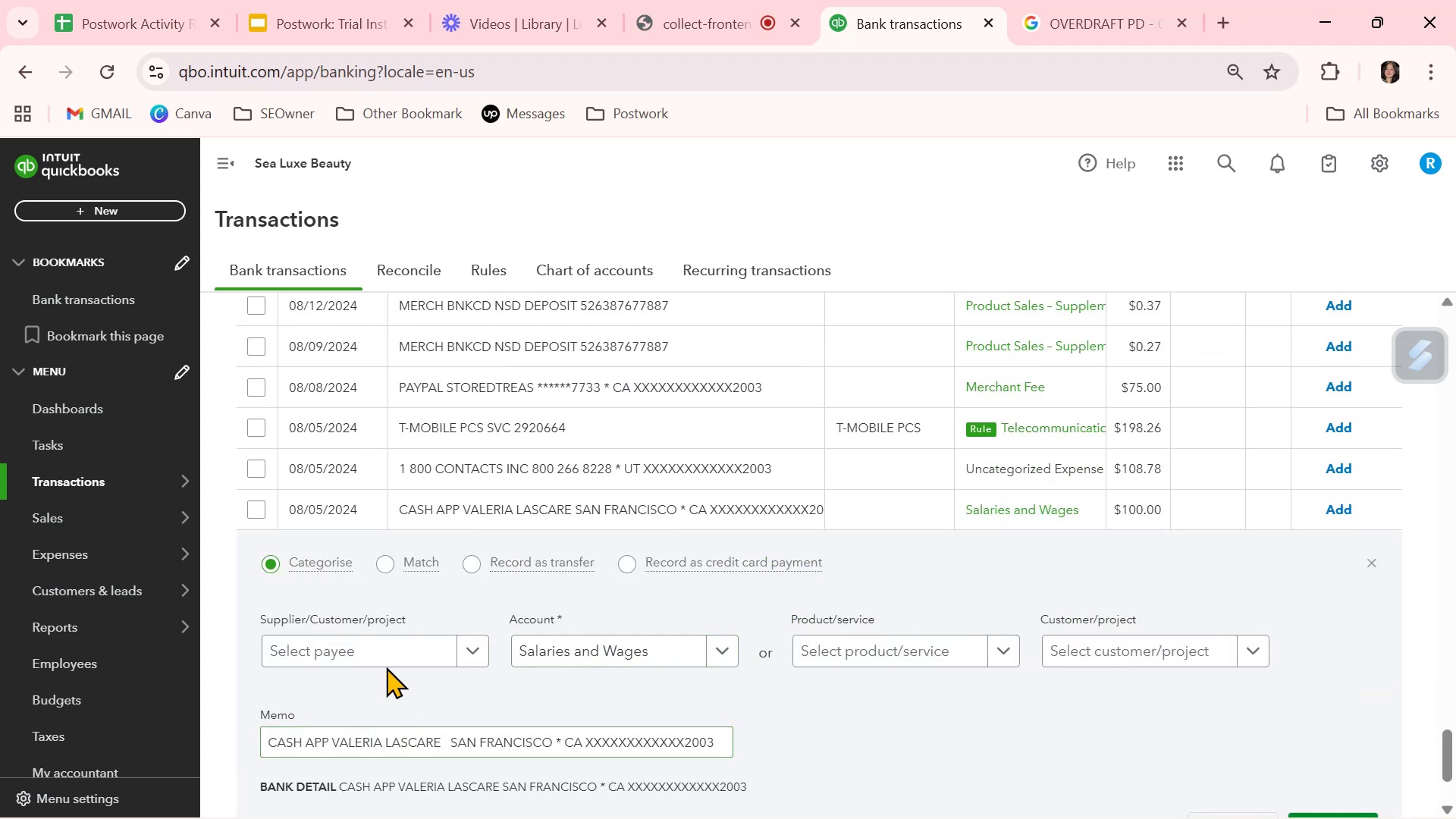 
left_click([391, 650])
 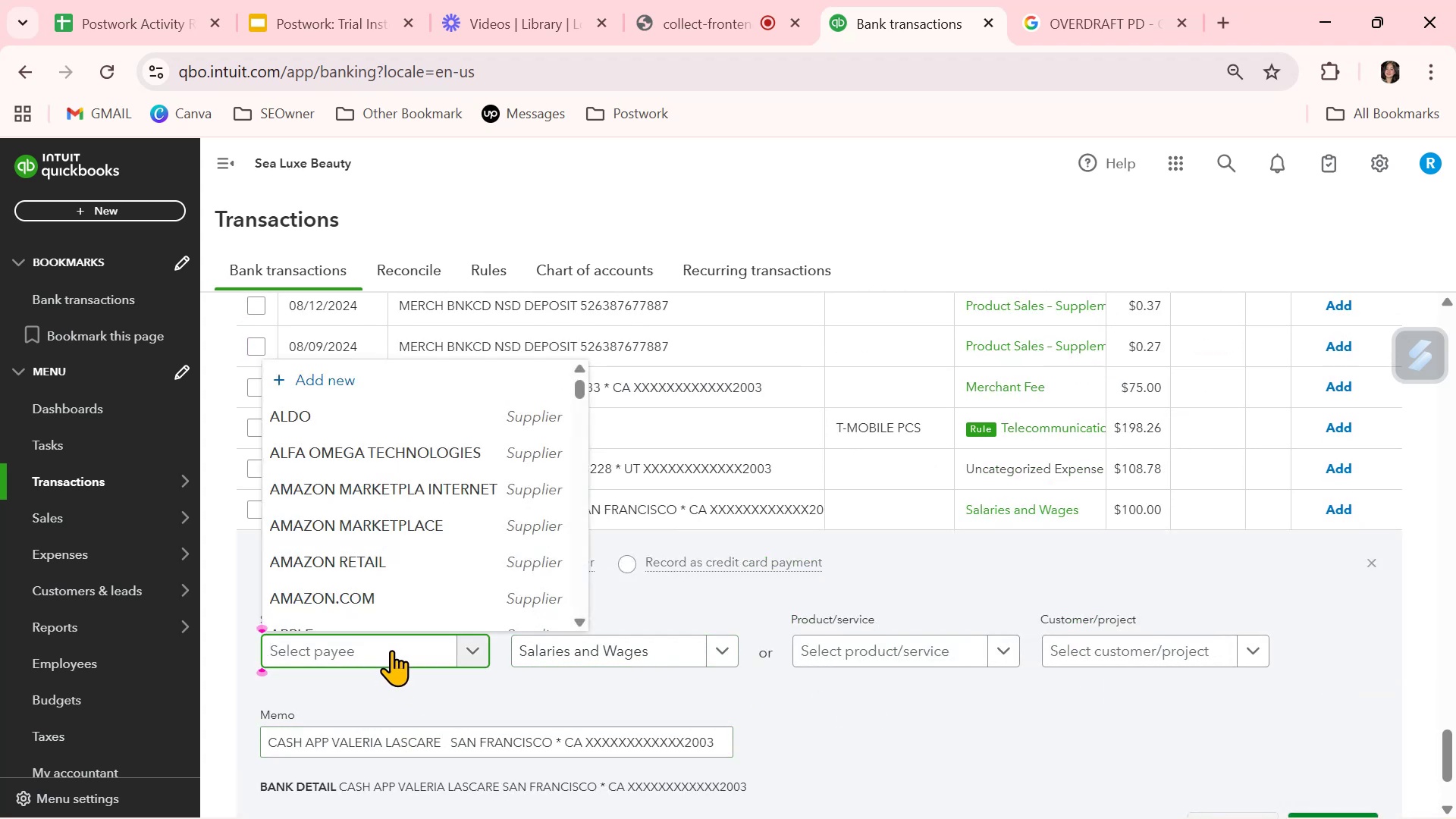 
type(VAL)
 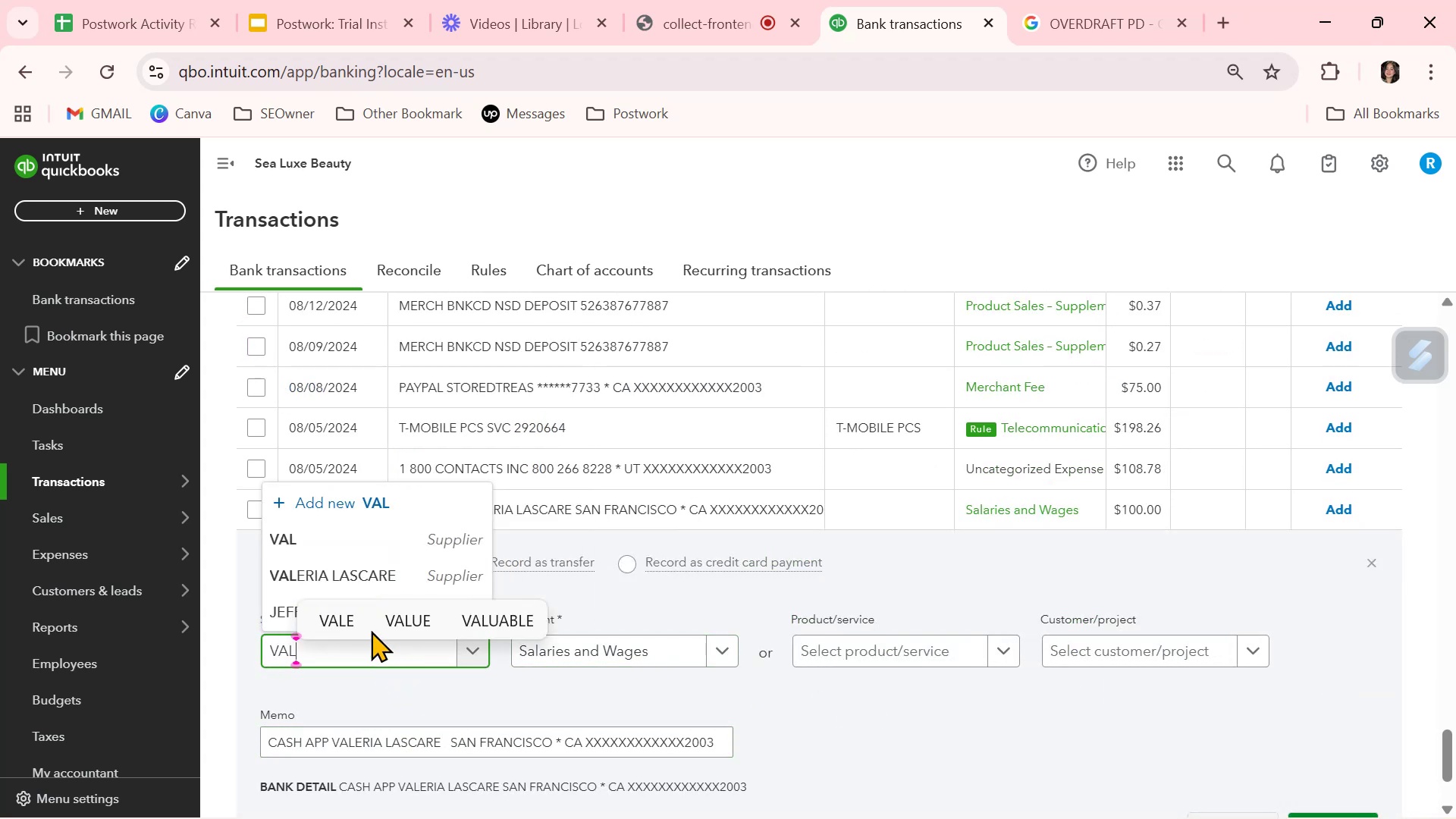 
left_click([373, 570])
 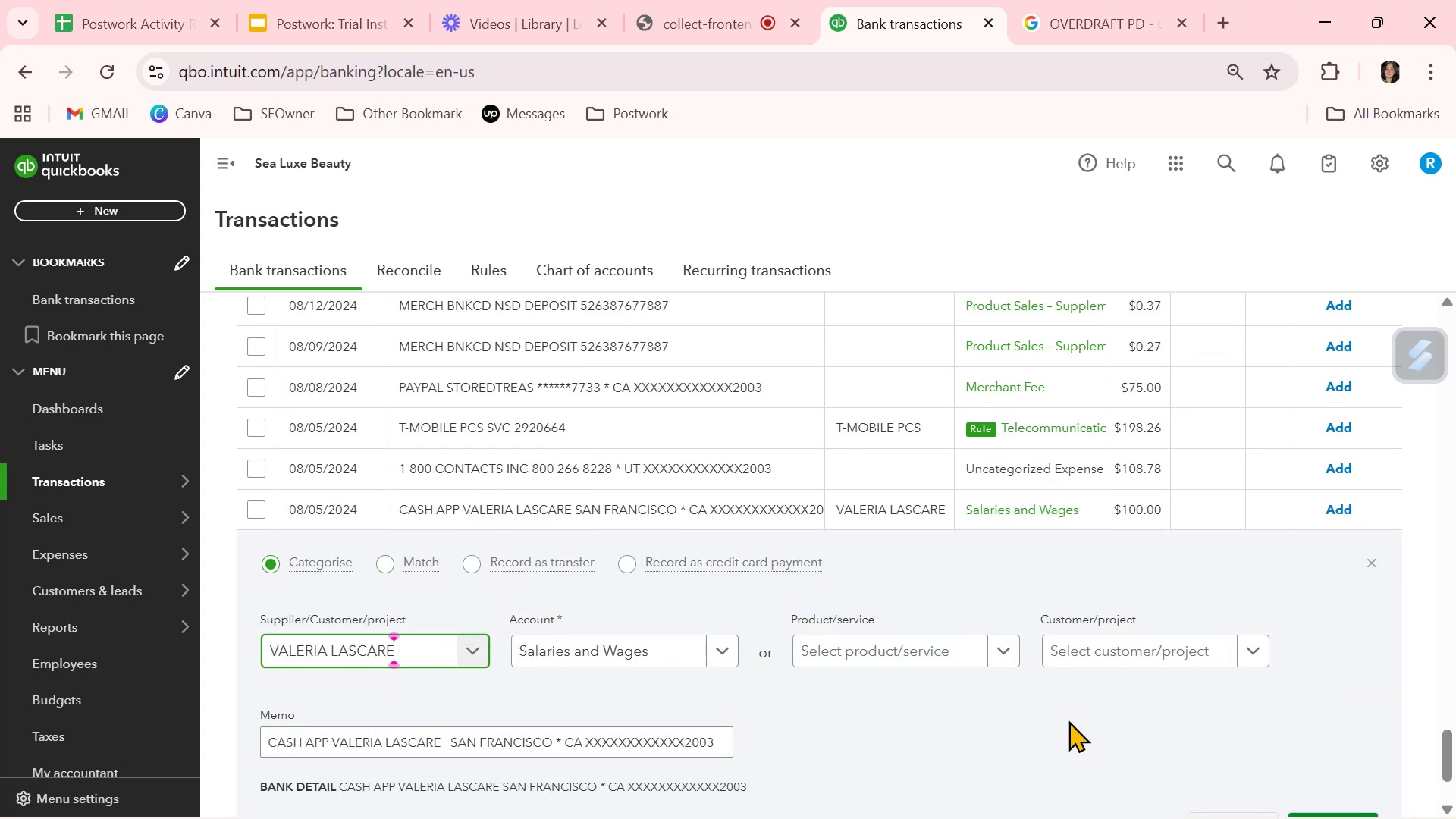 
left_click([1068, 720])
 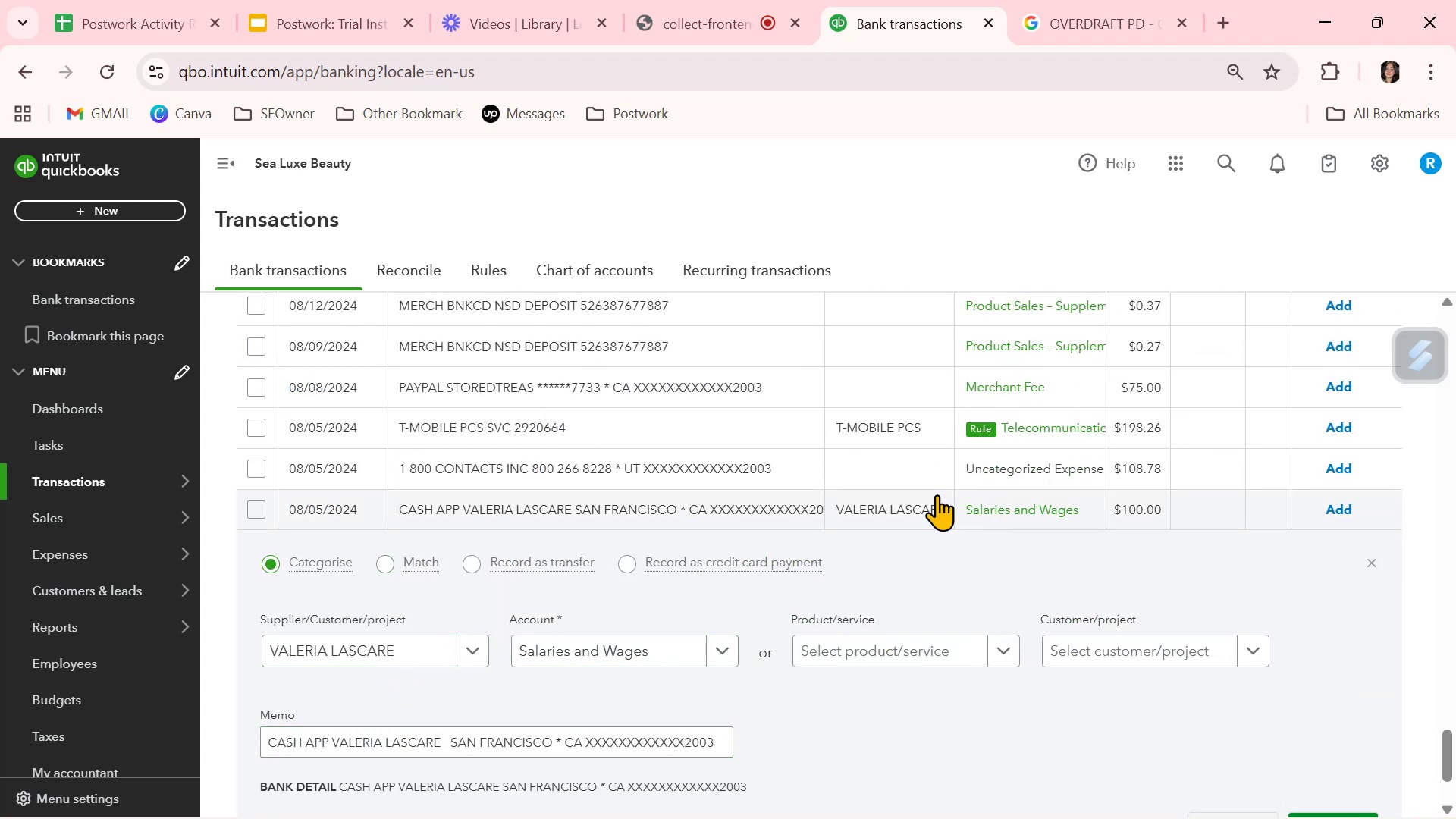 
left_click([916, 508])
 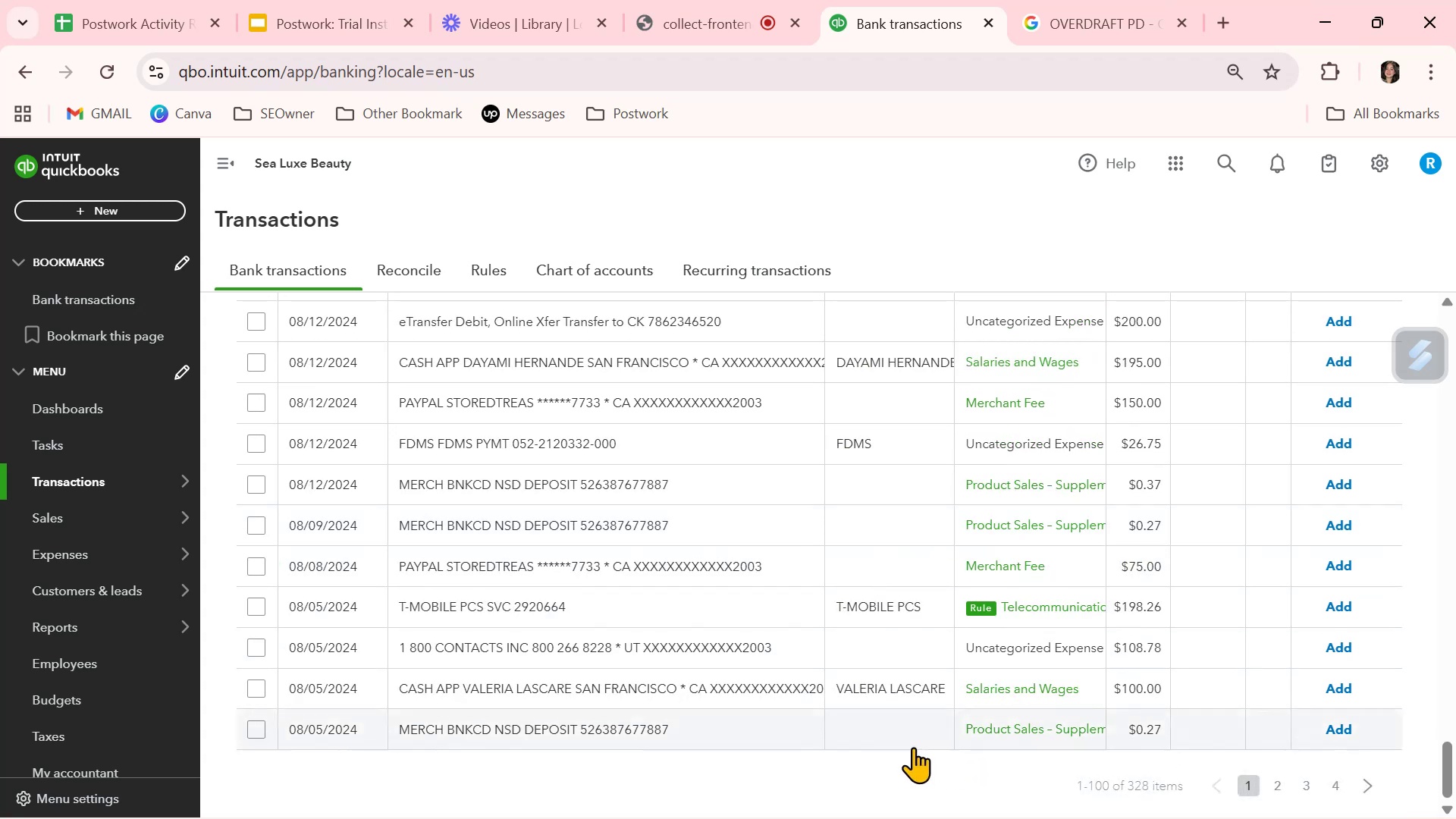 
scroll: coordinate [913, 747], scroll_direction: up, amount: 21.0
 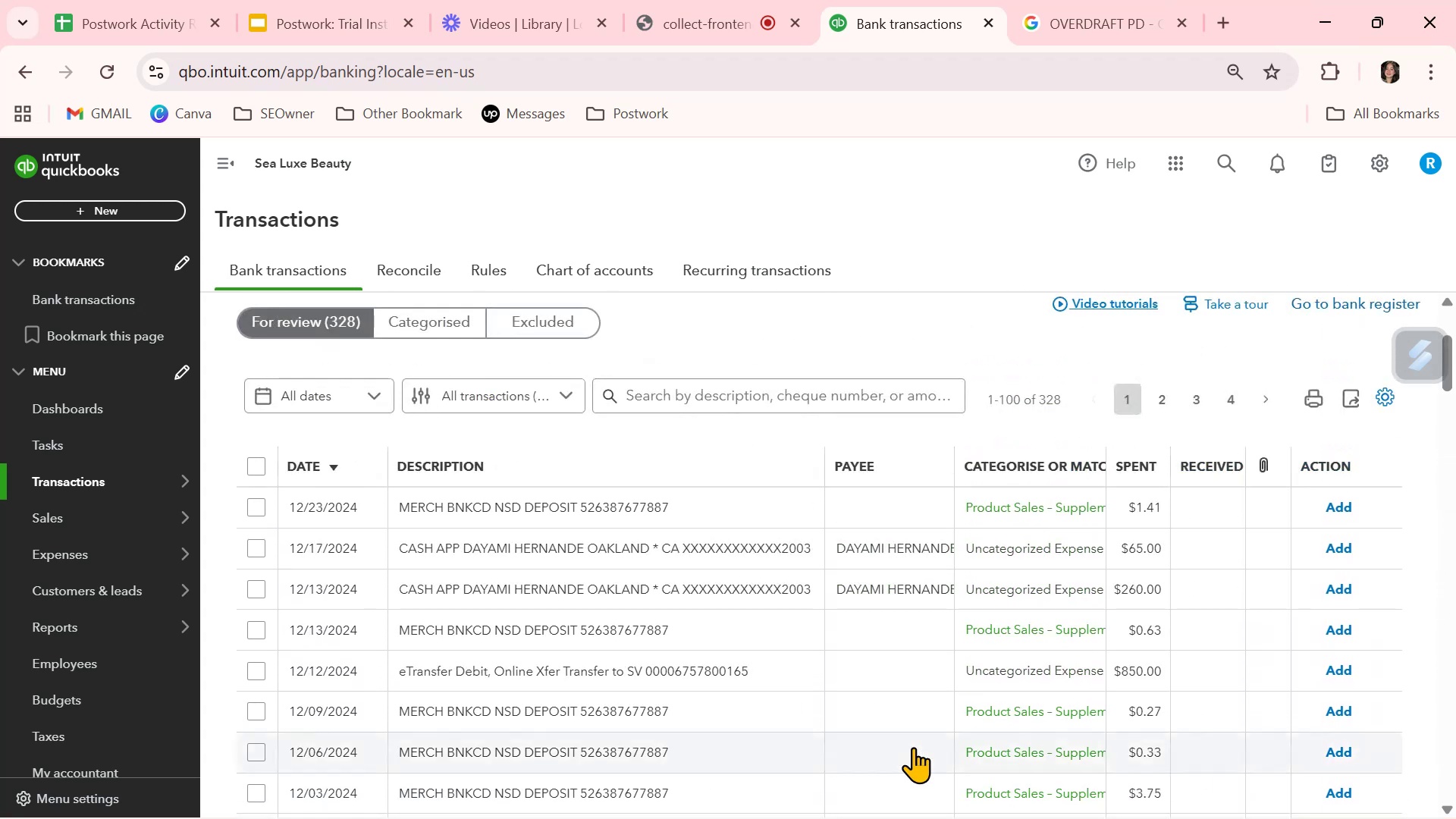 
scroll: coordinate [913, 747], scroll_direction: down, amount: 8.0
 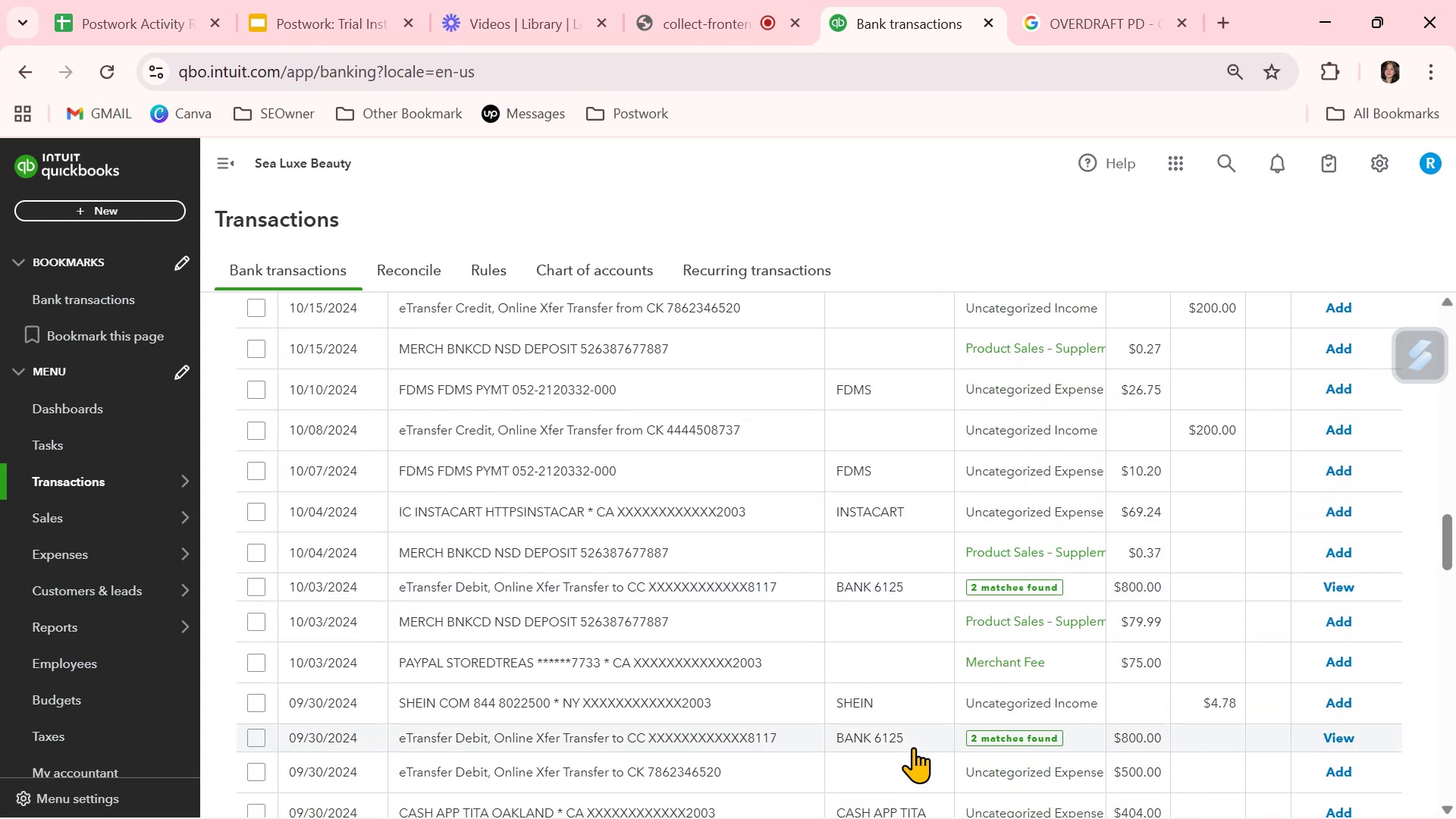 
scroll: coordinate [913, 745], scroll_direction: down, amount: 4.0
 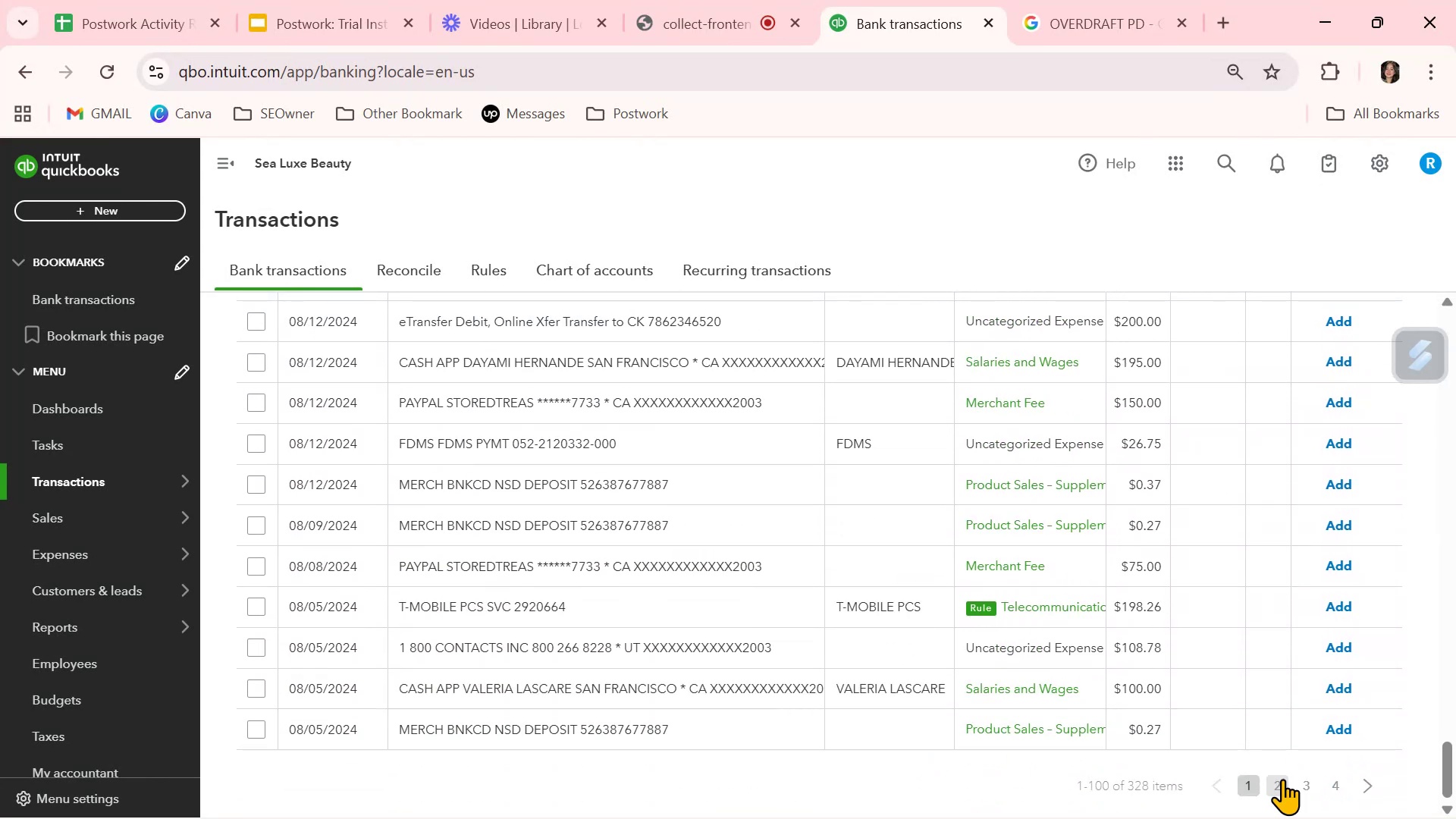 
left_click([1274, 783])
 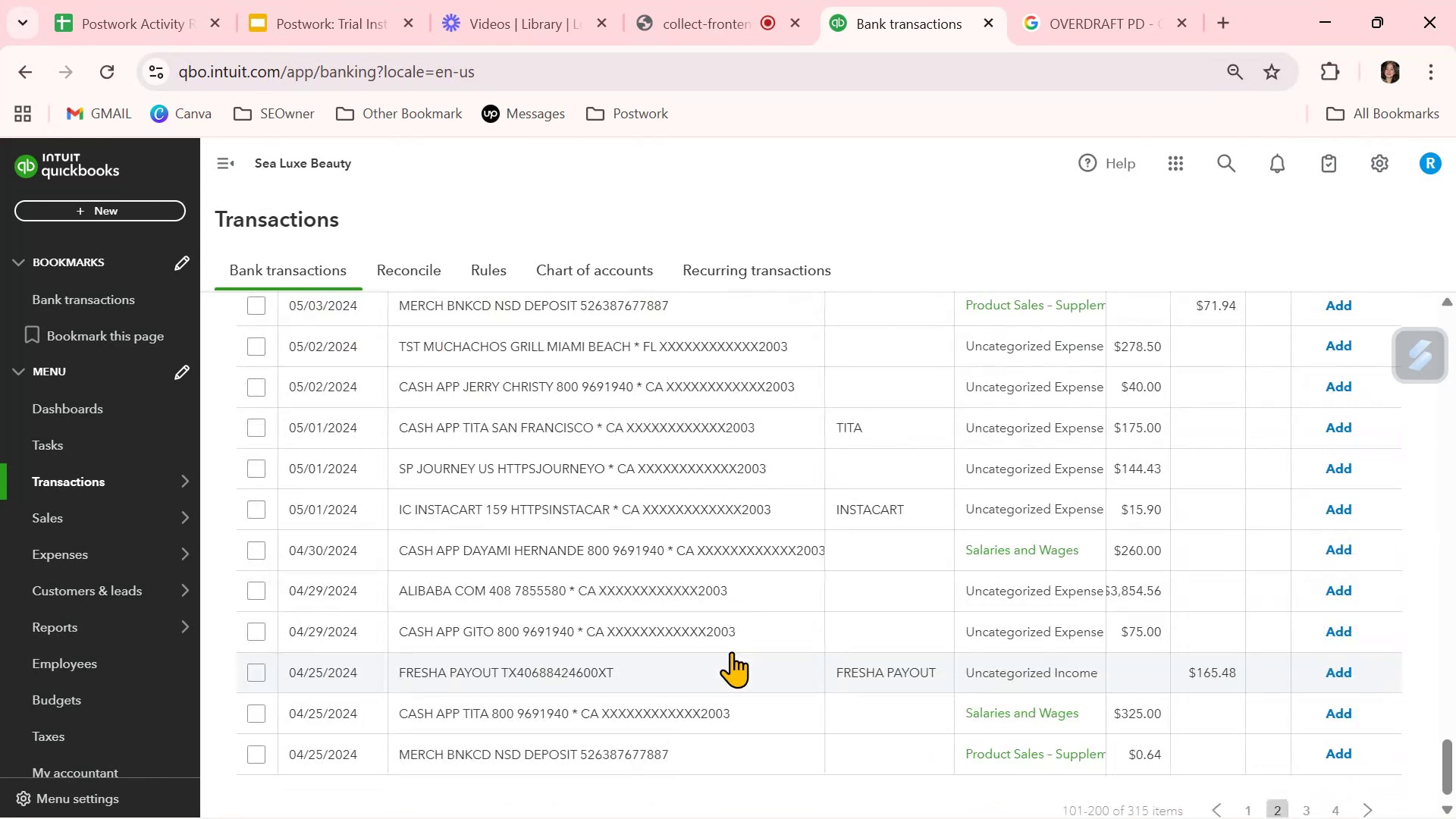 
left_click([900, 389])
 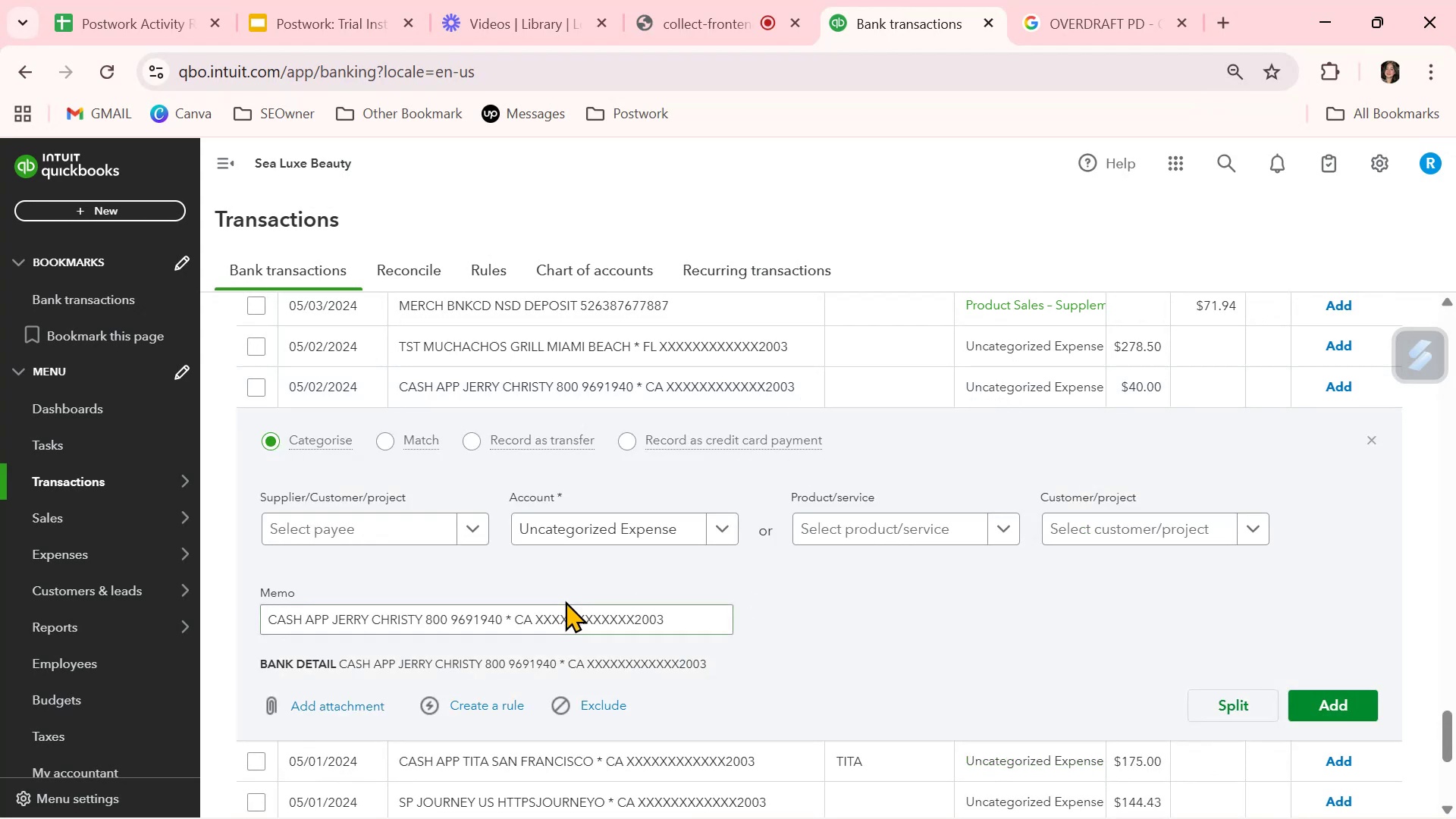 
left_click([388, 528])
 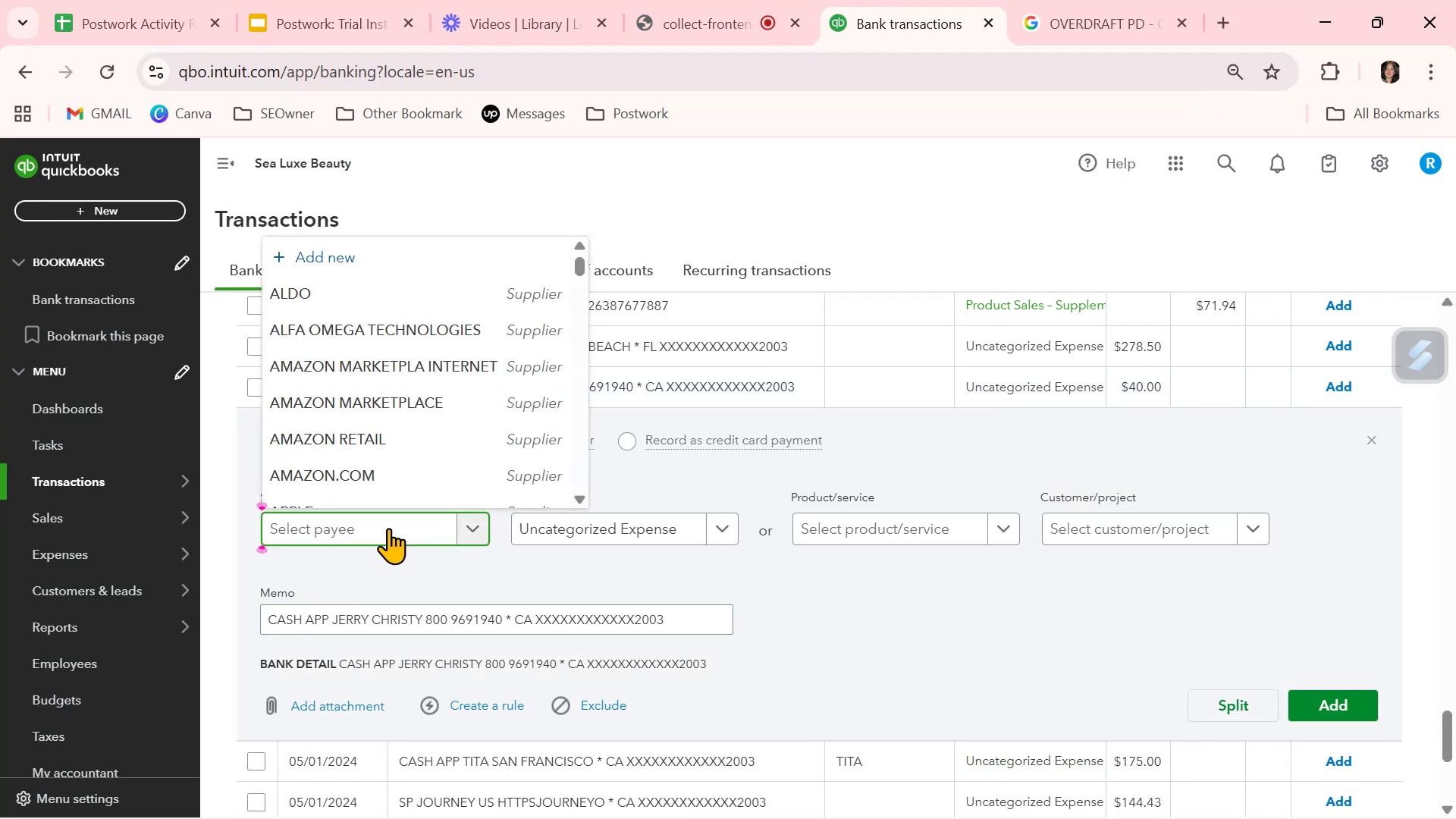 
type(H)
key(Backspace)
type(JER)
 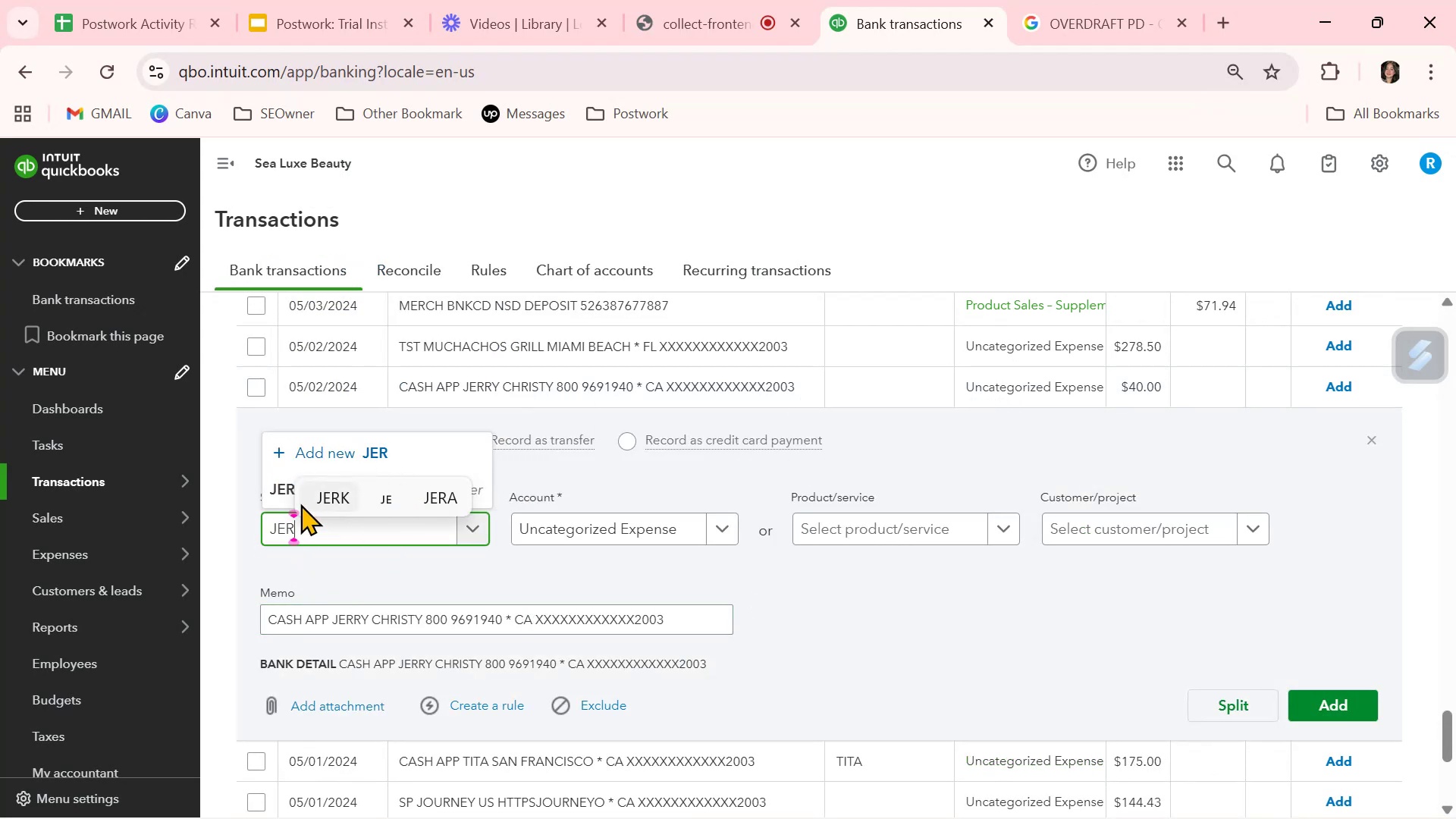 
left_click([271, 494])
 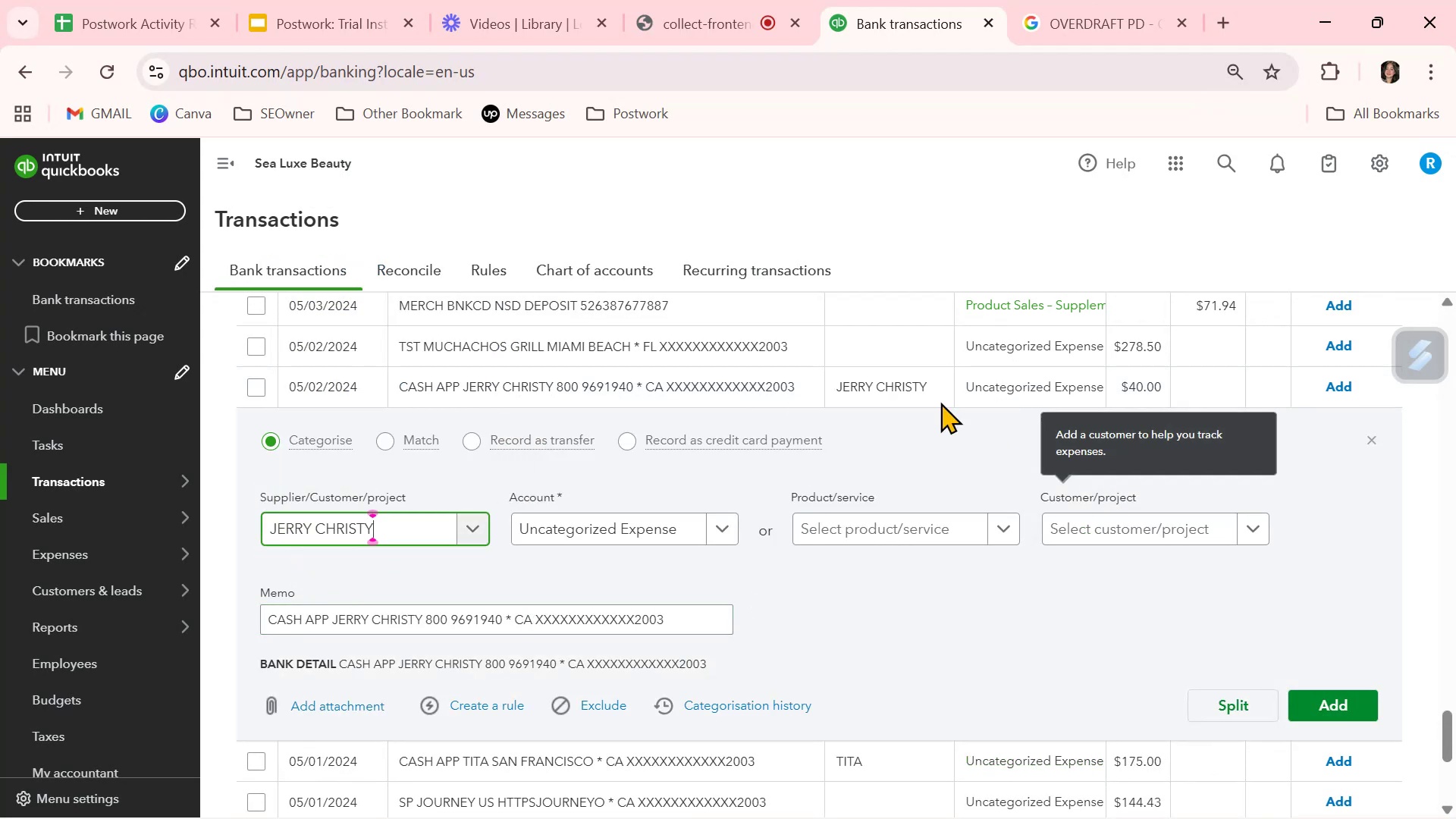 
left_click([882, 378])
 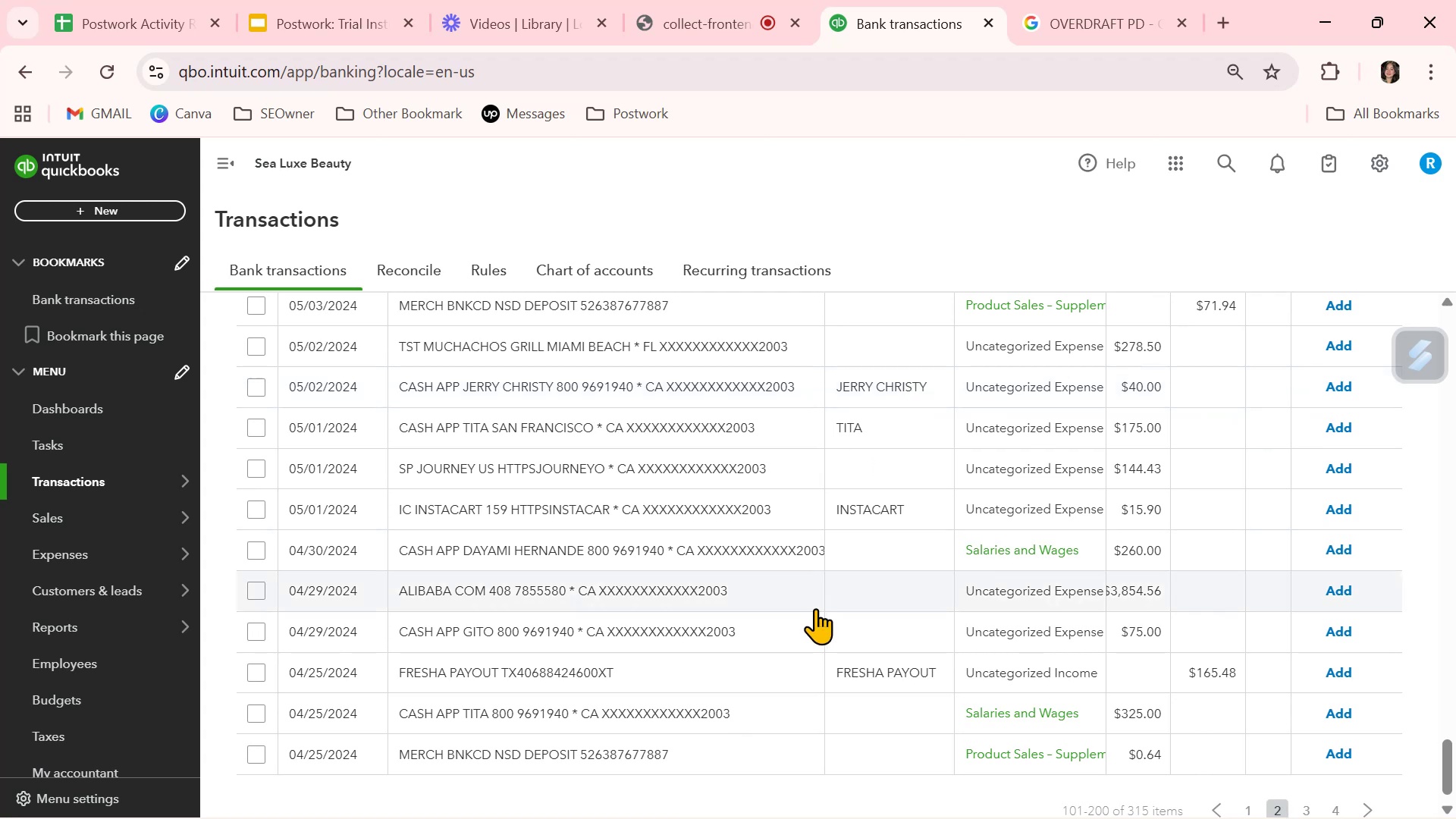 
left_click([830, 617])
 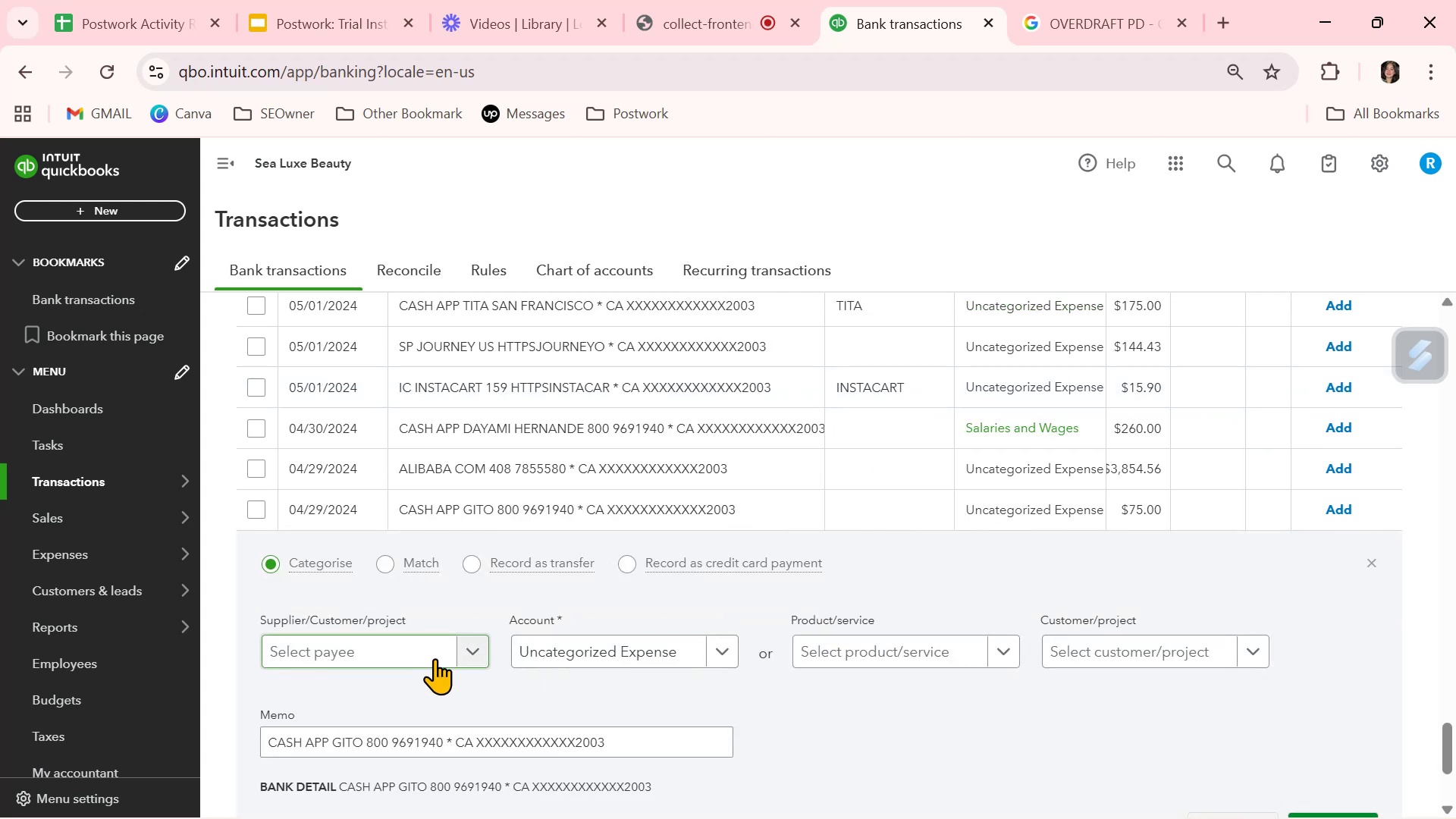 
left_click([419, 649])
 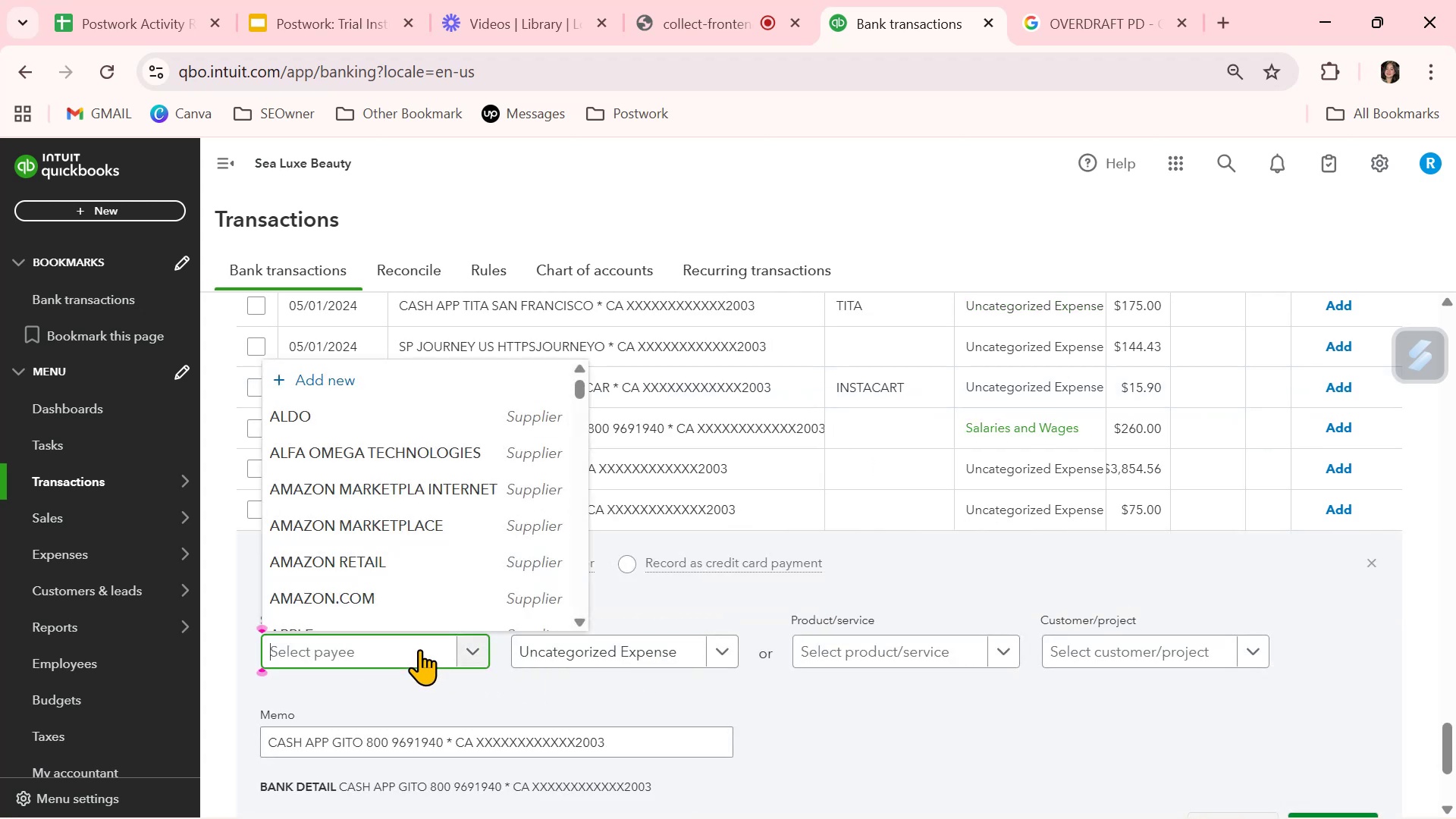 
type(GI)
 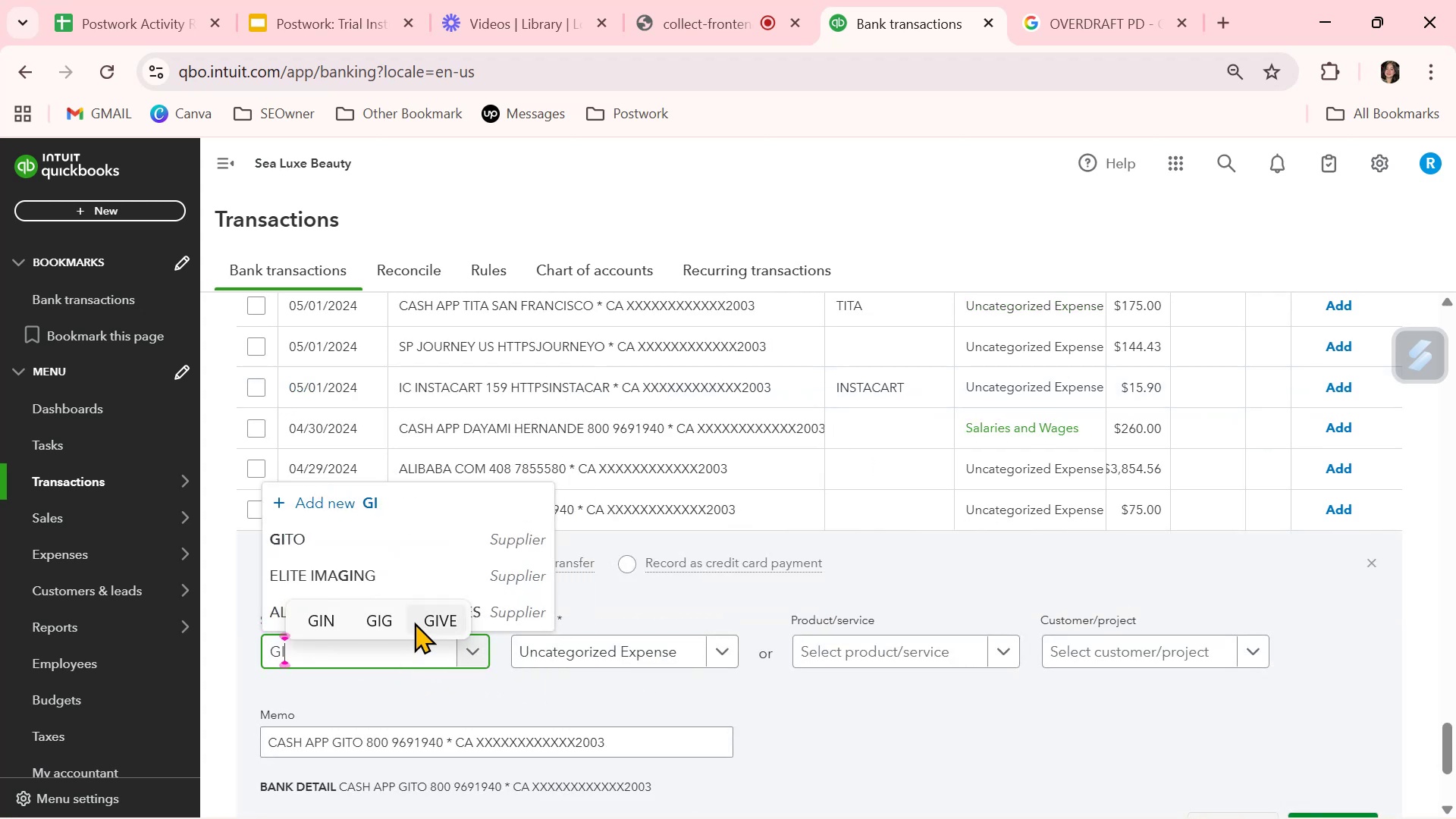 
left_click([359, 543])
 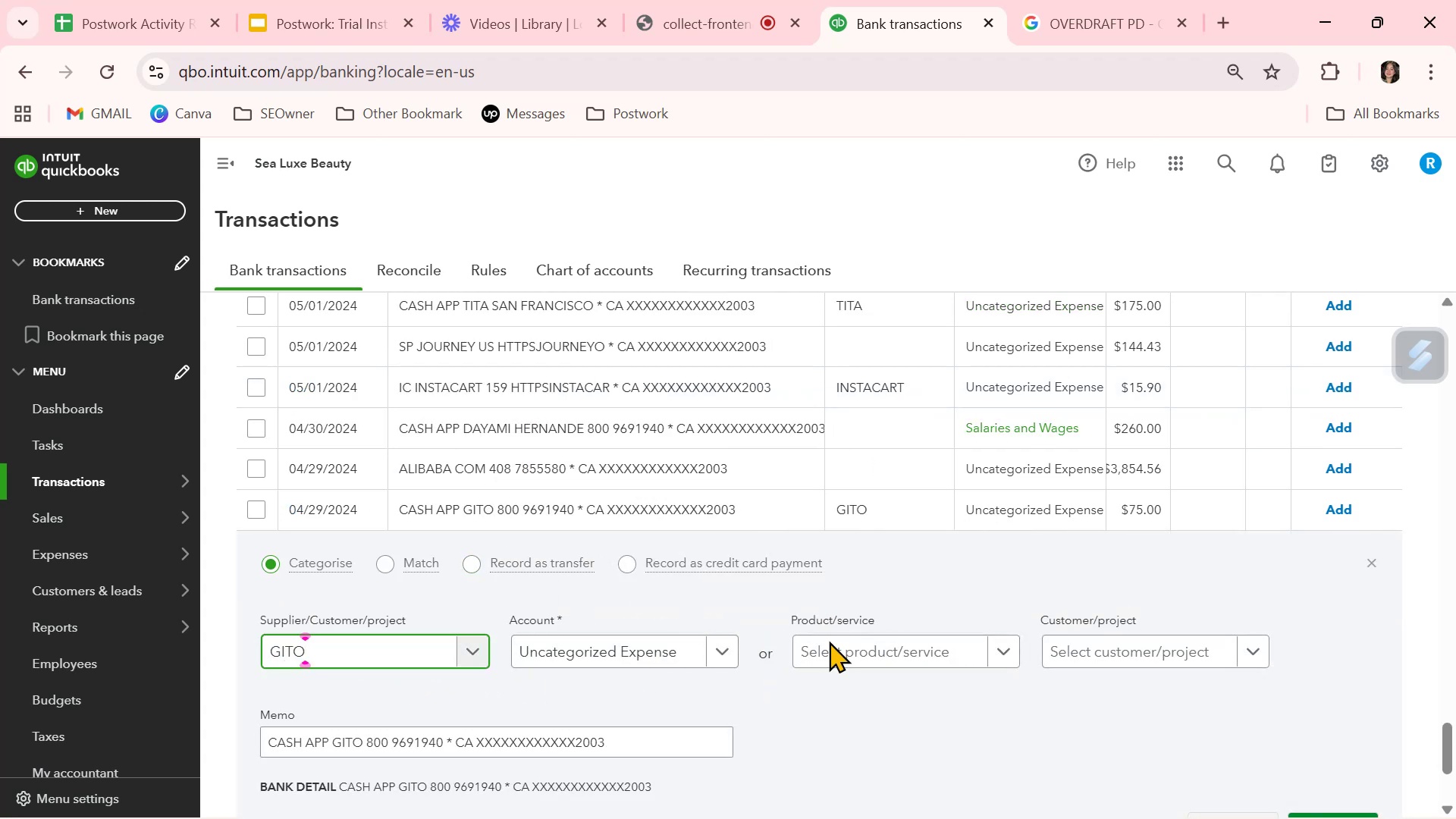 
left_click([735, 649])
 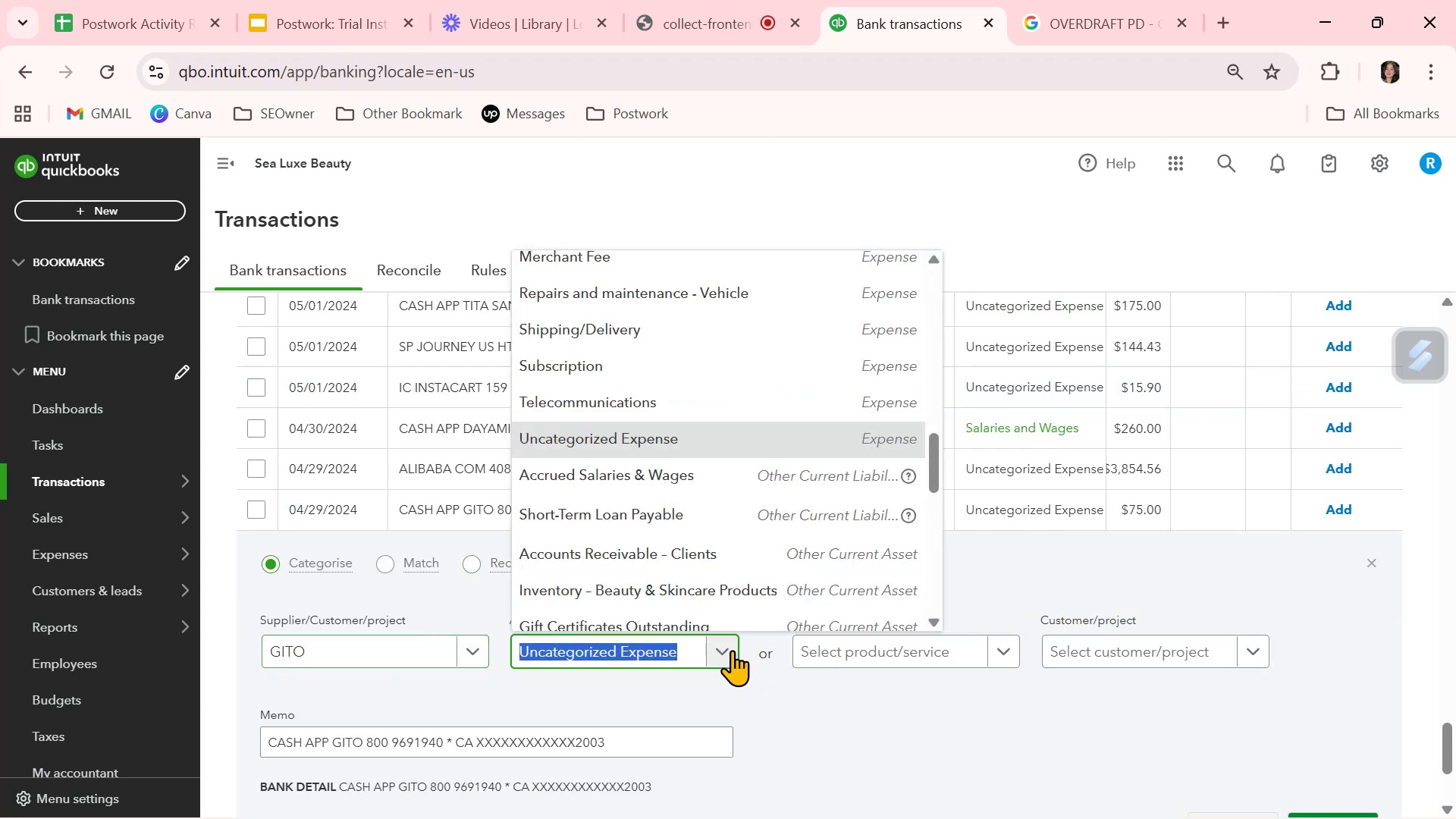 
type(SA)
 